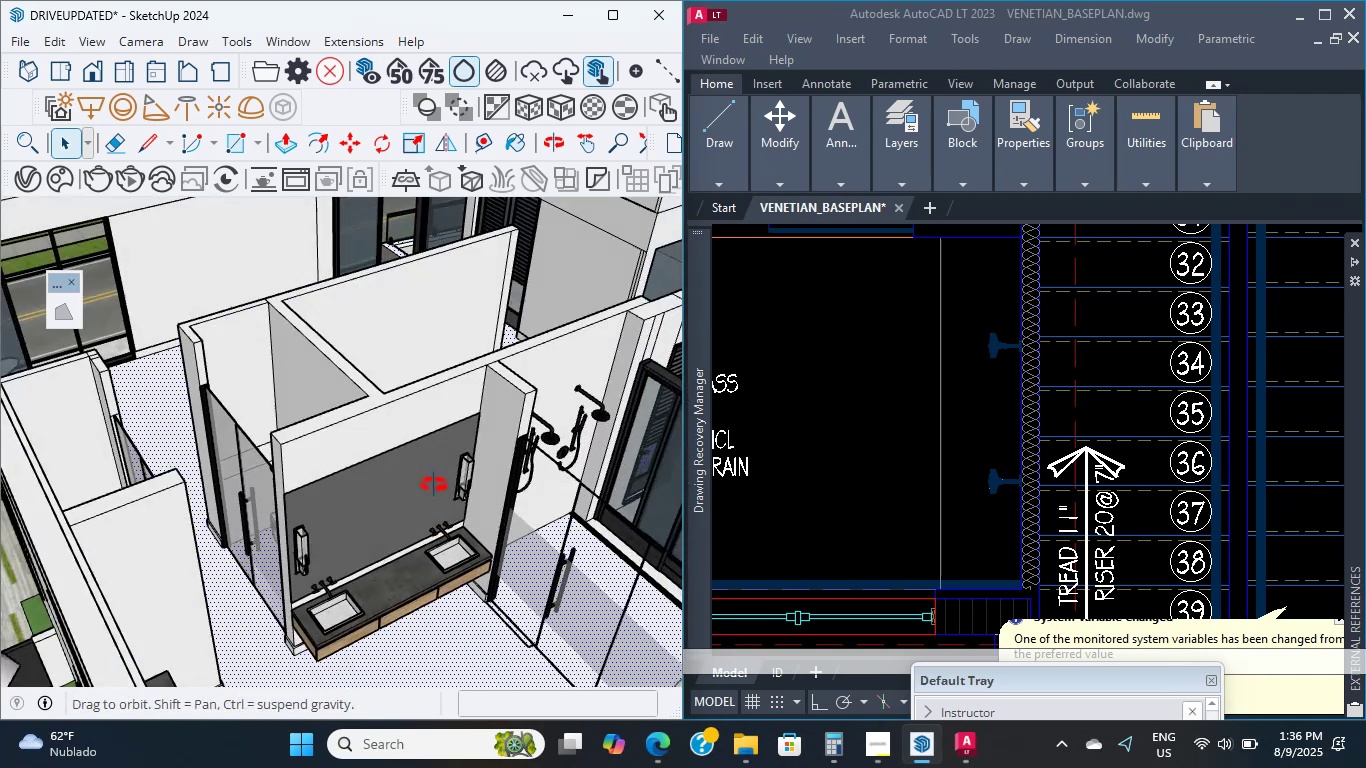 
scroll: coordinate [318, 476], scroll_direction: up, amount: 25.0
 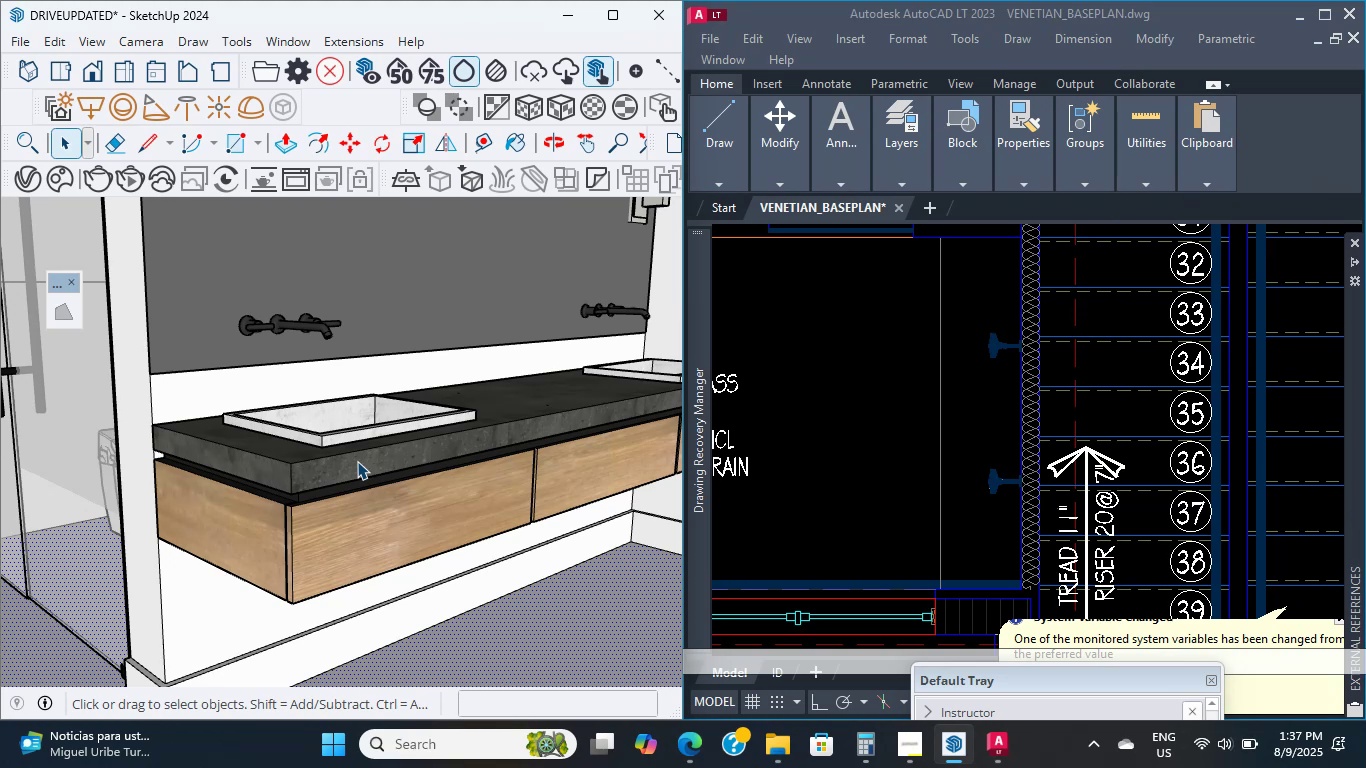 
wait(27.36)
 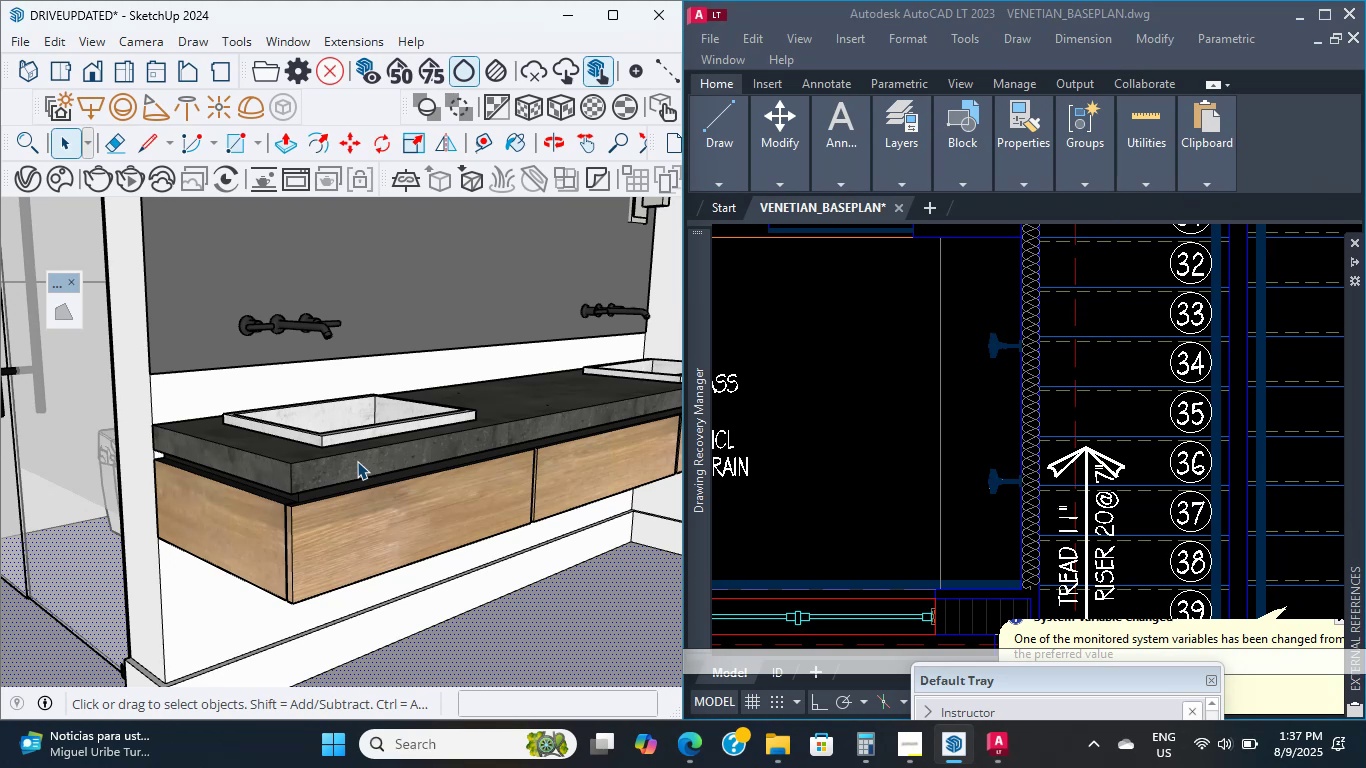 
hold_key(key=ShiftLeft, duration=2.12)
scroll: coordinate [357, 461], scroll_direction: down, amount: 6.0
 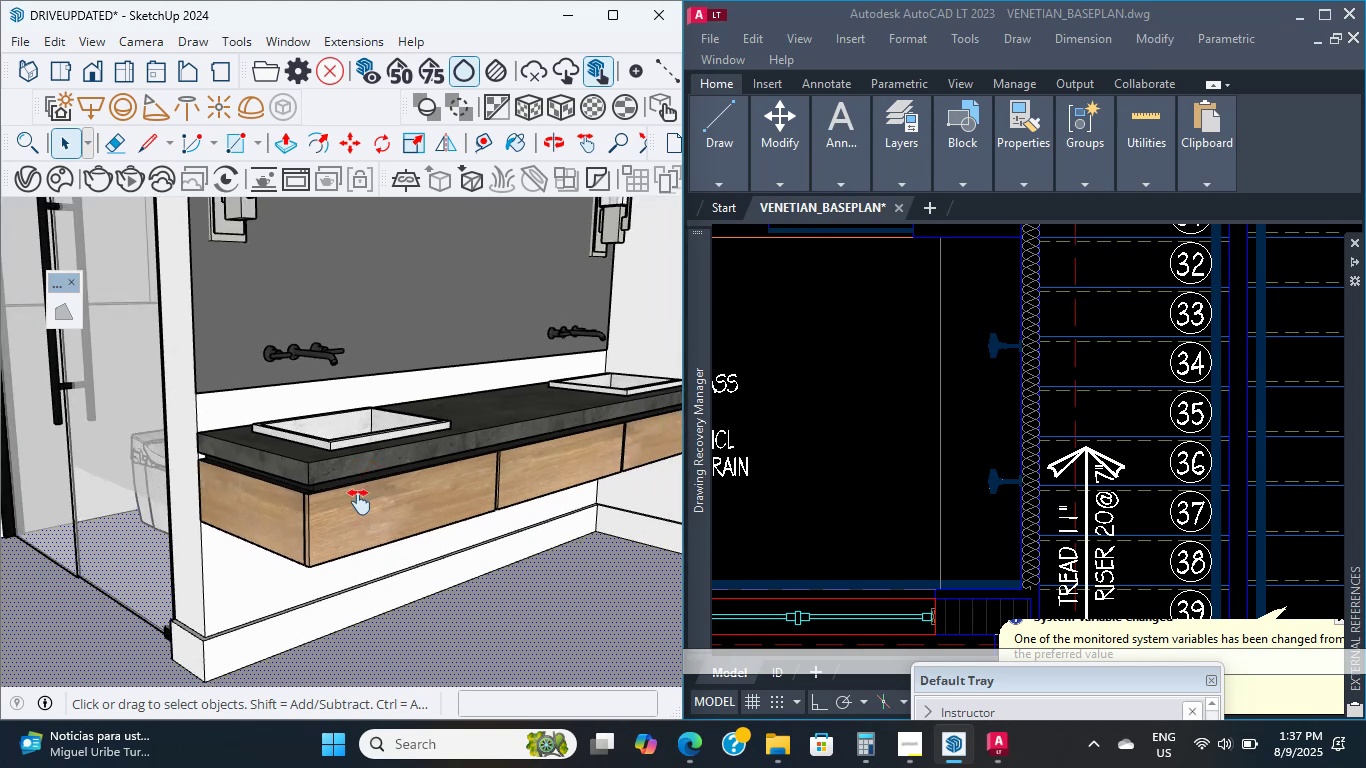 
scroll: coordinate [382, 474], scroll_direction: up, amount: 5.0
 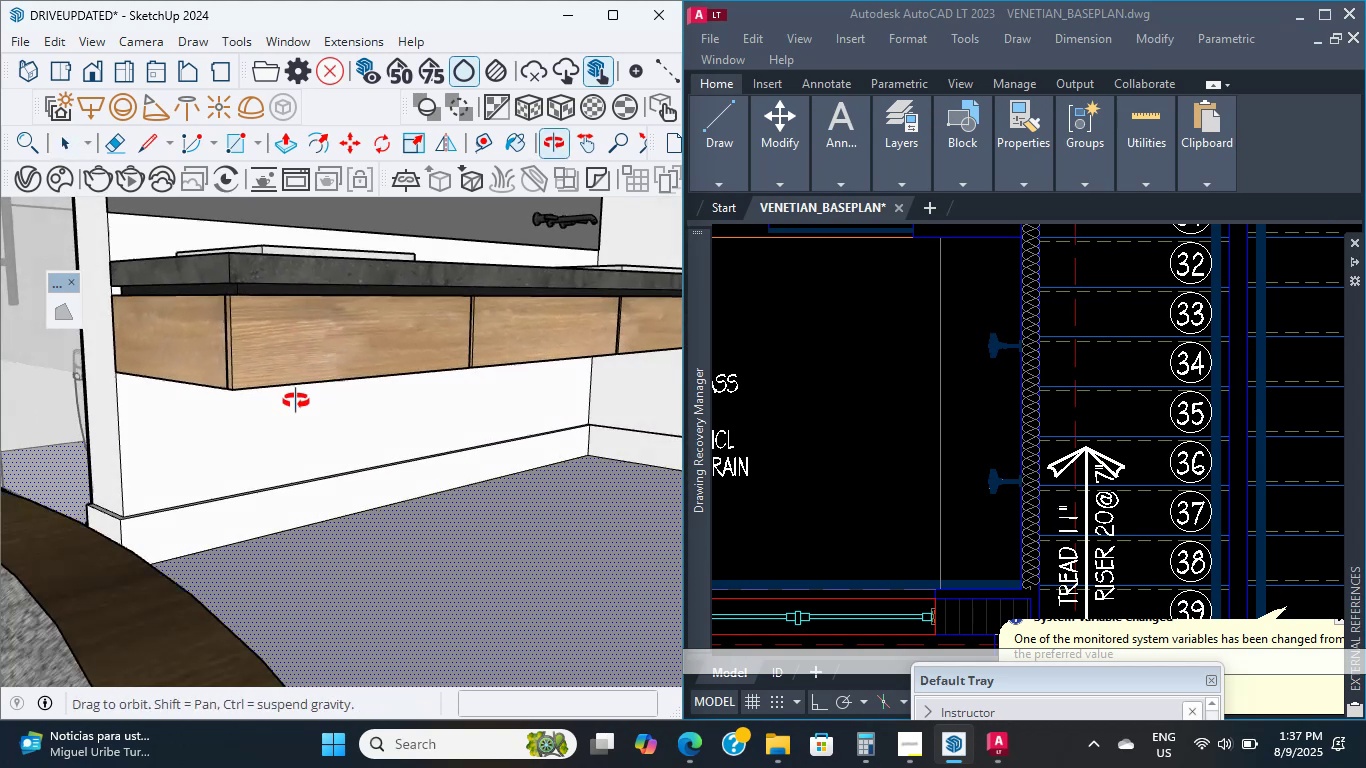 
hold_key(key=ShiftLeft, duration=4.59)
scroll: coordinate [510, 611], scroll_direction: up, amount: 24.0
 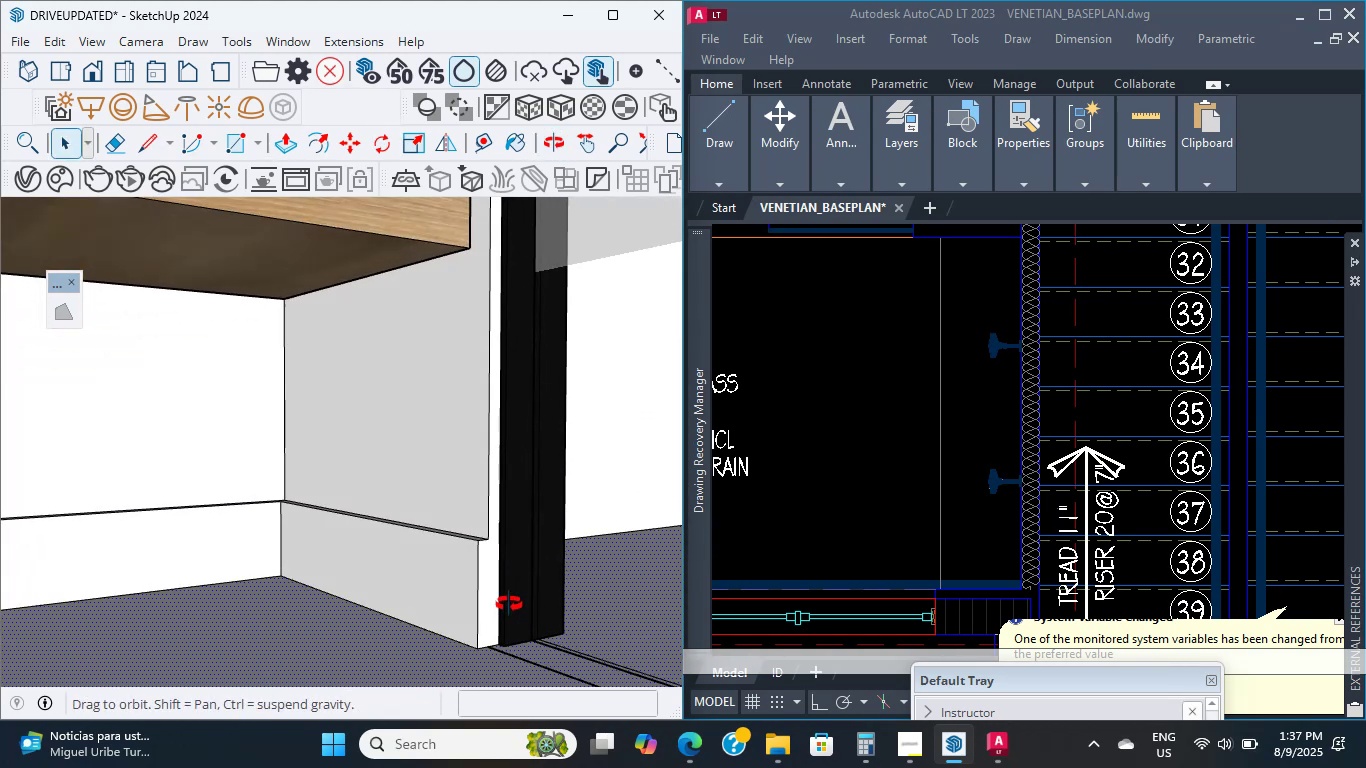 
key(L)
 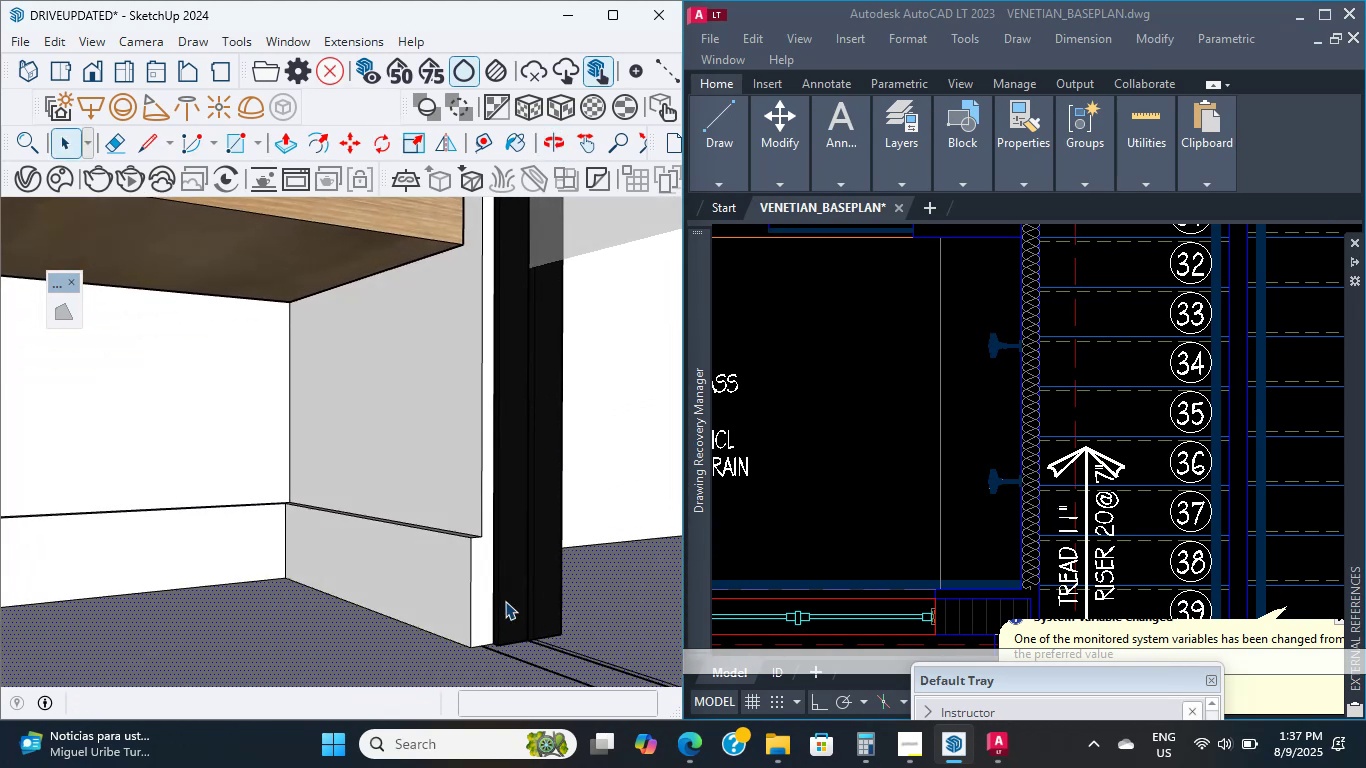 
scroll: coordinate [488, 521], scroll_direction: up, amount: 7.0
 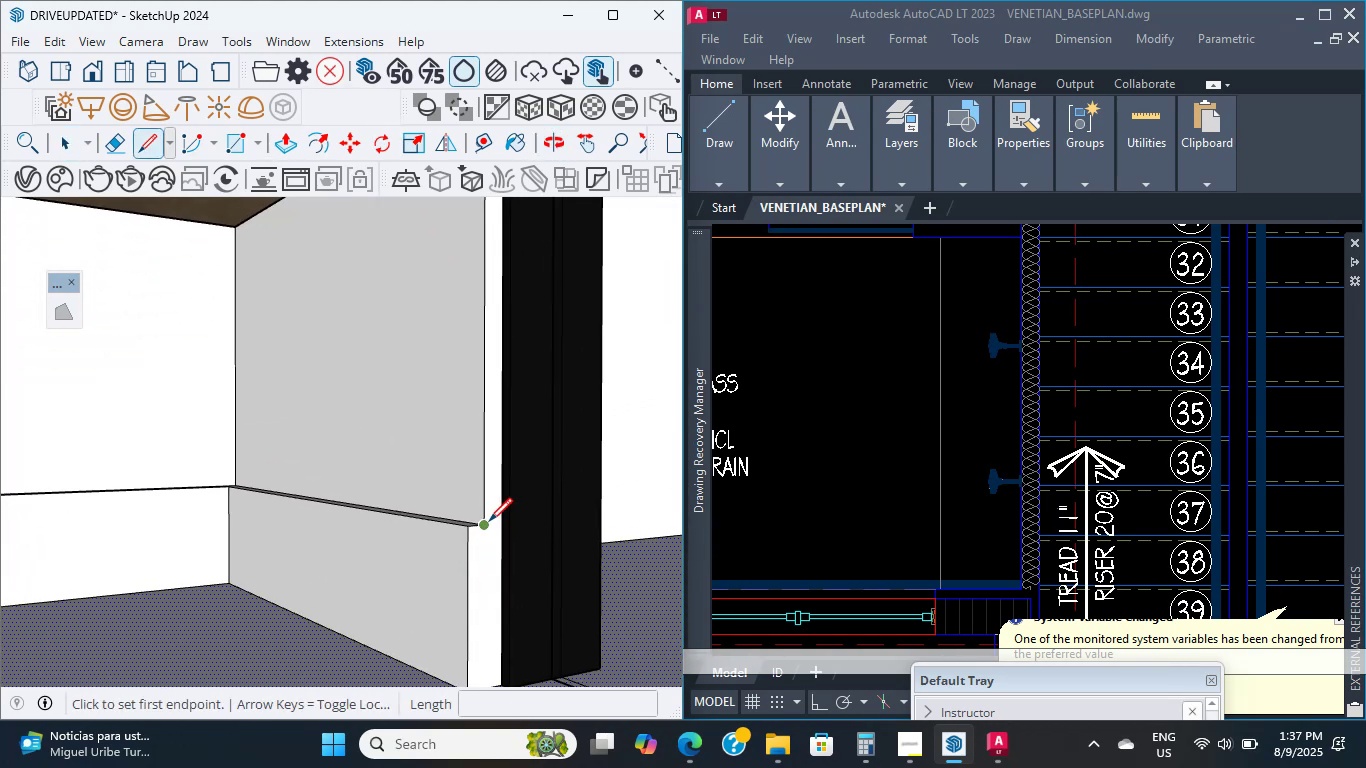 
left_click([489, 521])
 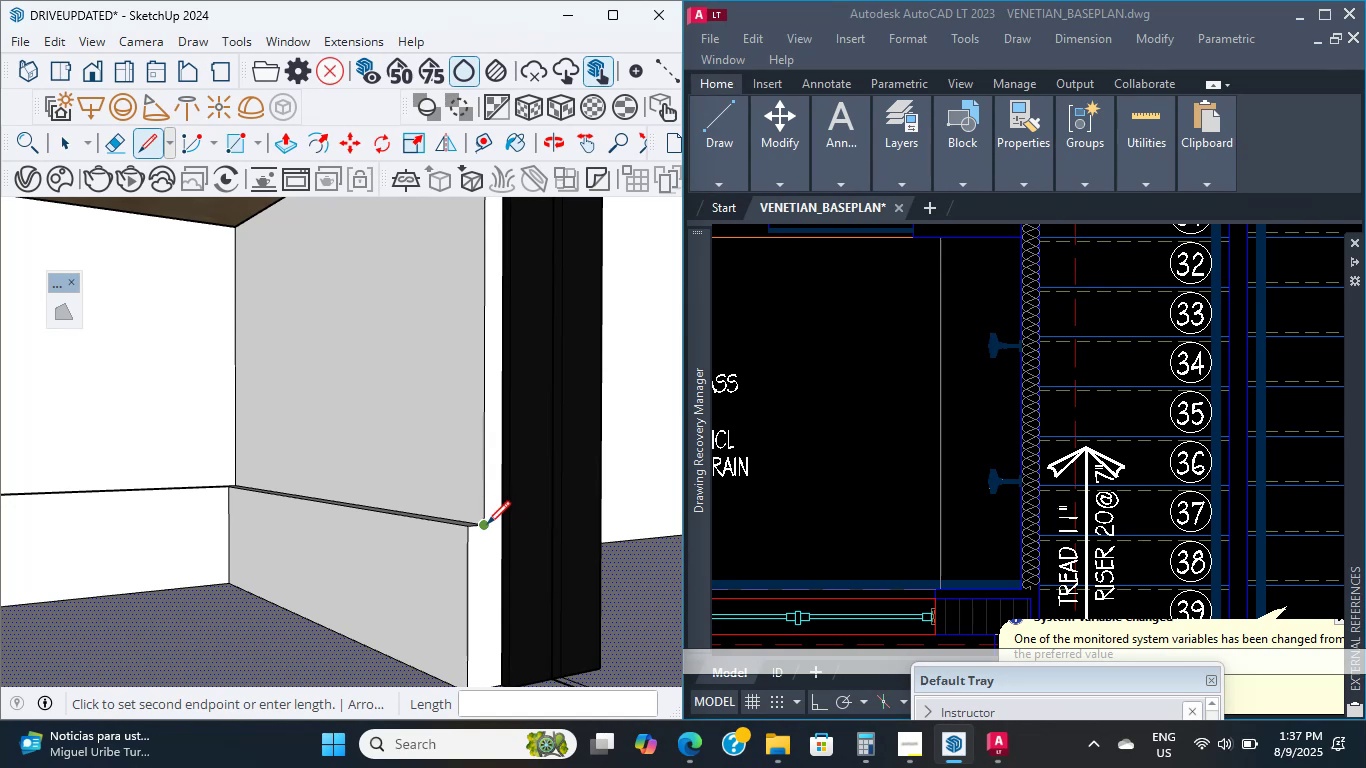 
hold_key(key=ShiftLeft, duration=1.2)
scroll: coordinate [477, 613], scroll_direction: up, amount: 3.0
 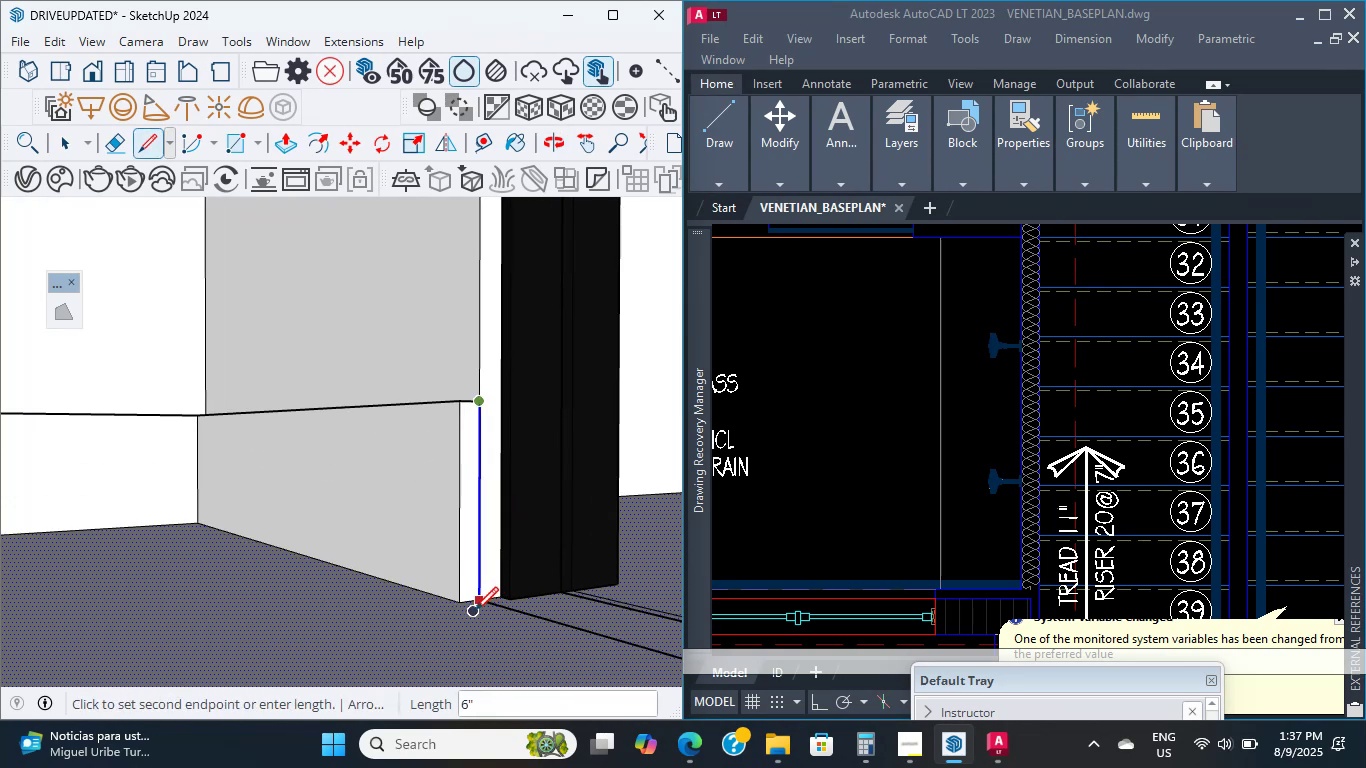 
left_click([480, 605])
 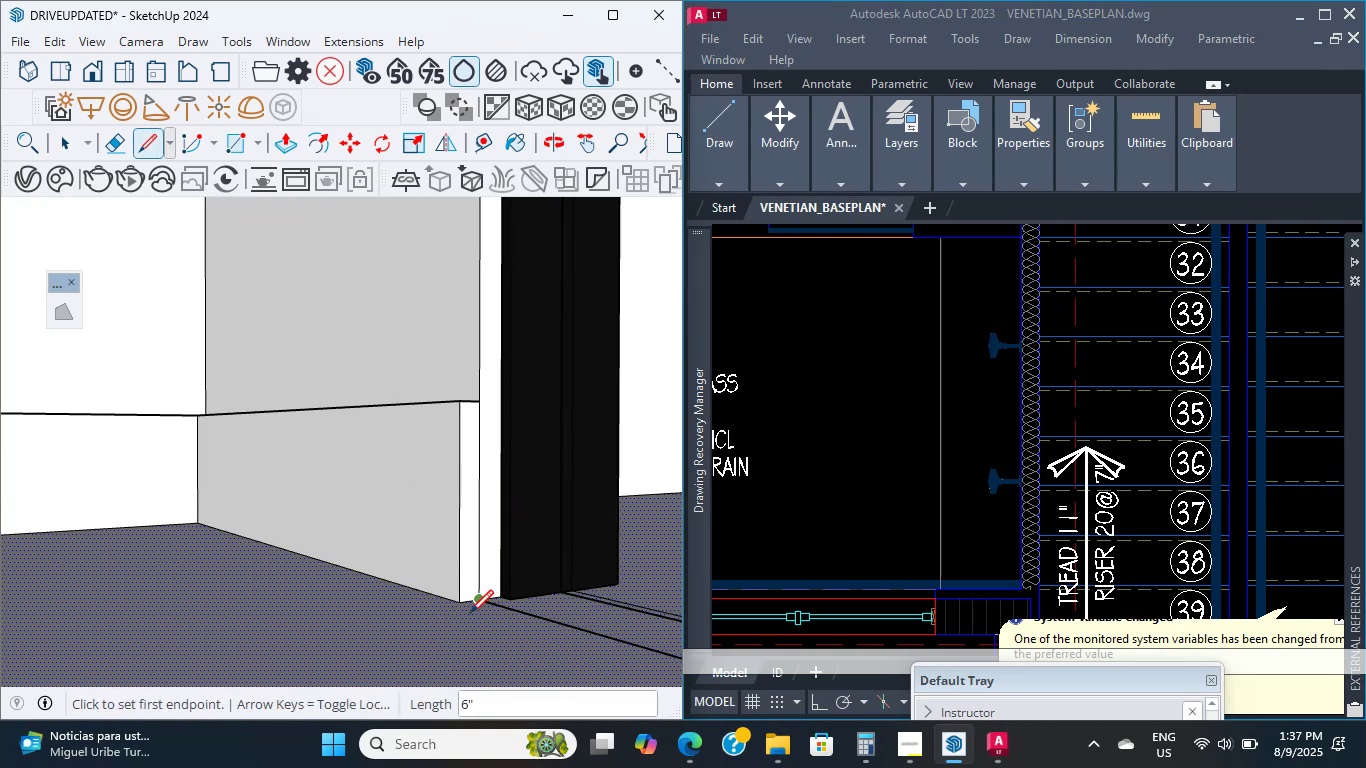 
scroll: coordinate [466, 616], scroll_direction: down, amount: 5.0
 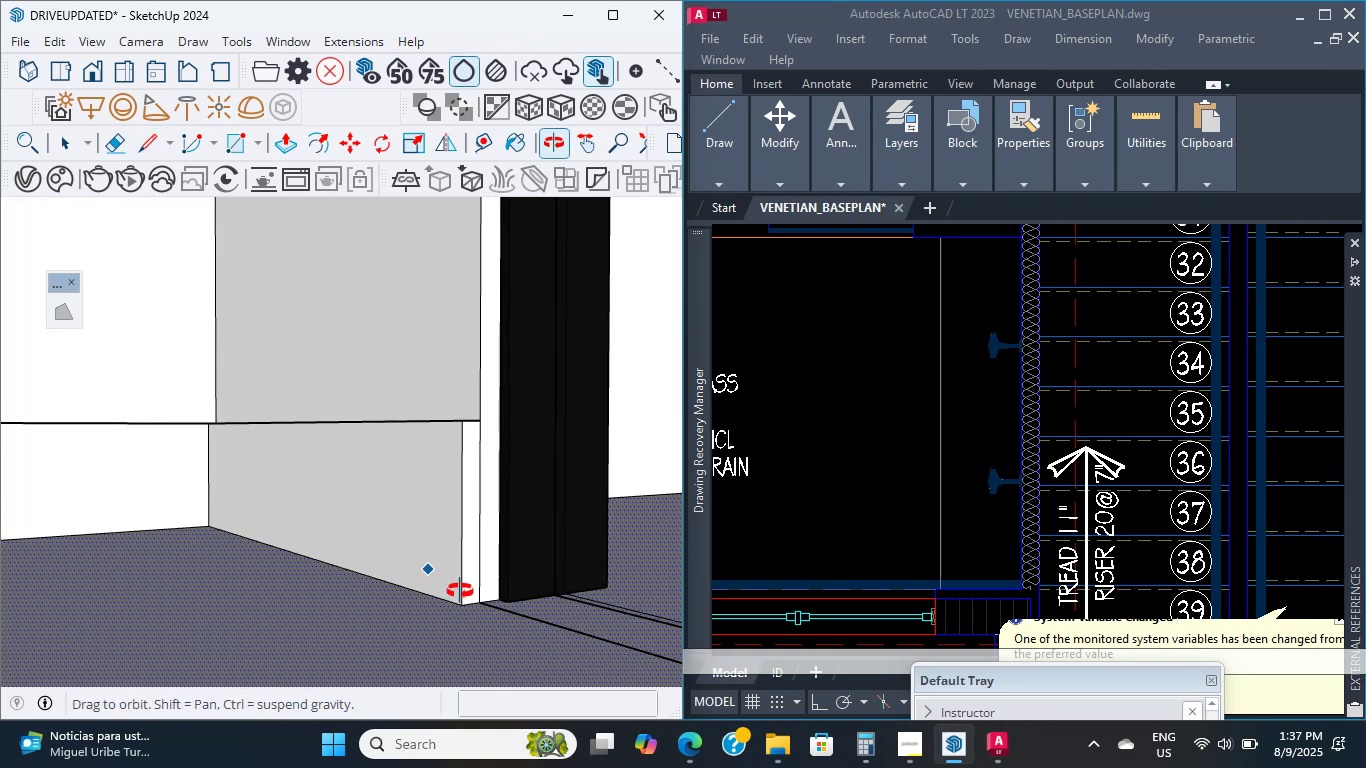 
key(Escape)
 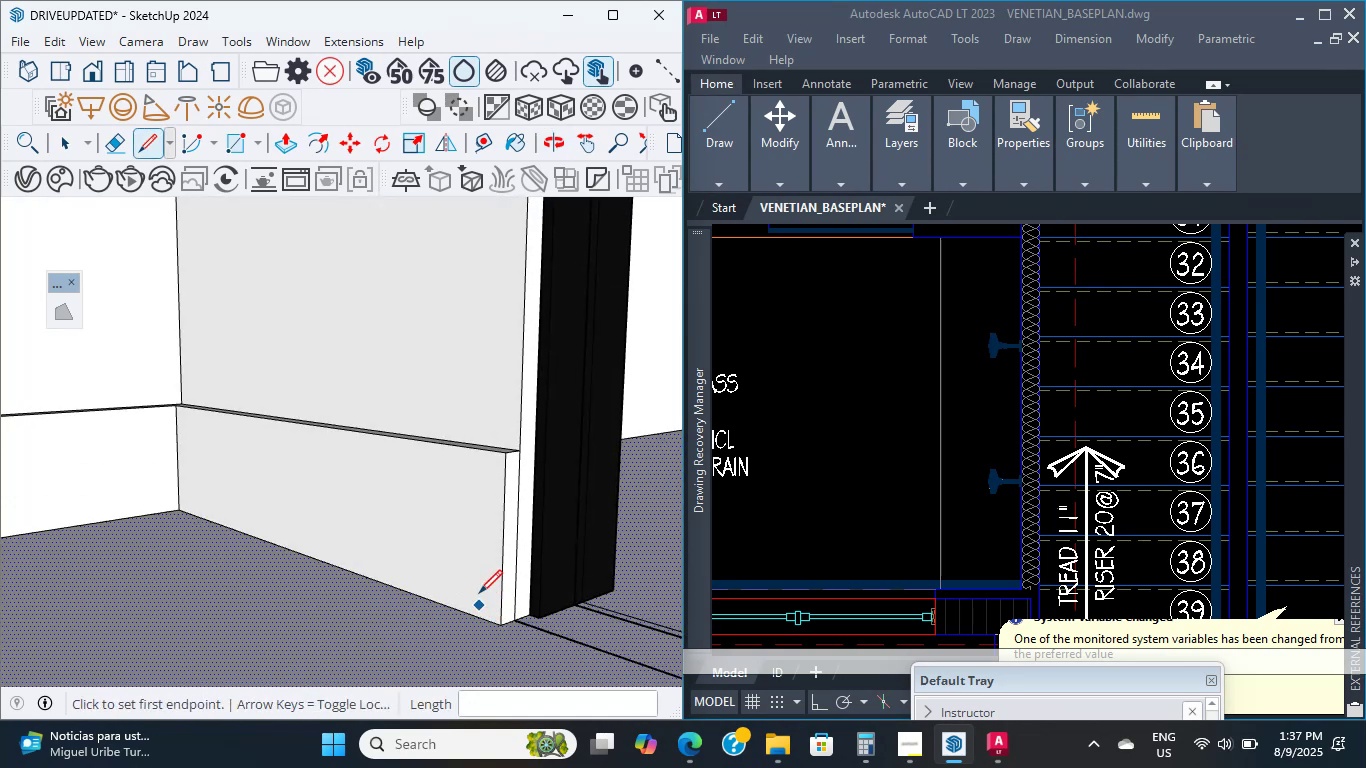 
scroll: coordinate [408, 597], scroll_direction: down, amount: 8.0
 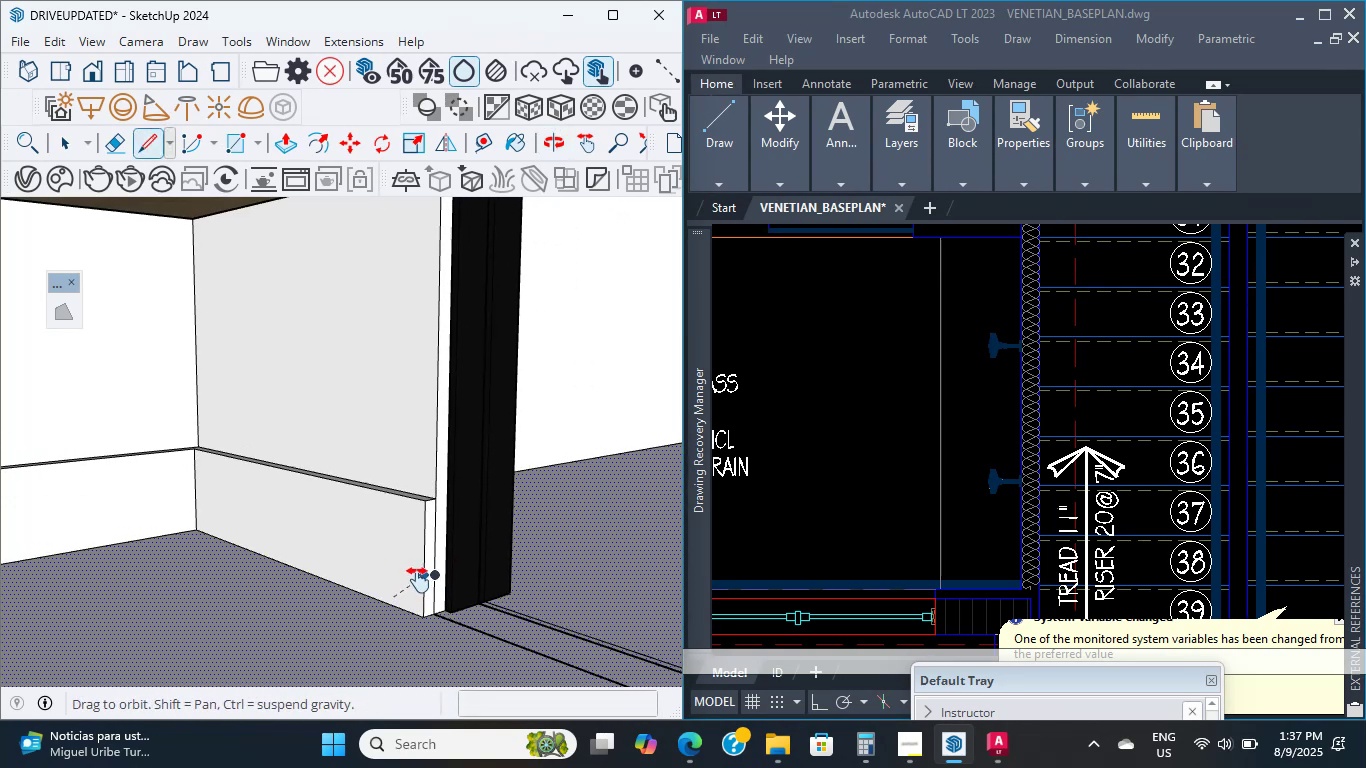 
key(CapsLock)
 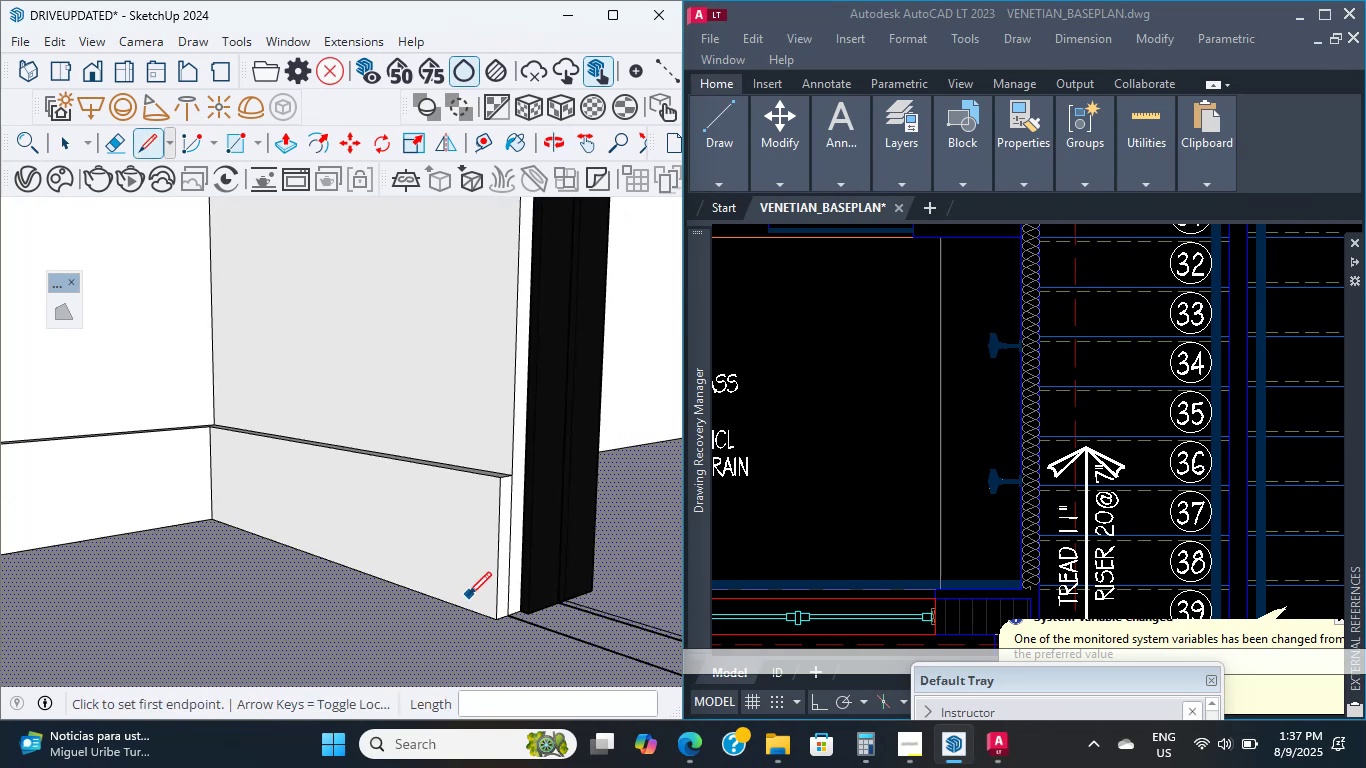 
hold_key(key=ShiftLeft, duration=1.25)
 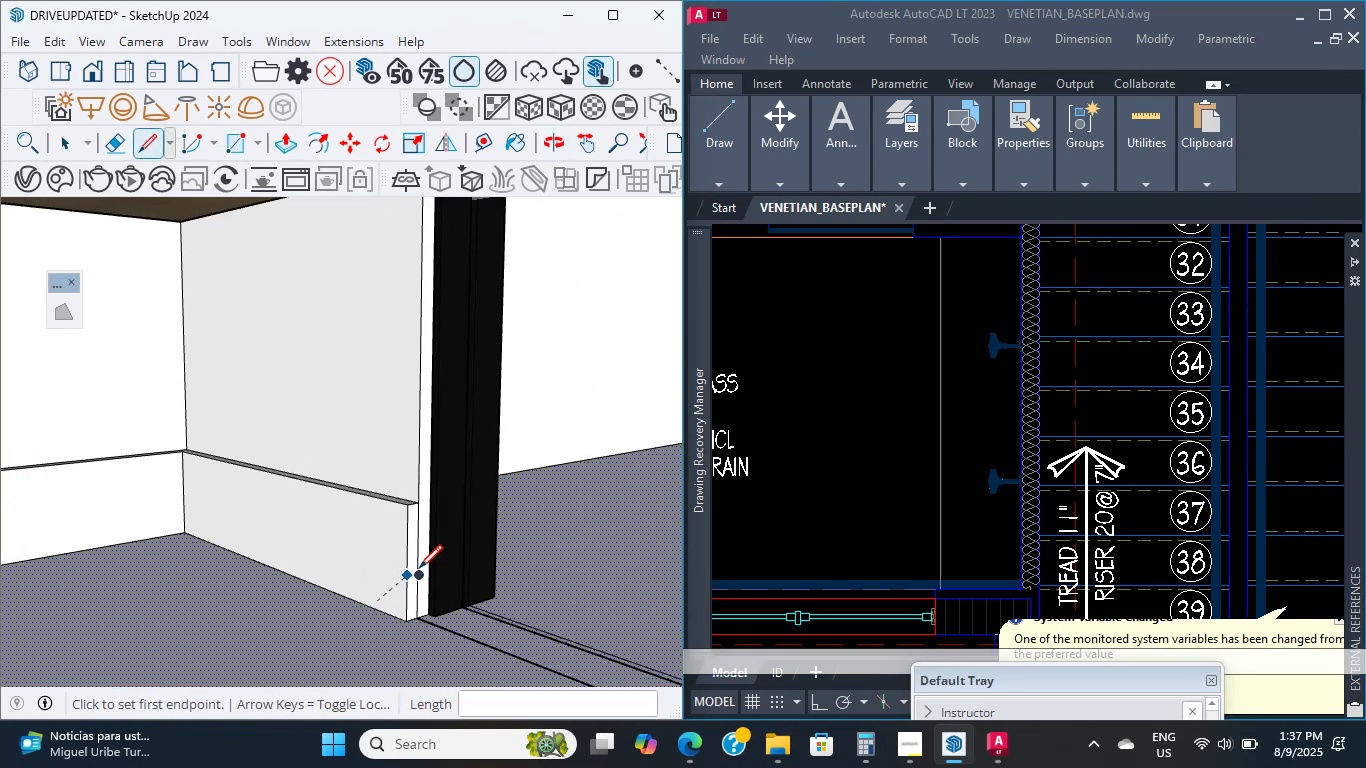 
scroll: coordinate [435, 576], scroll_direction: down, amount: 1.0
 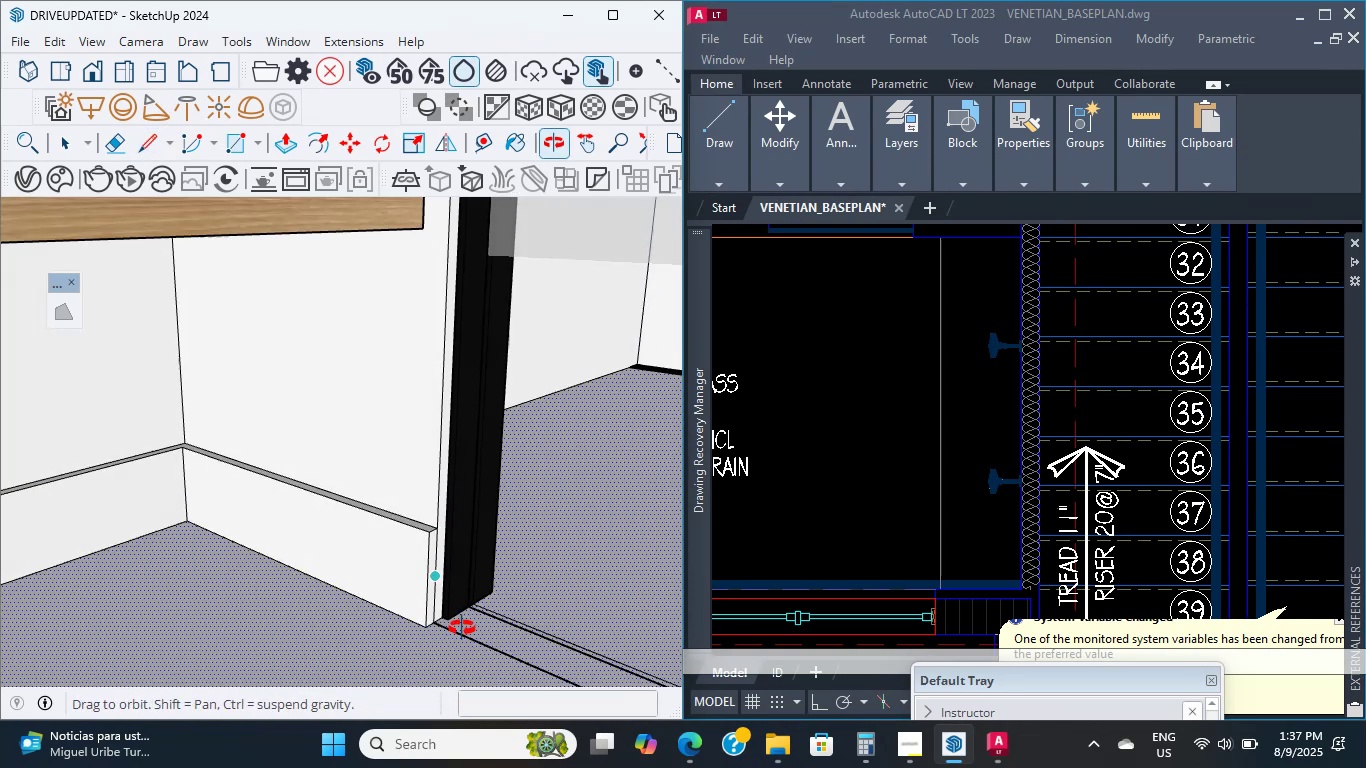 
hold_key(key=ShiftLeft, duration=1.67)
 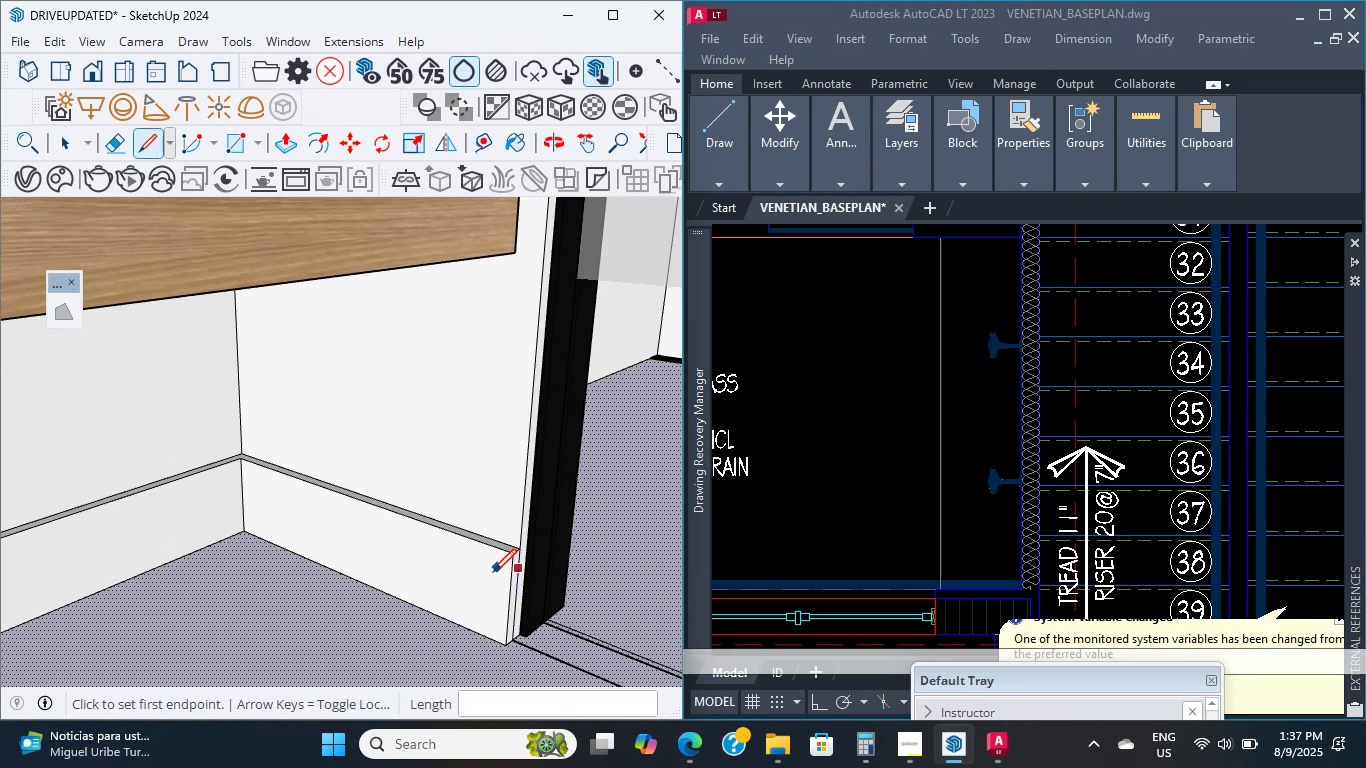 
scroll: coordinate [535, 499], scroll_direction: down, amount: 7.0
 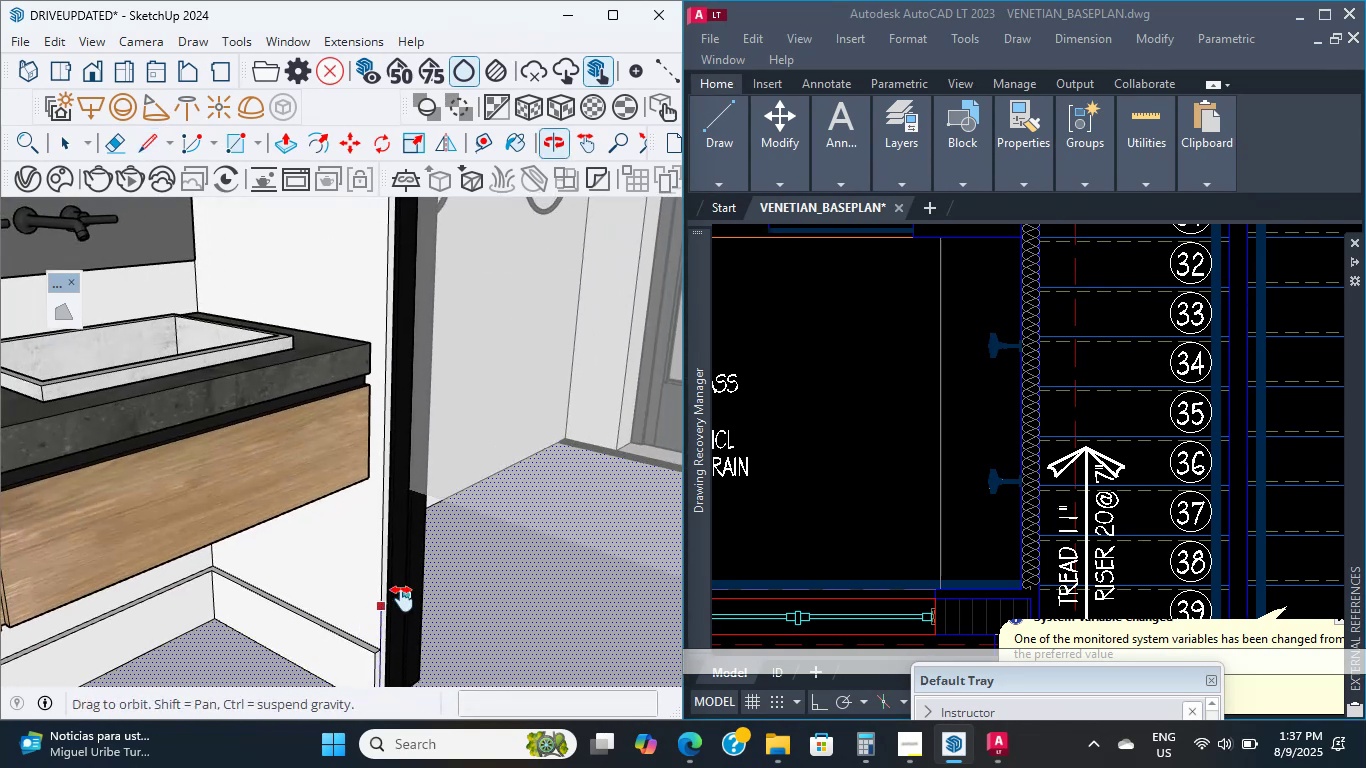 
hold_key(key=ShiftLeft, duration=0.93)
 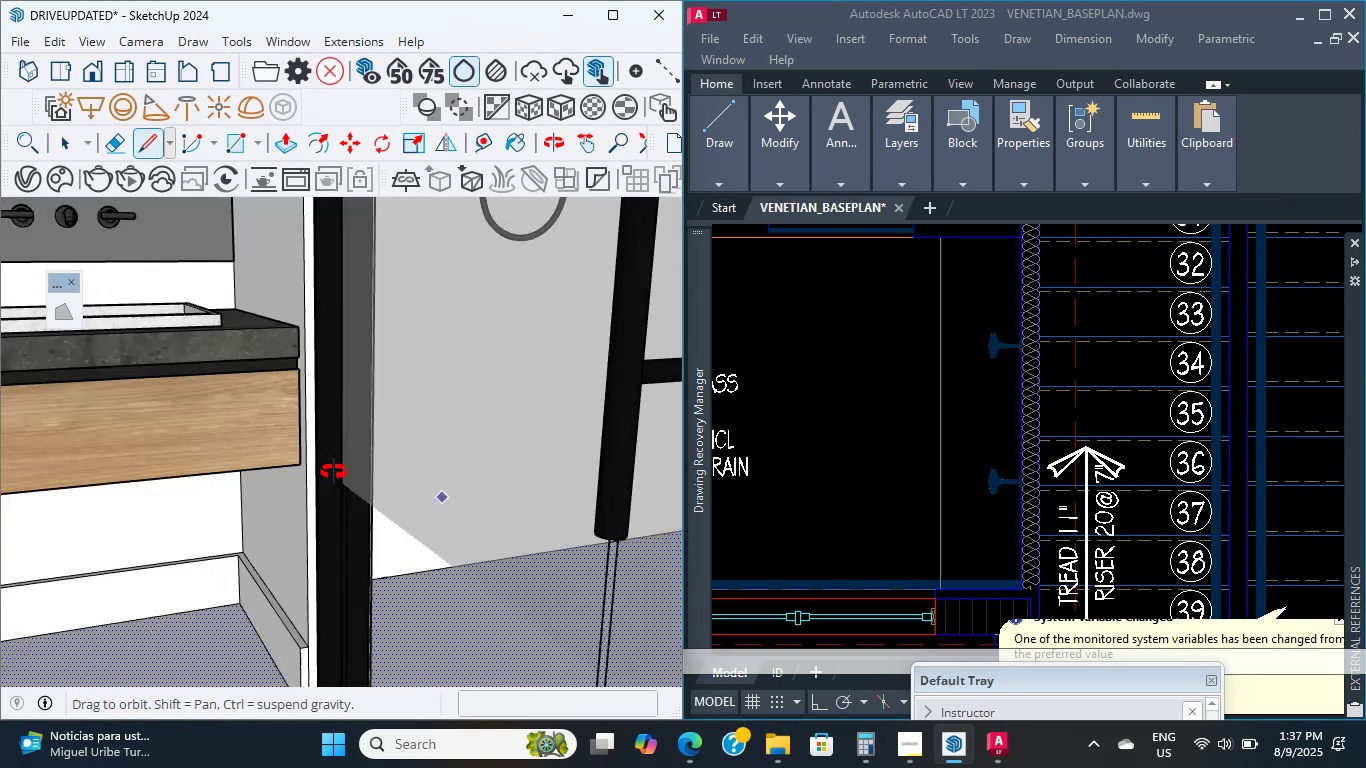 
hold_key(key=ShiftLeft, duration=0.61)
 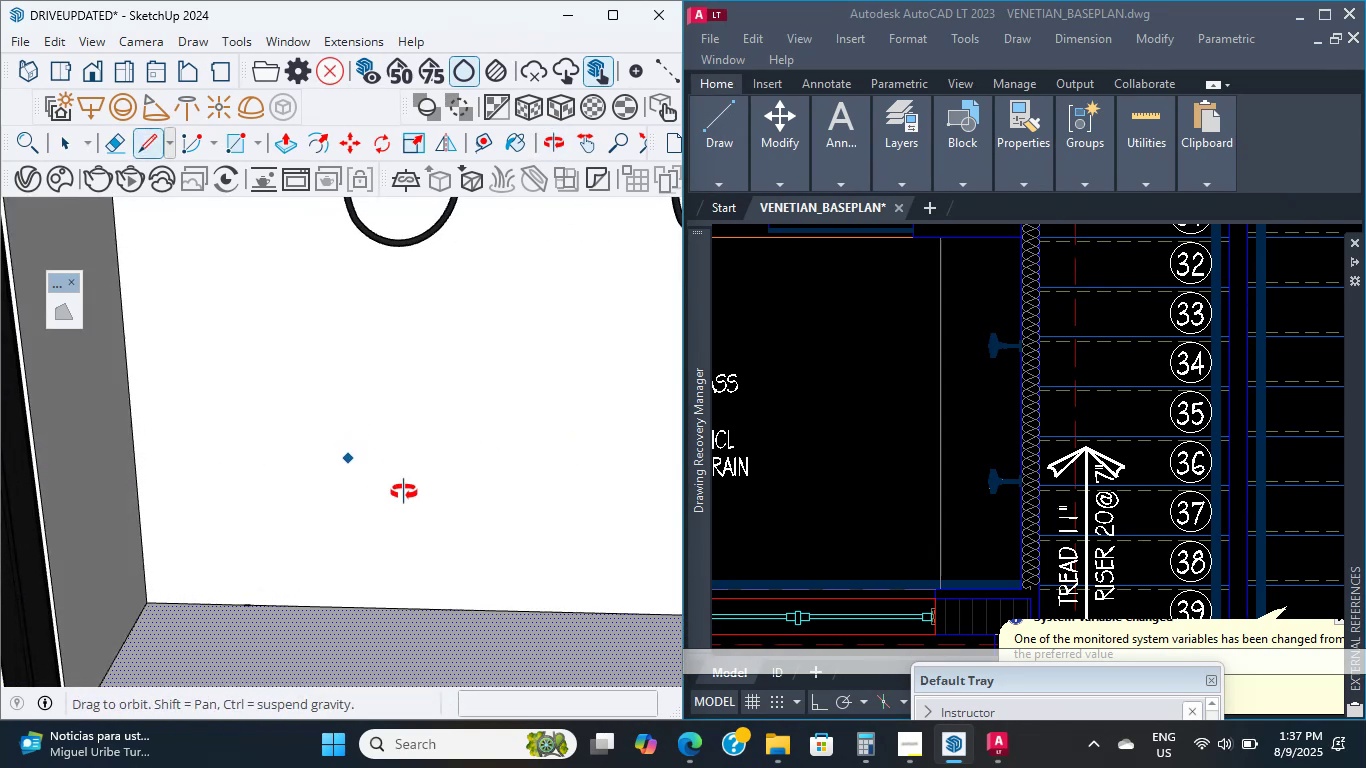 
key(Escape)
 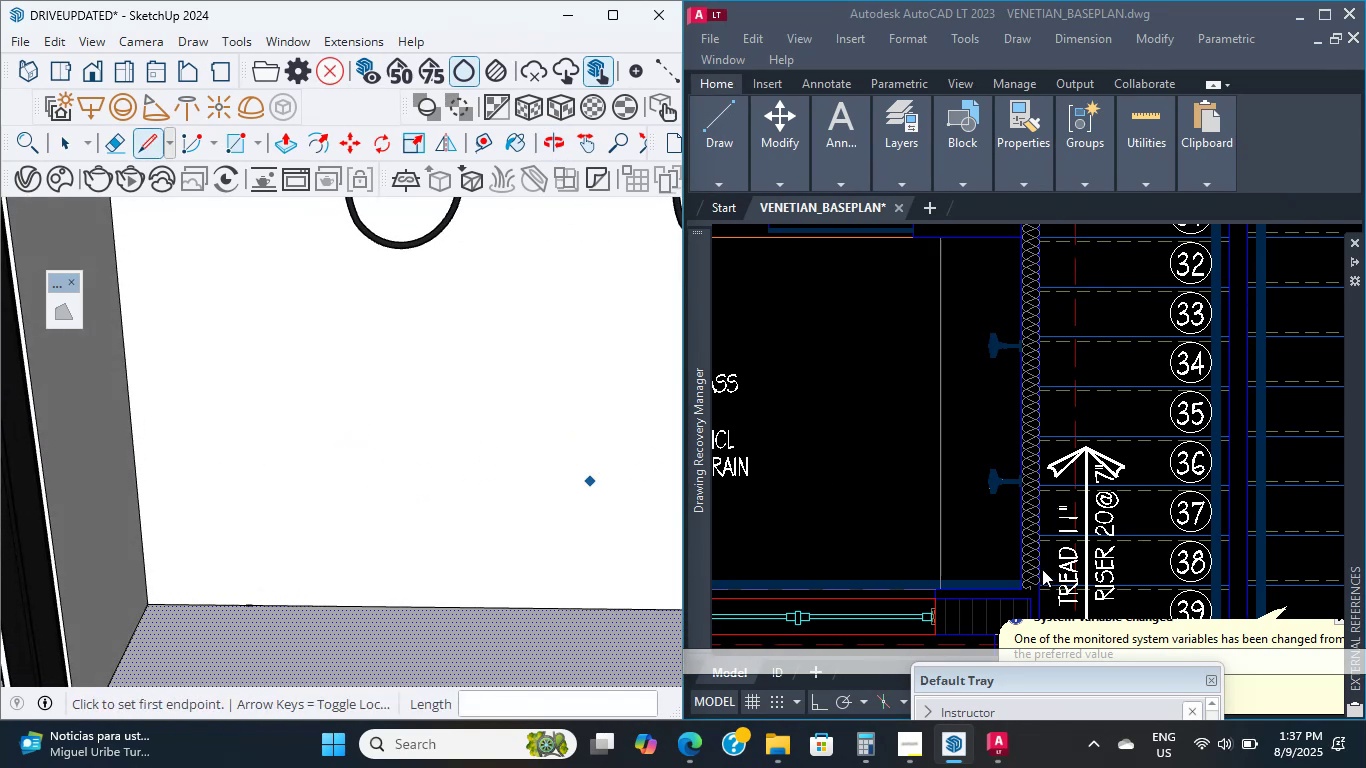 
left_click([1001, 537])
 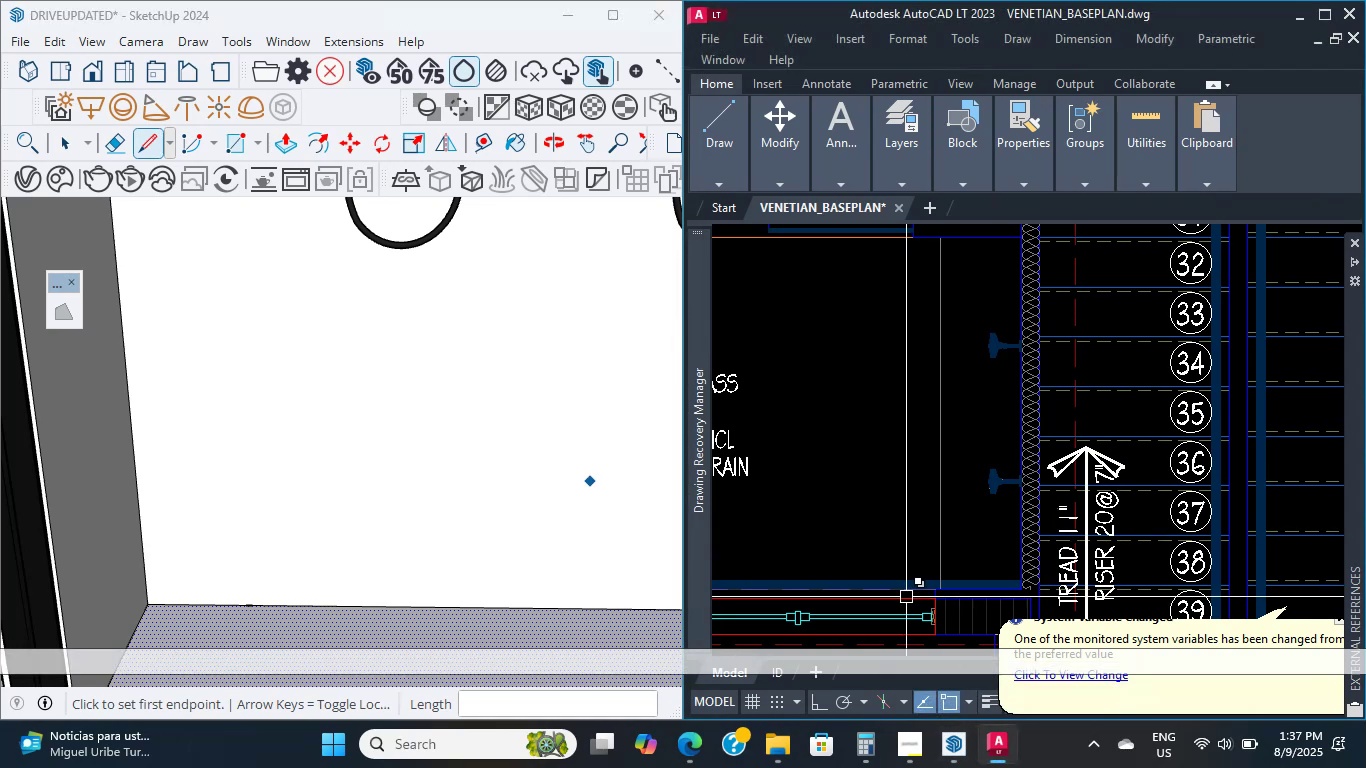 
type(DLI )
 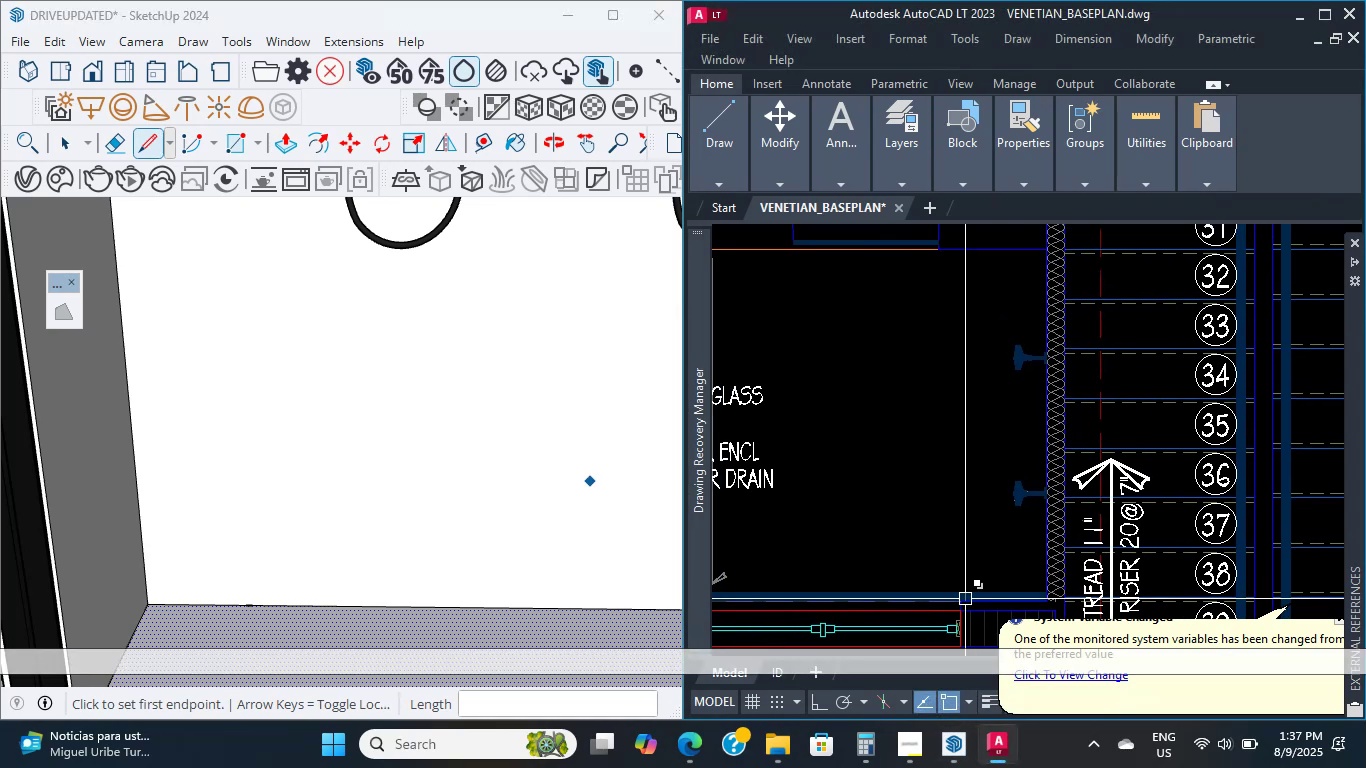 
scroll: coordinate [1025, 593], scroll_direction: up, amount: 2.0
 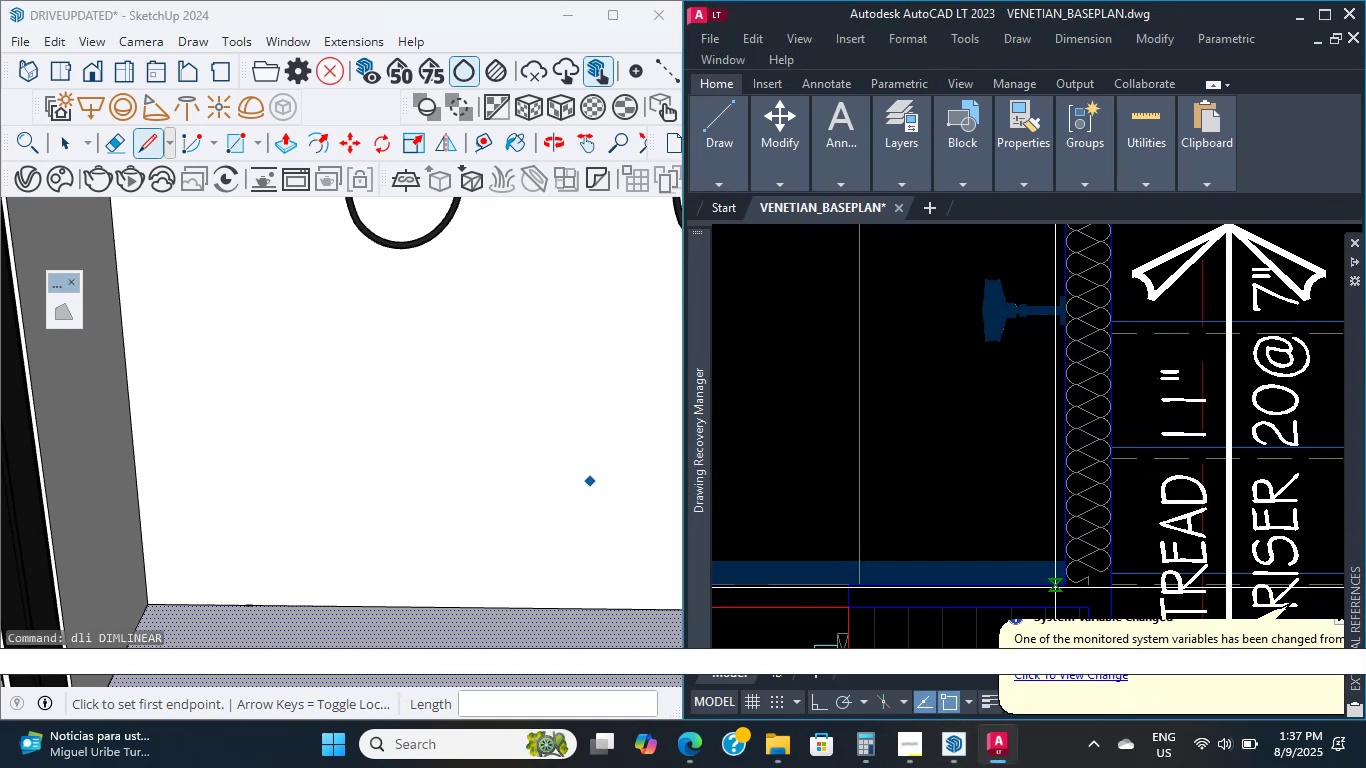 
left_click([1062, 585])
 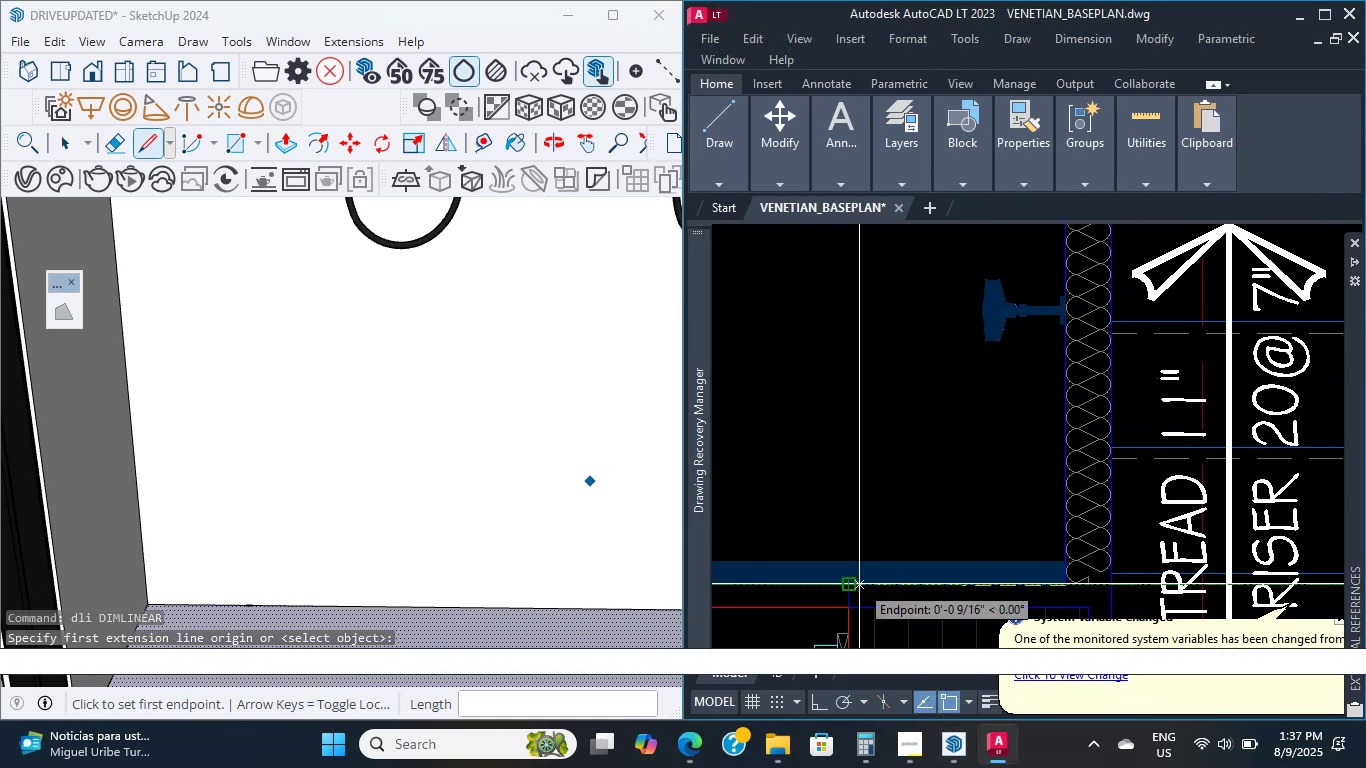 
left_click([865, 585])
 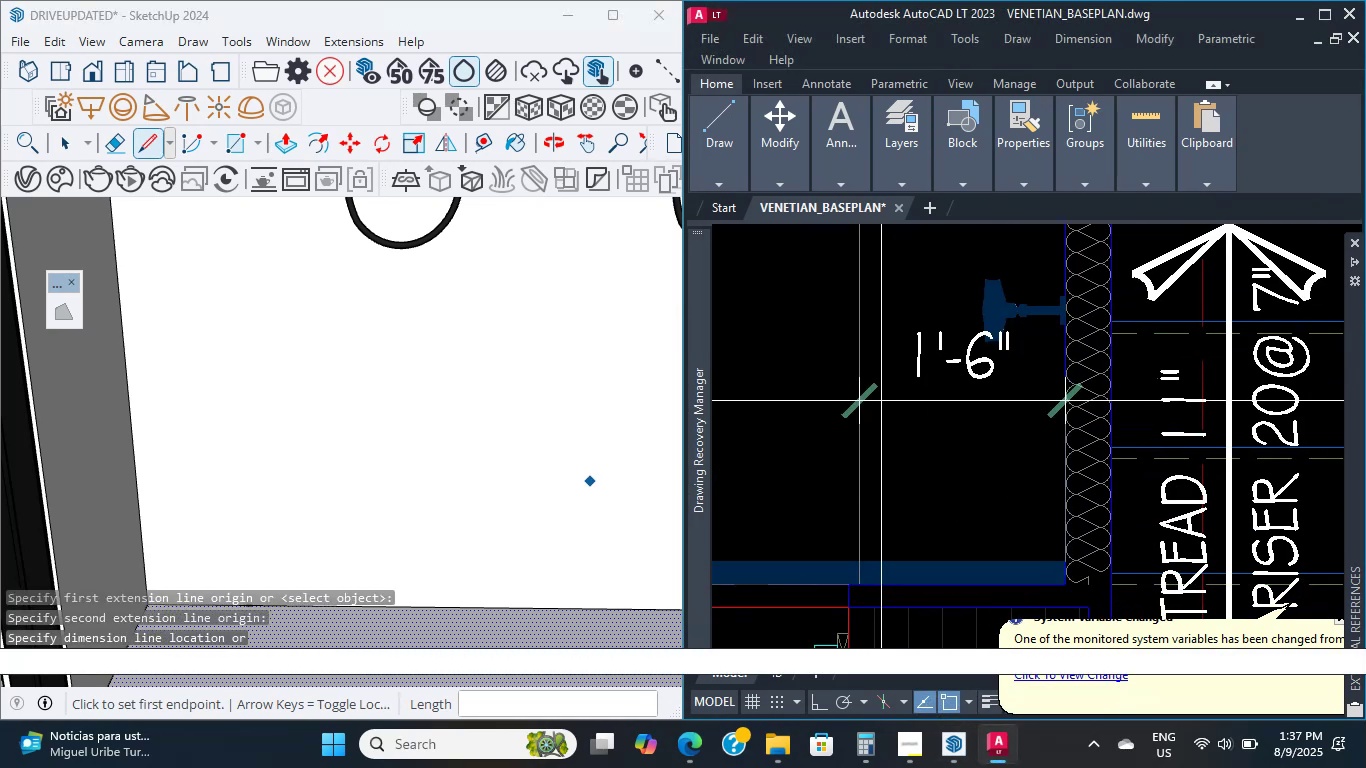 
left_click([891, 432])
 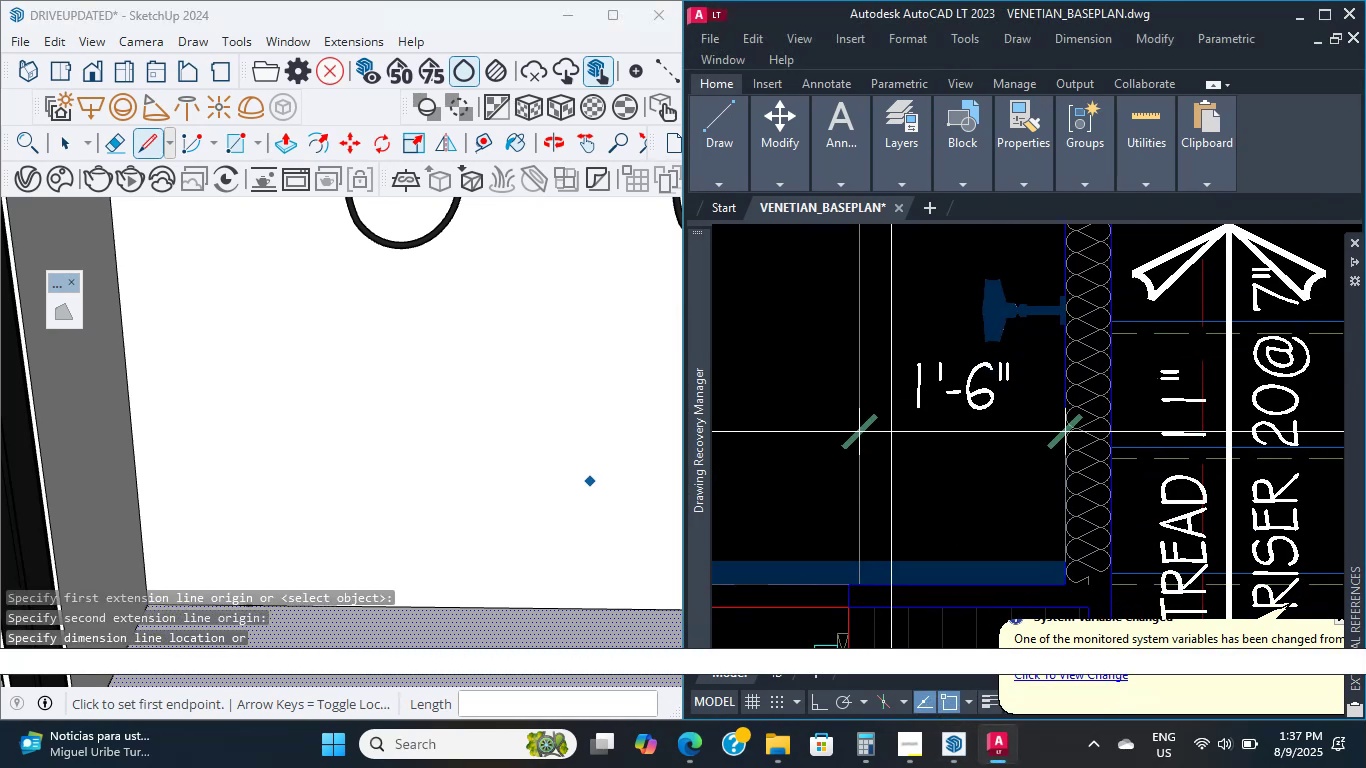 
scroll: coordinate [378, 398], scroll_direction: down, amount: 8.0
 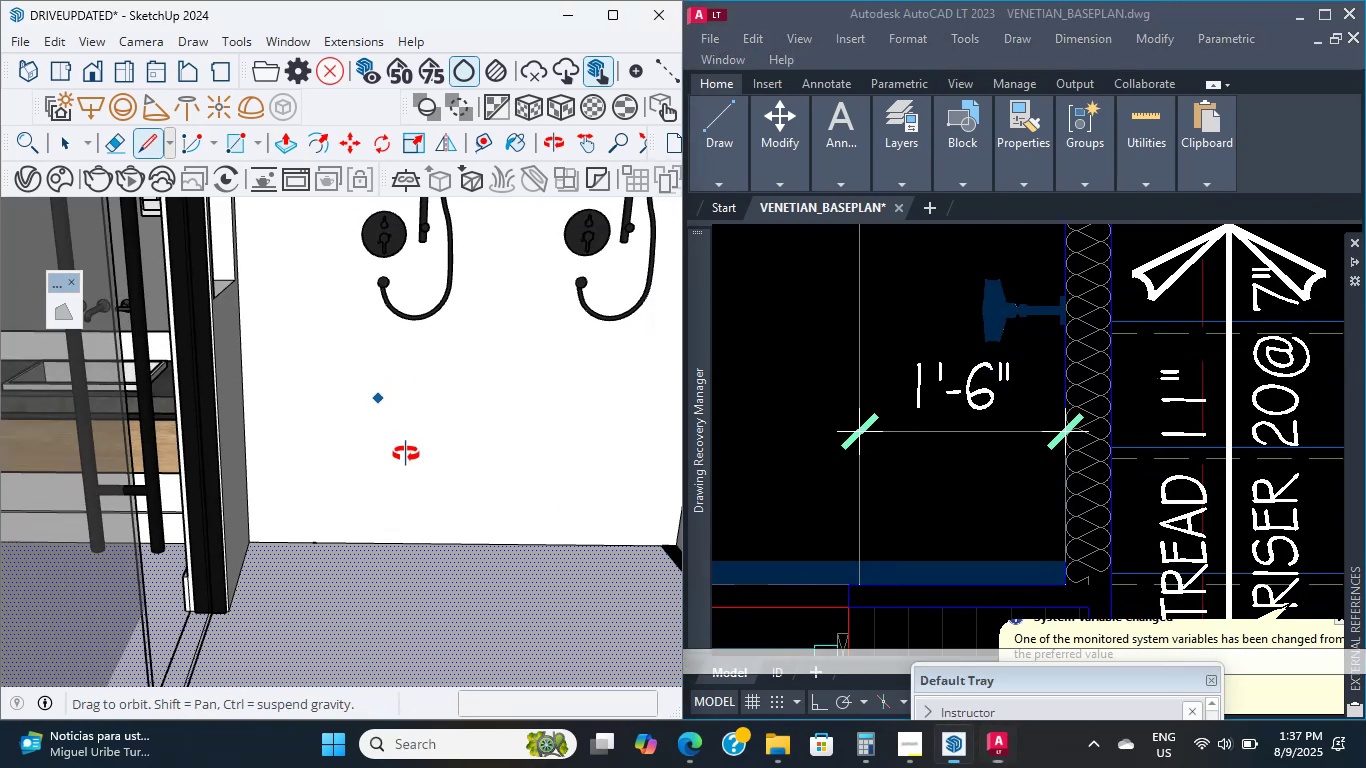 
scroll: coordinate [355, 584], scroll_direction: up, amount: 7.0
 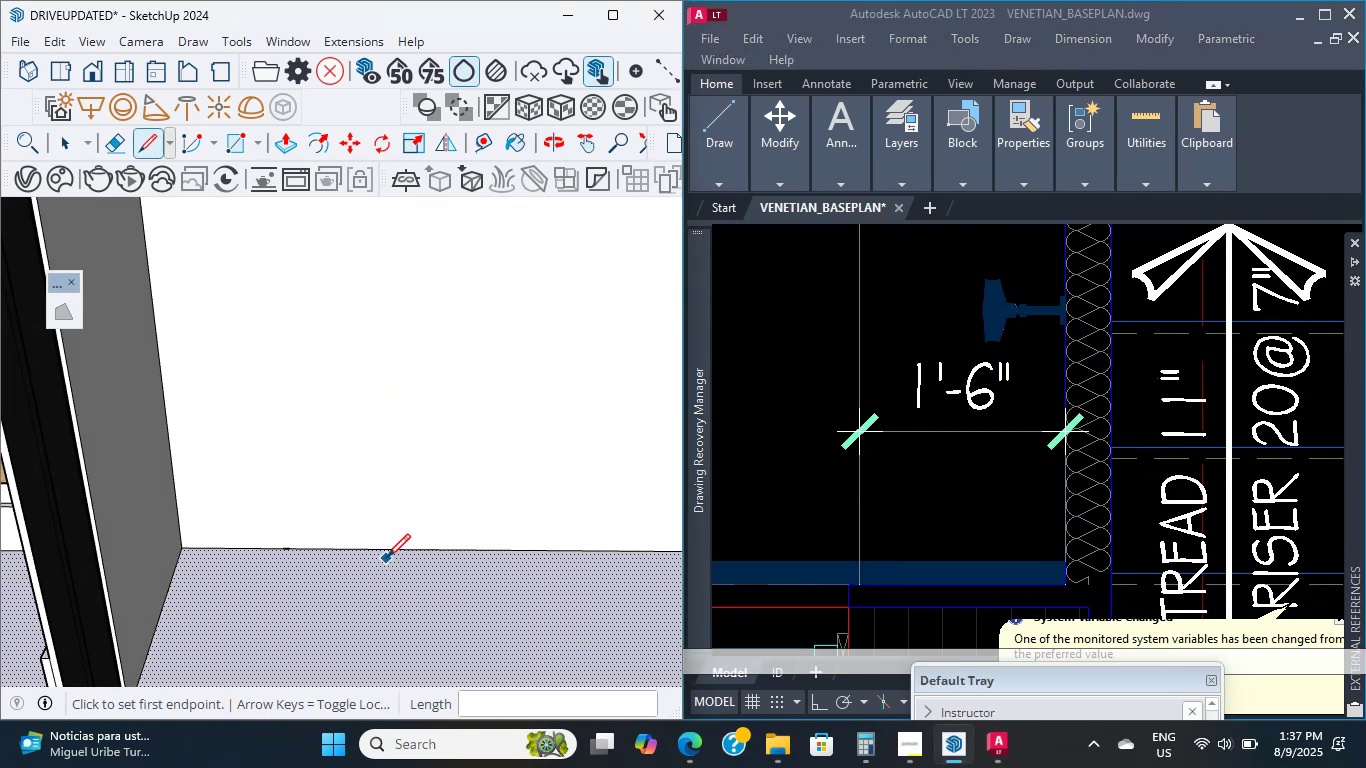 
left_click([393, 548])
 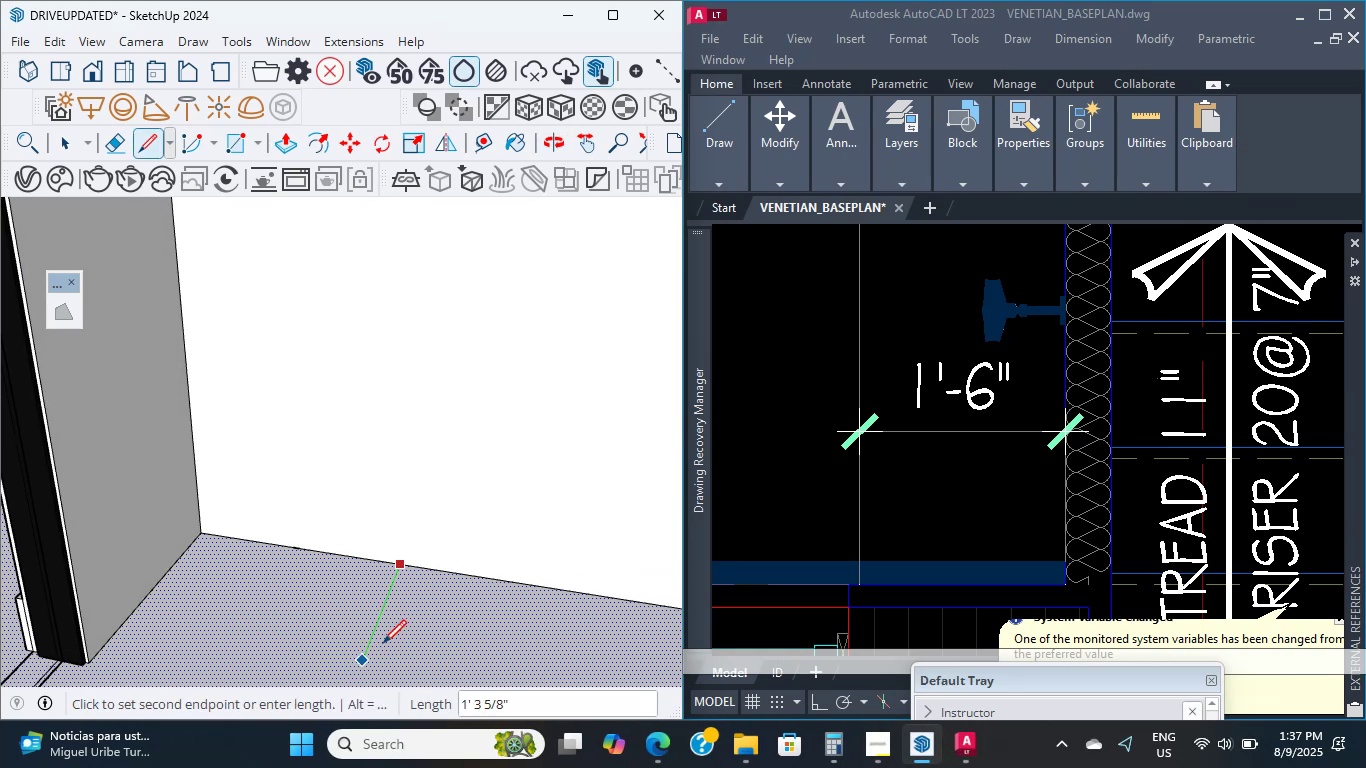 
wait(5.15)
 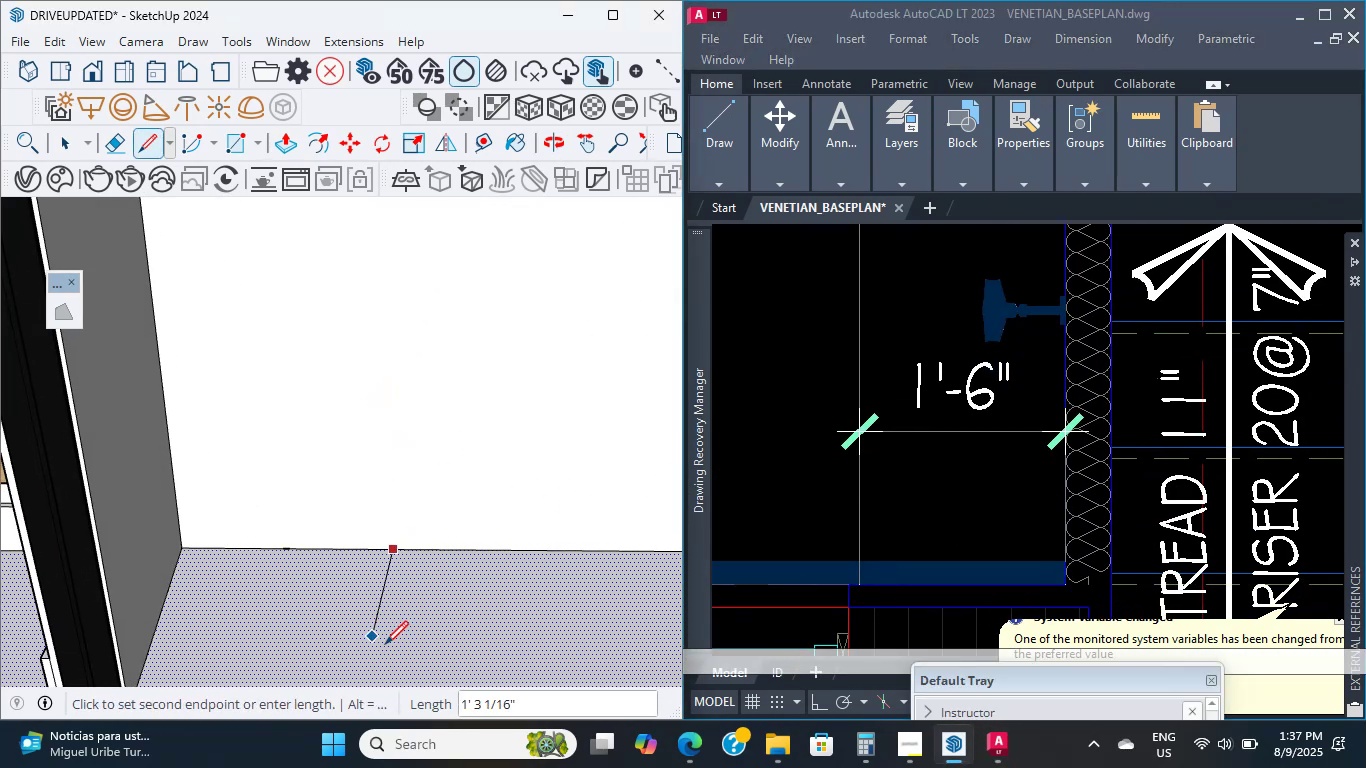 
key(Numpad1)
 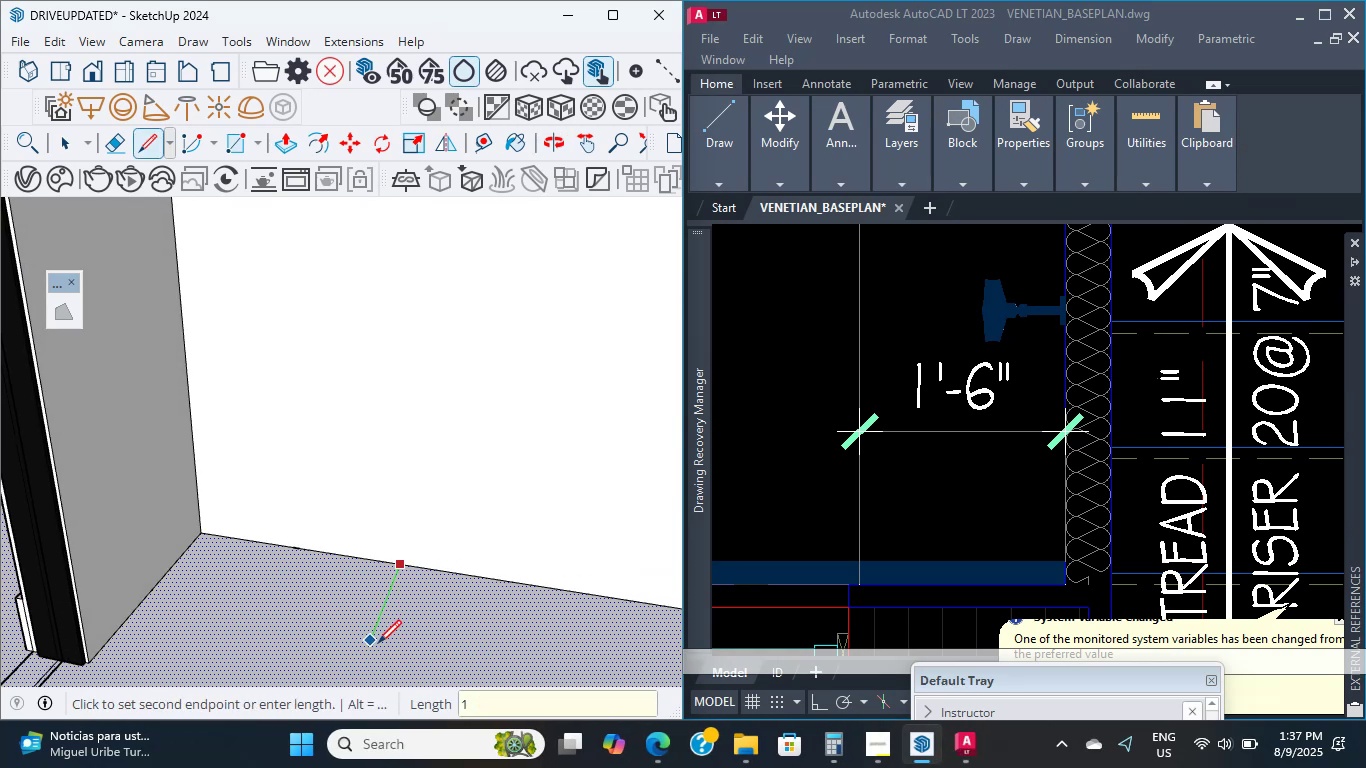 
key(Equal)
 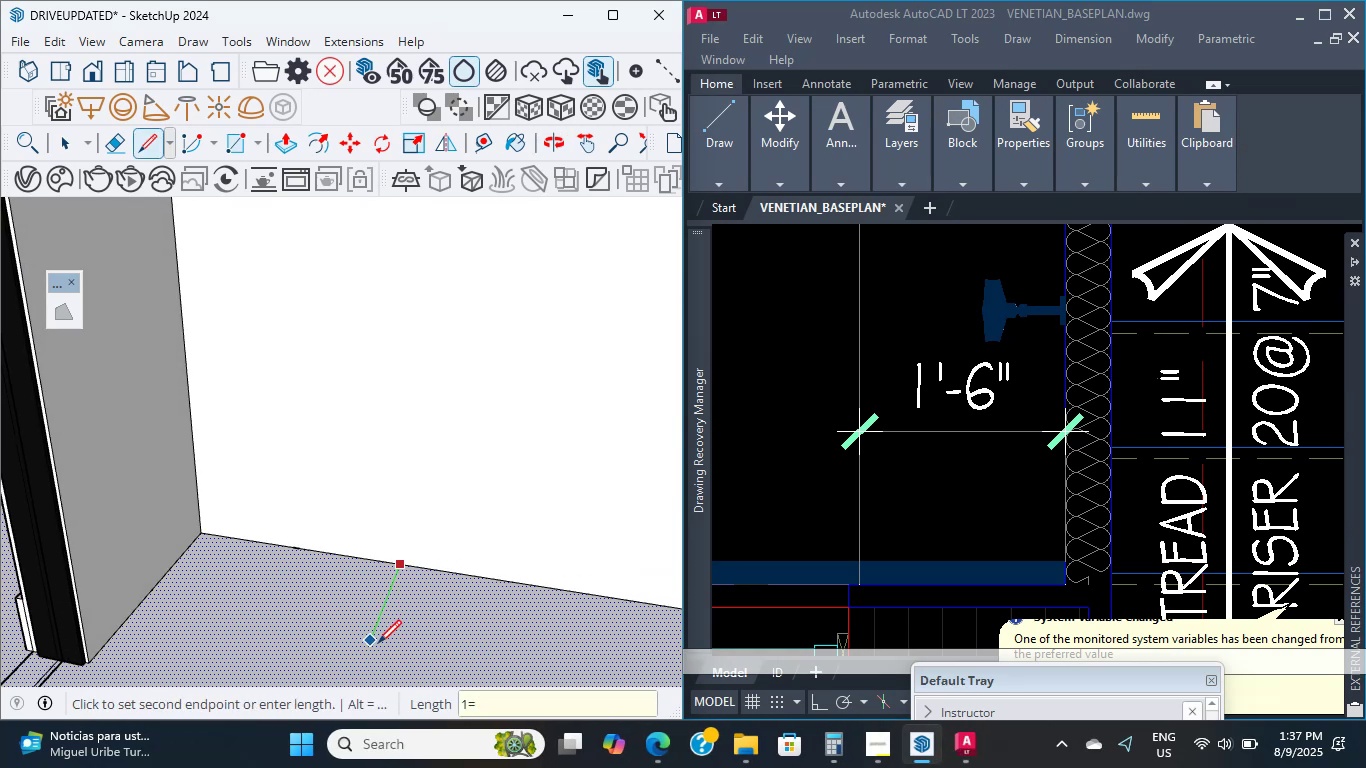 
key(Backspace)
 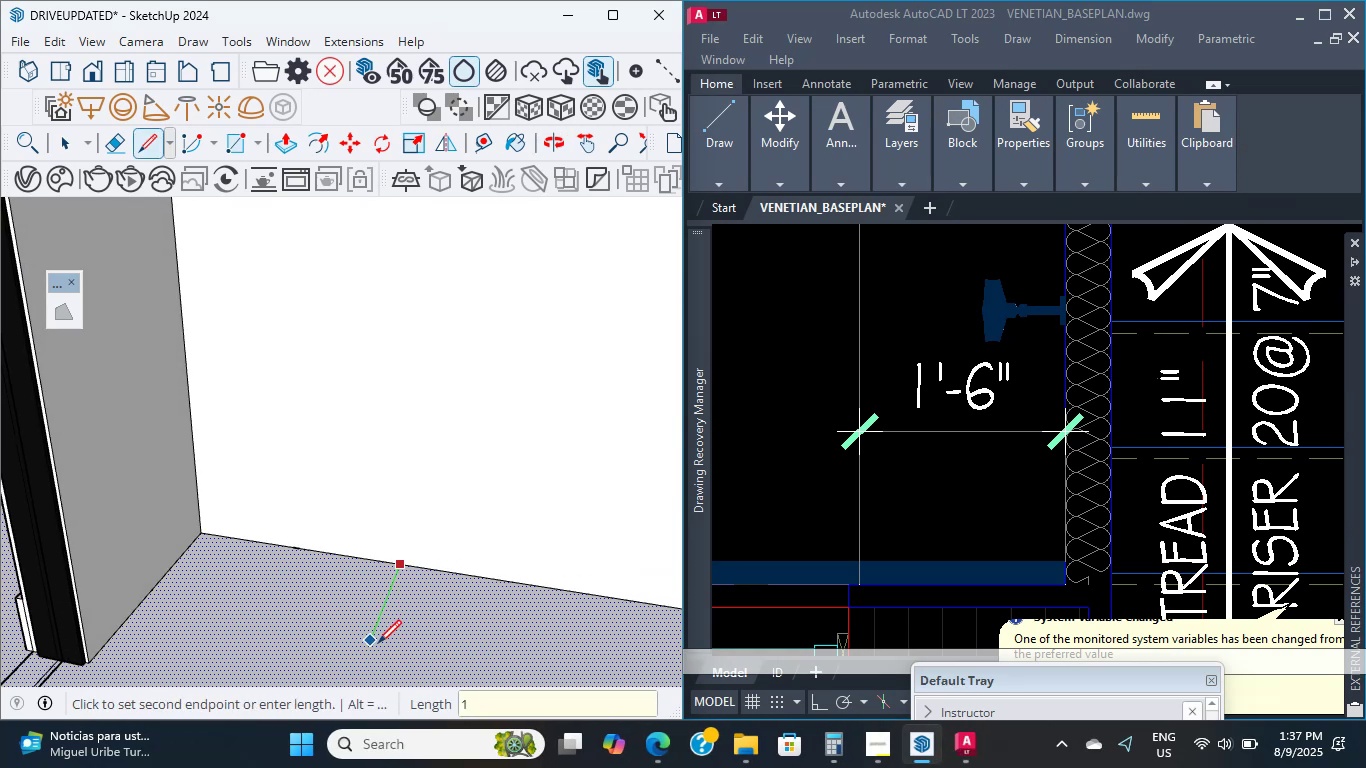 
key(Minus)
 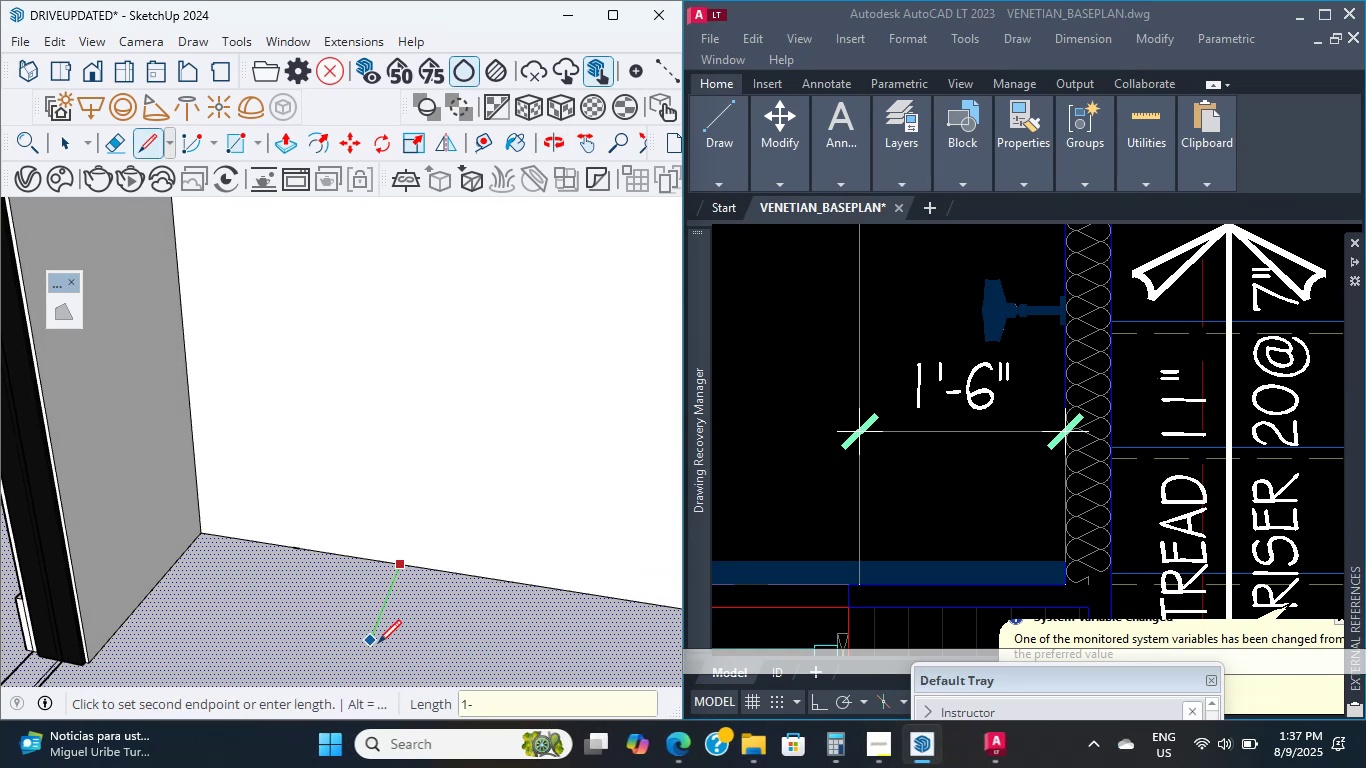 
key(Backspace)
 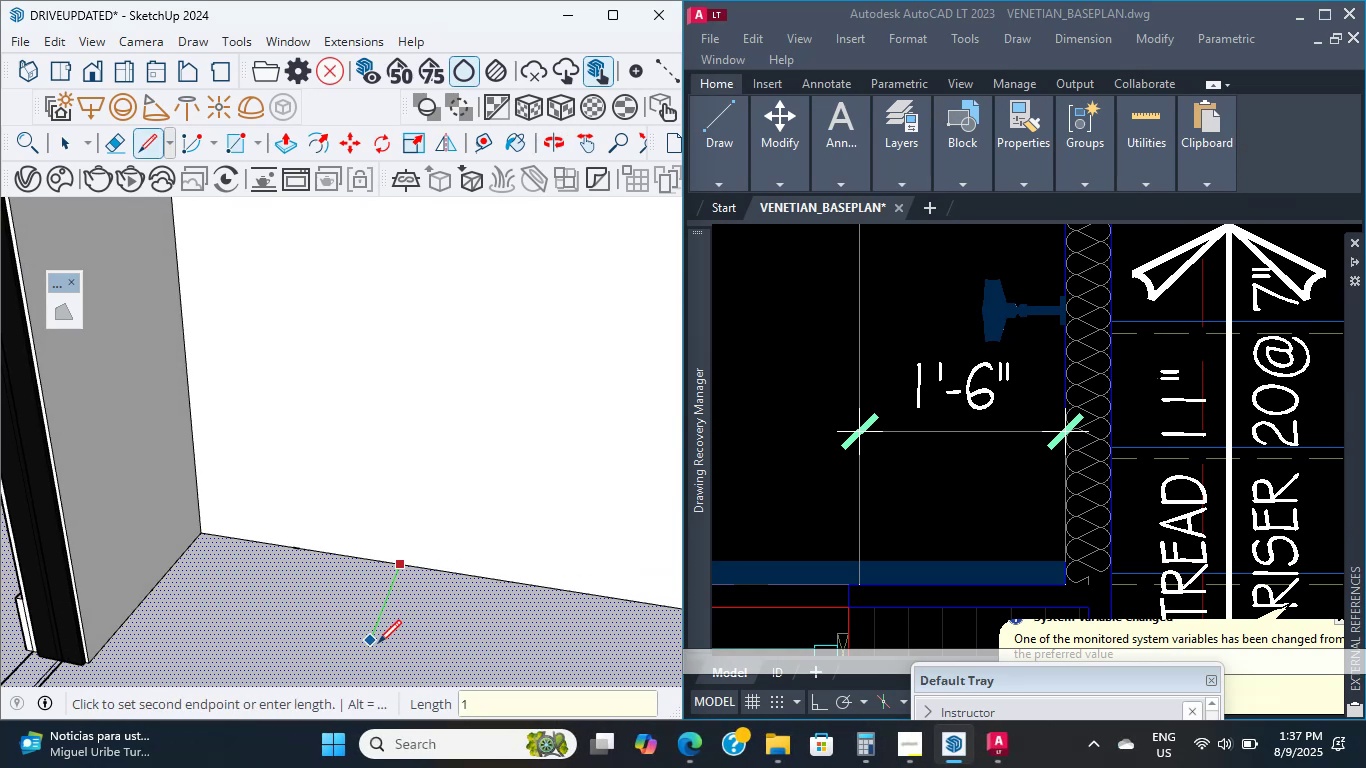 
key(Backspace)
 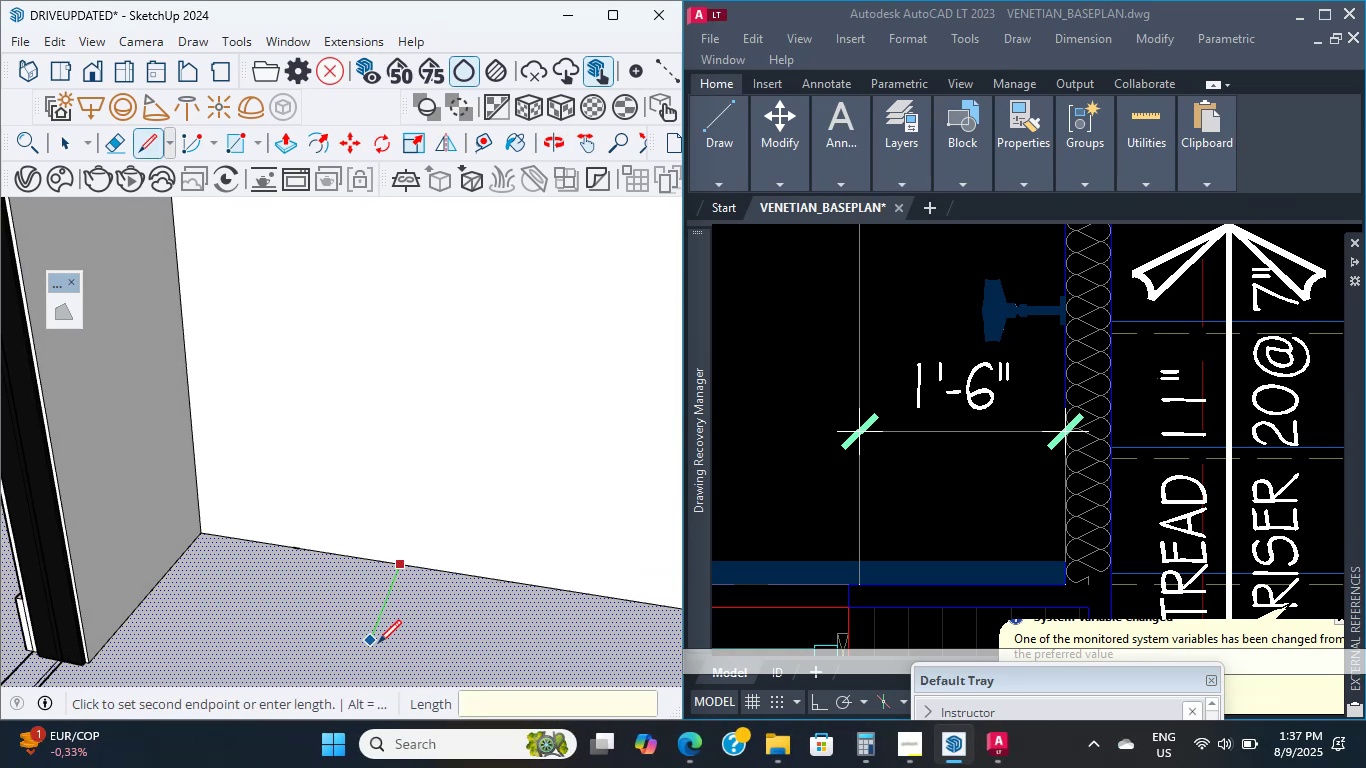 
key(Escape)
 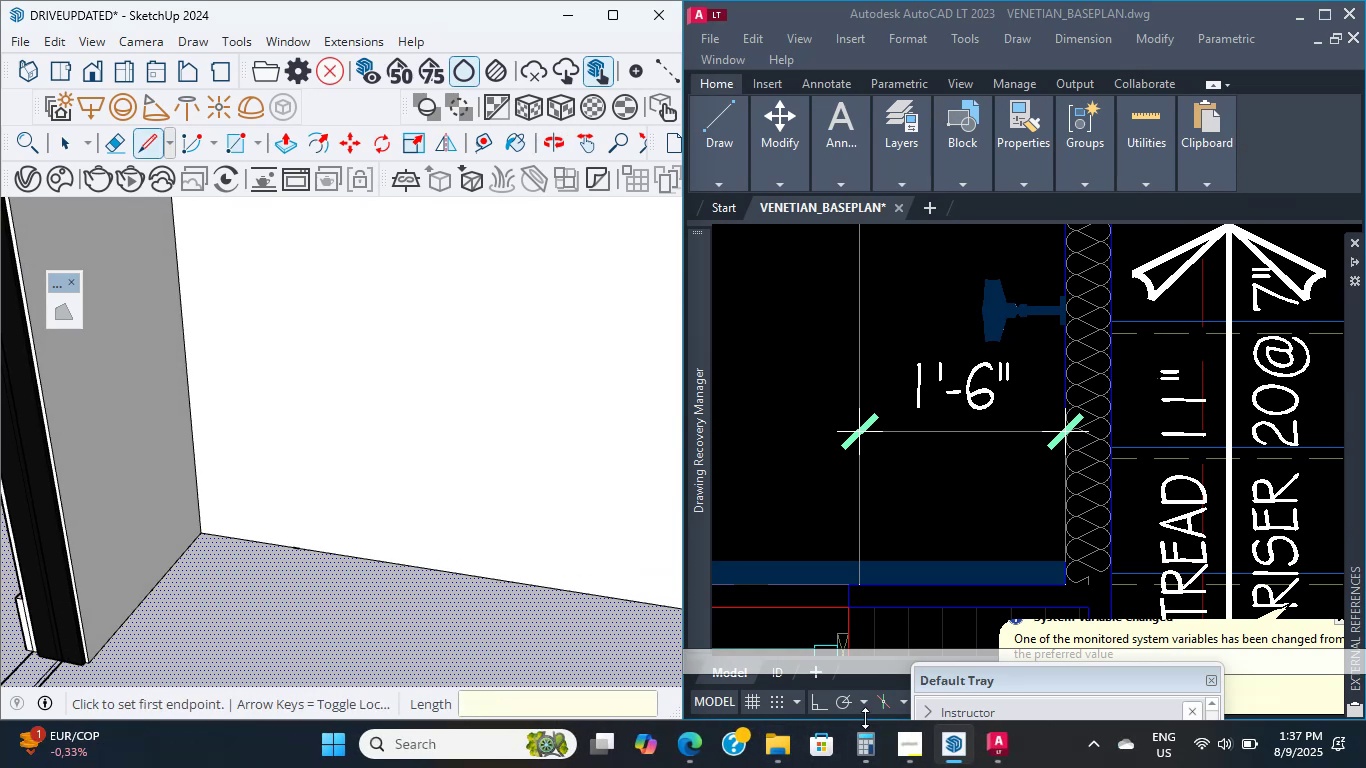 
left_click([865, 738])
 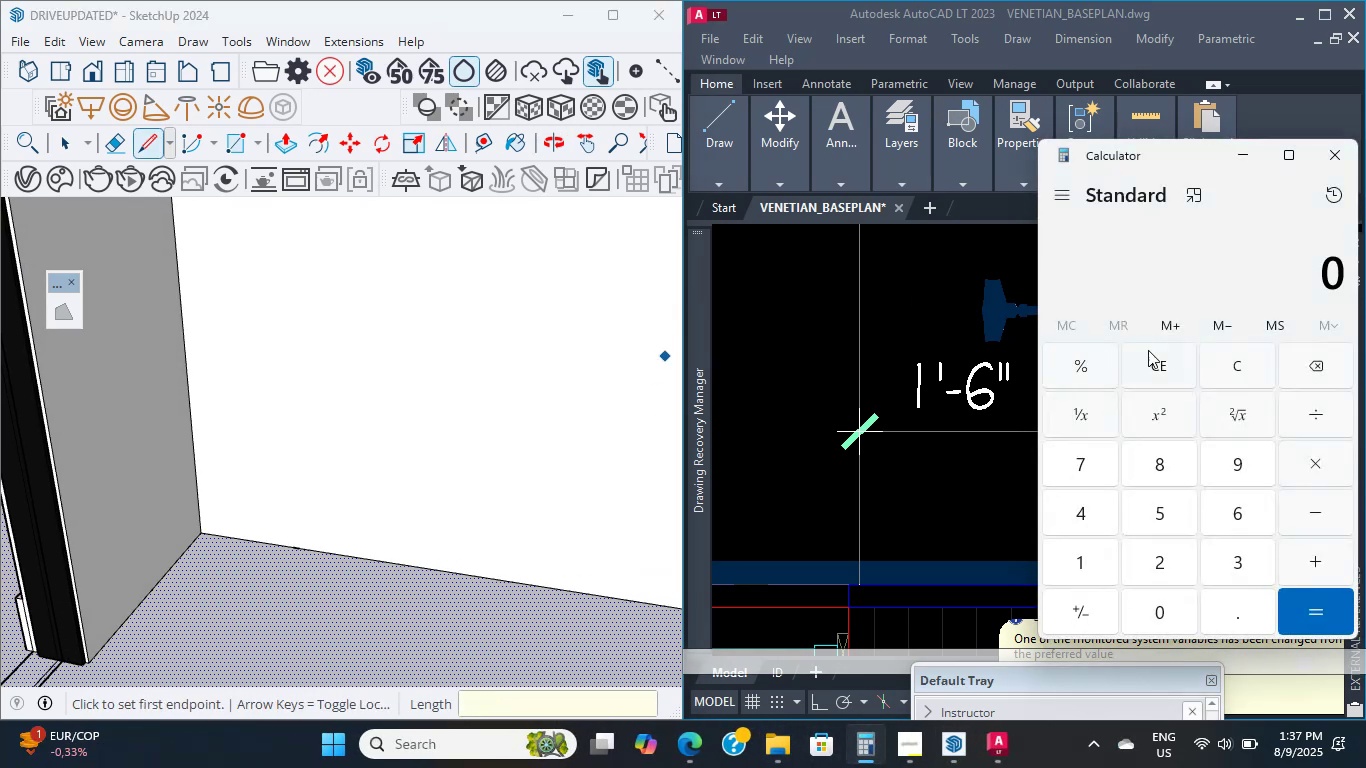 
double_click([1164, 365])
 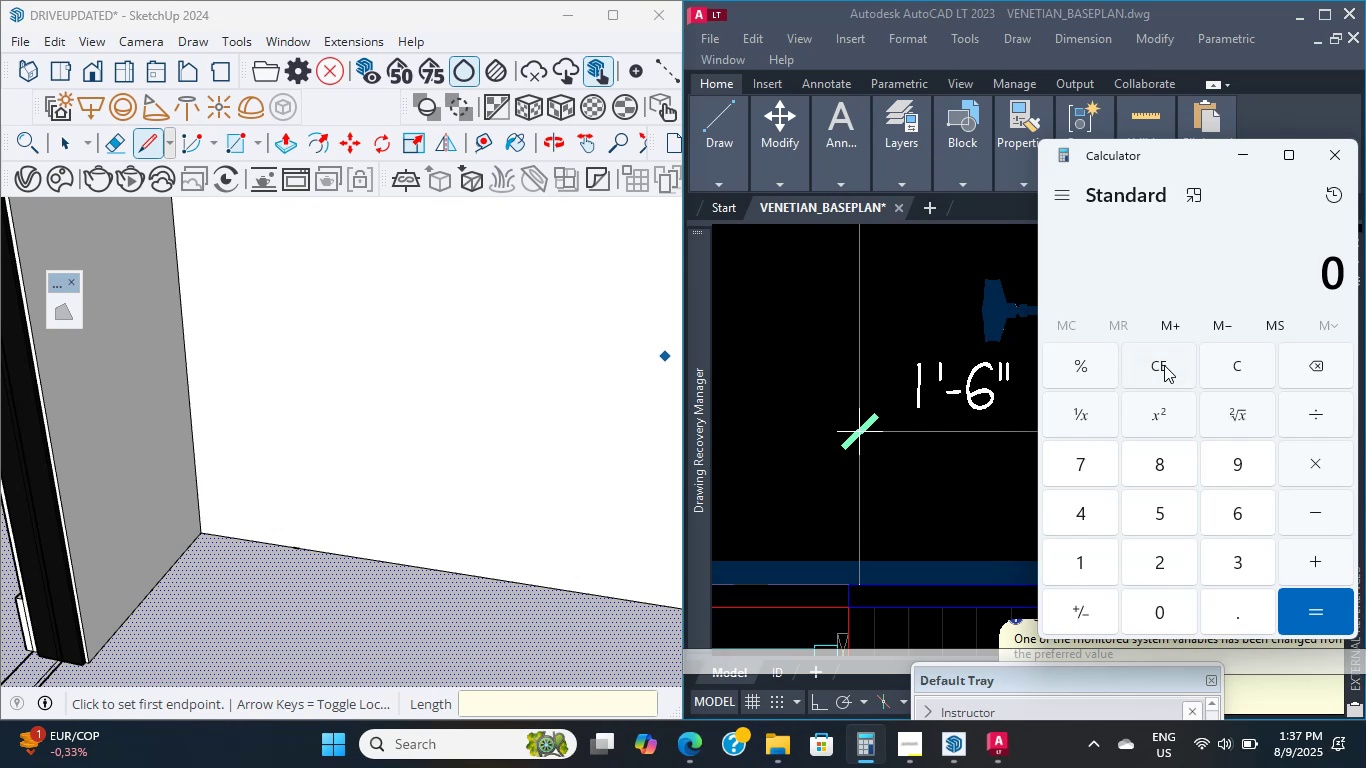 
triple_click([1164, 365])
 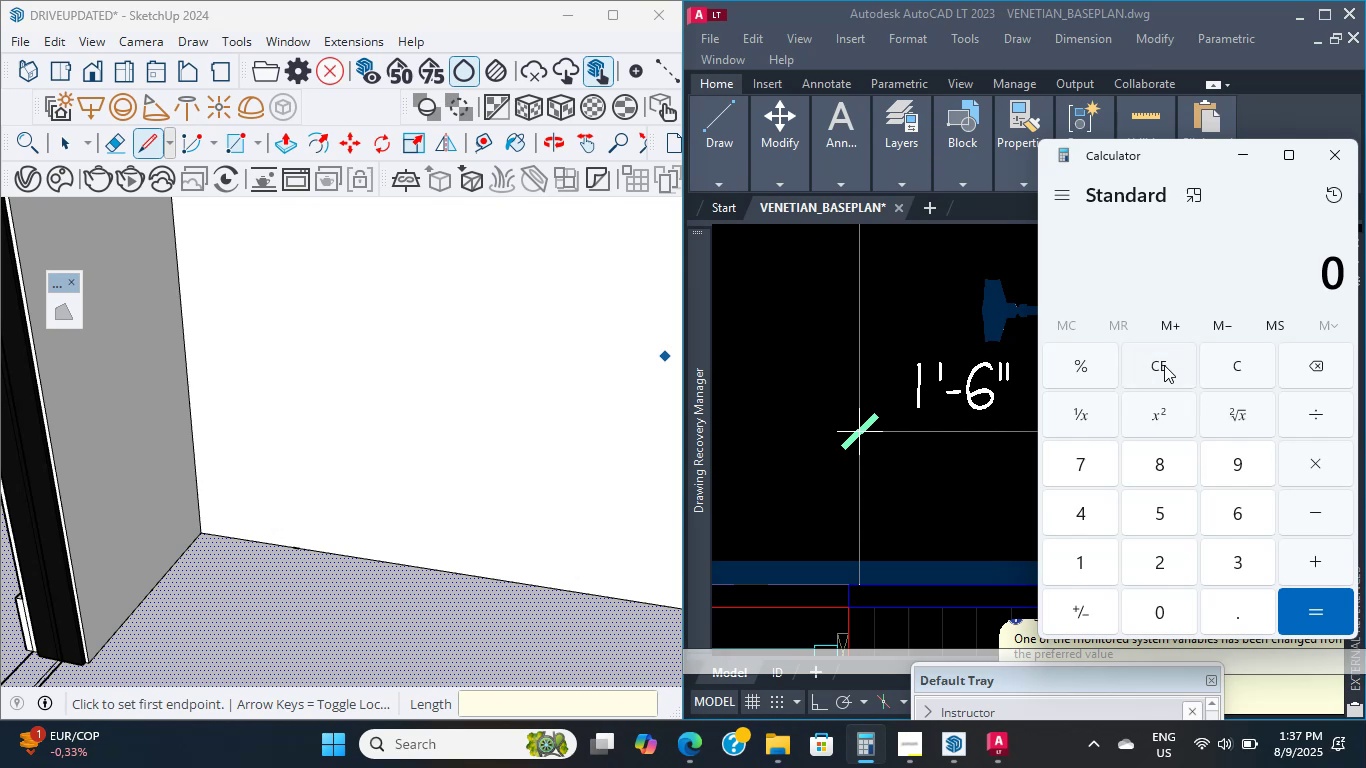 
triple_click([1164, 365])
 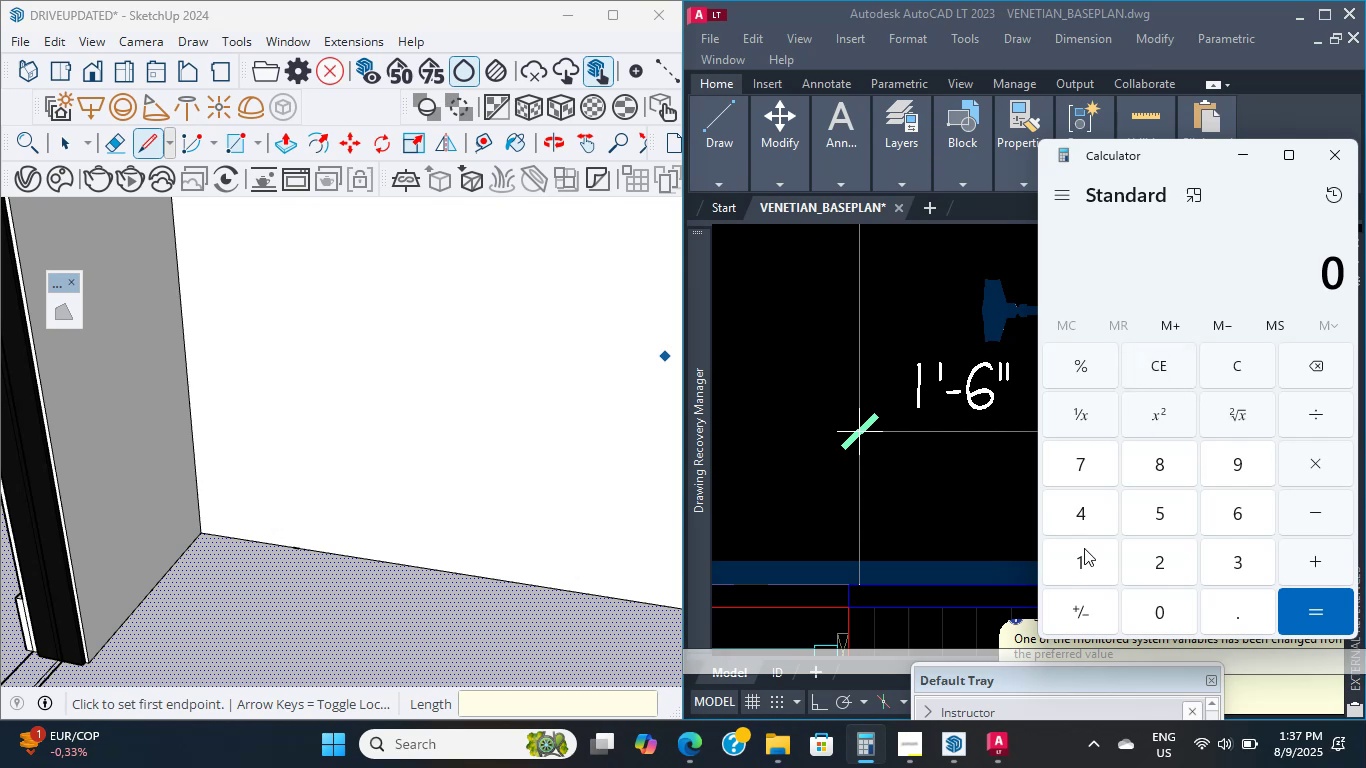 
left_click_drag(start_coordinate=[1077, 565], to_coordinate=[1082, 565])
 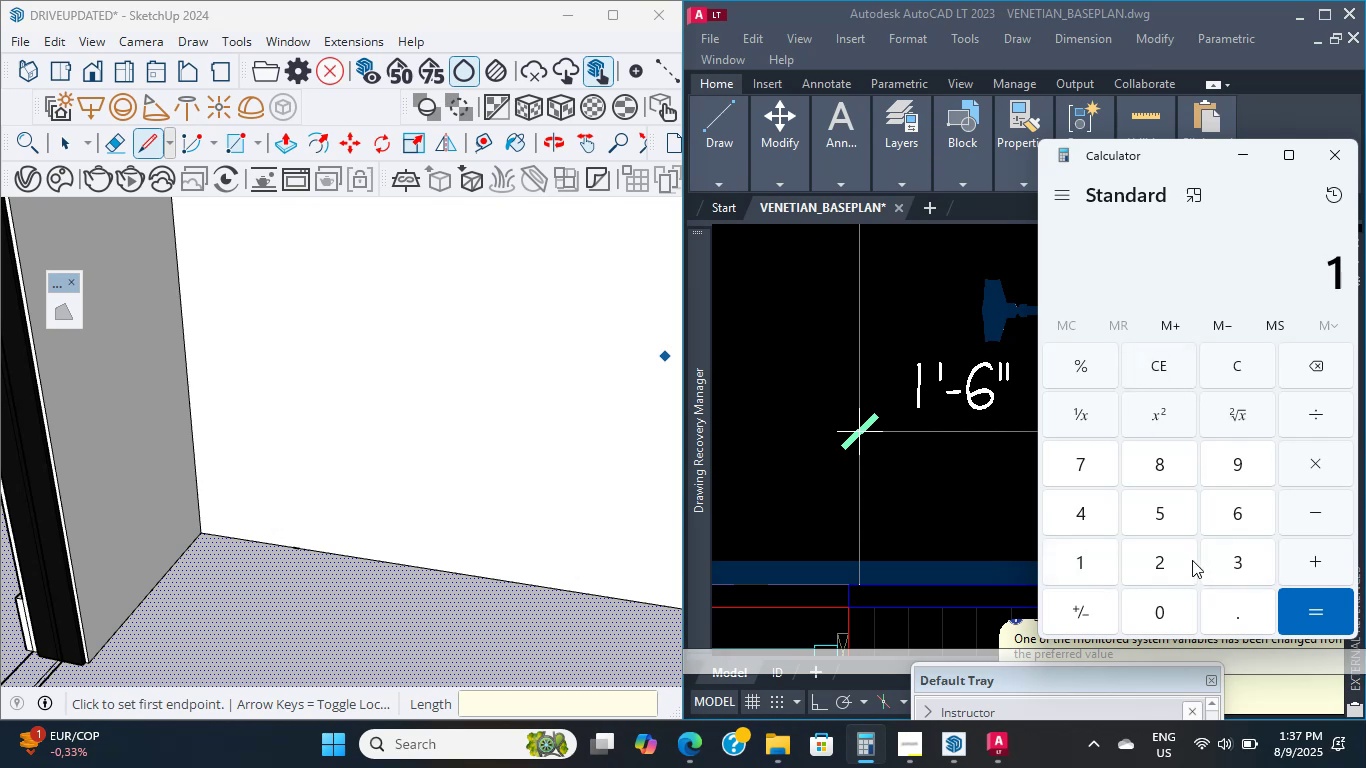 
left_click([1178, 561])
 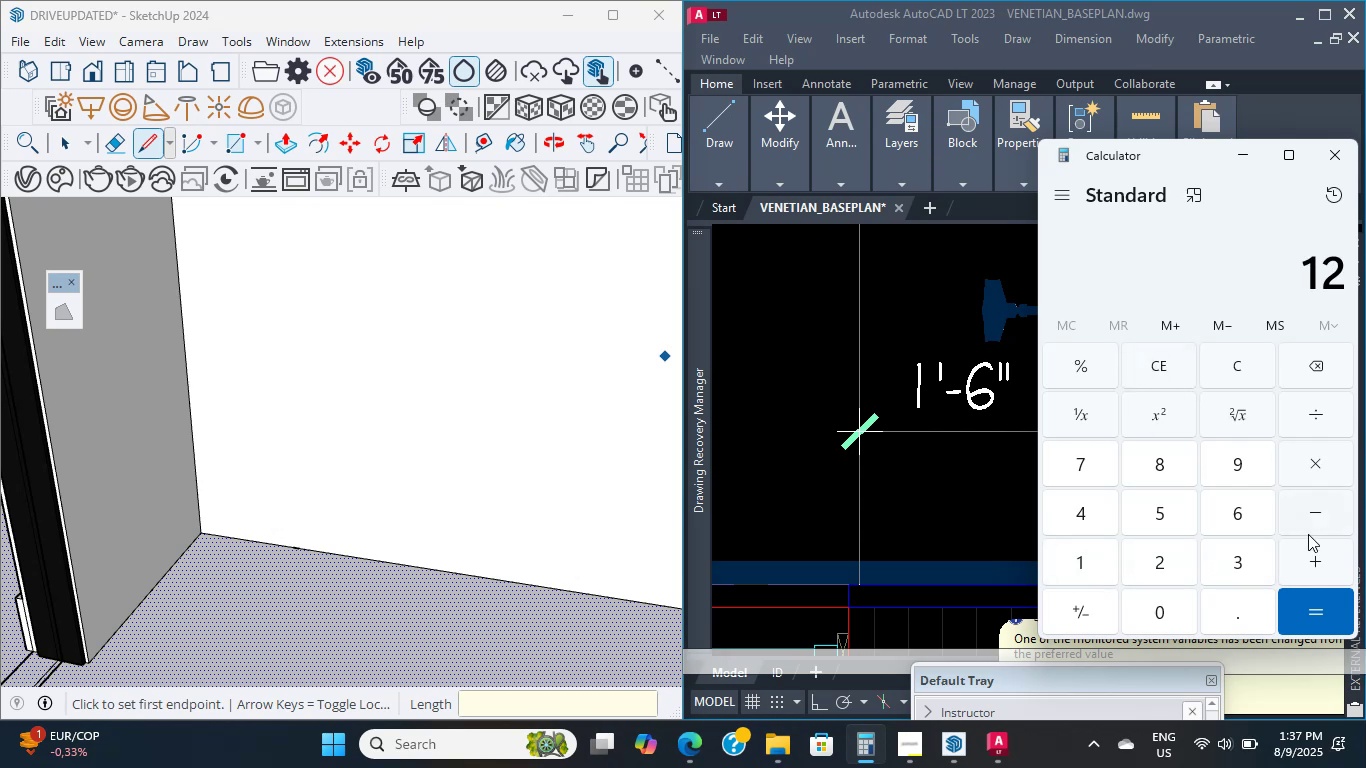 
left_click_drag(start_coordinate=[1307, 574], to_coordinate=[1308, 569])
 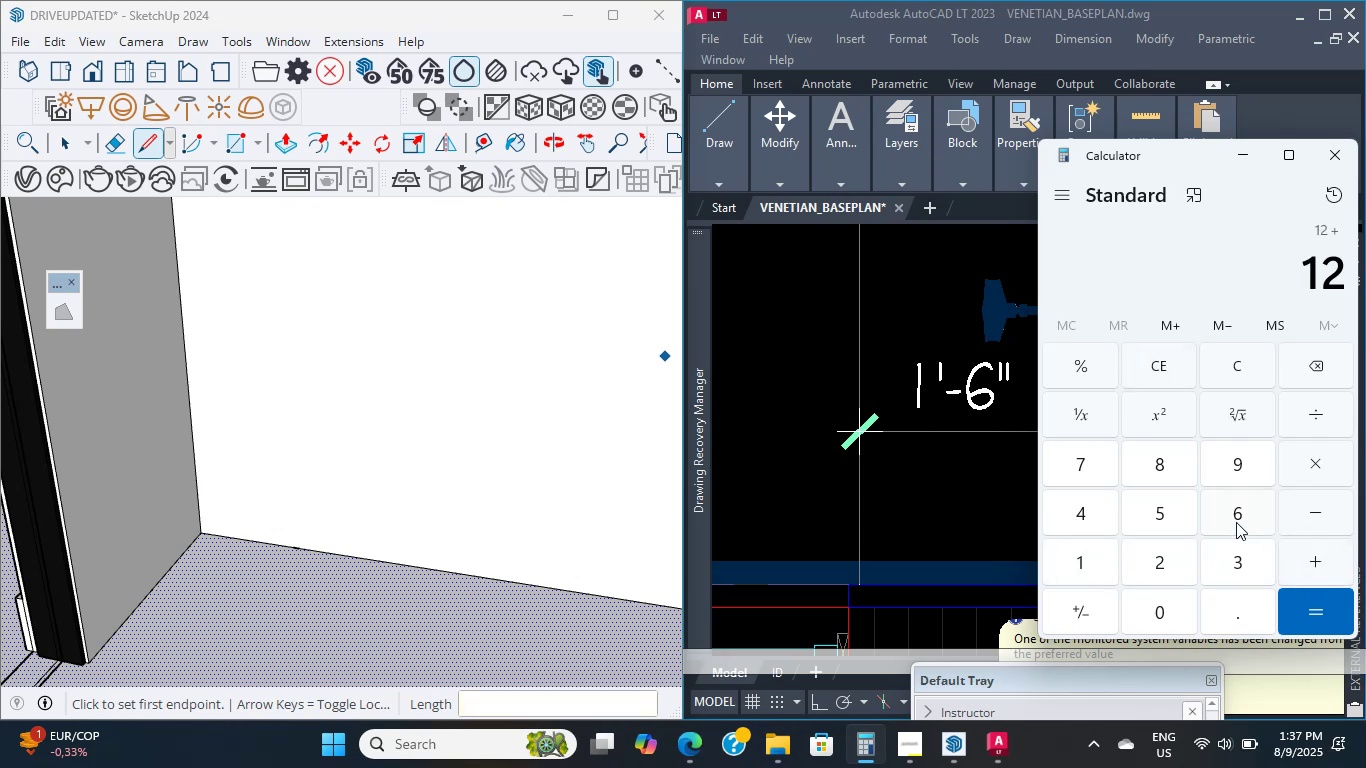 
double_click([1222, 507])
 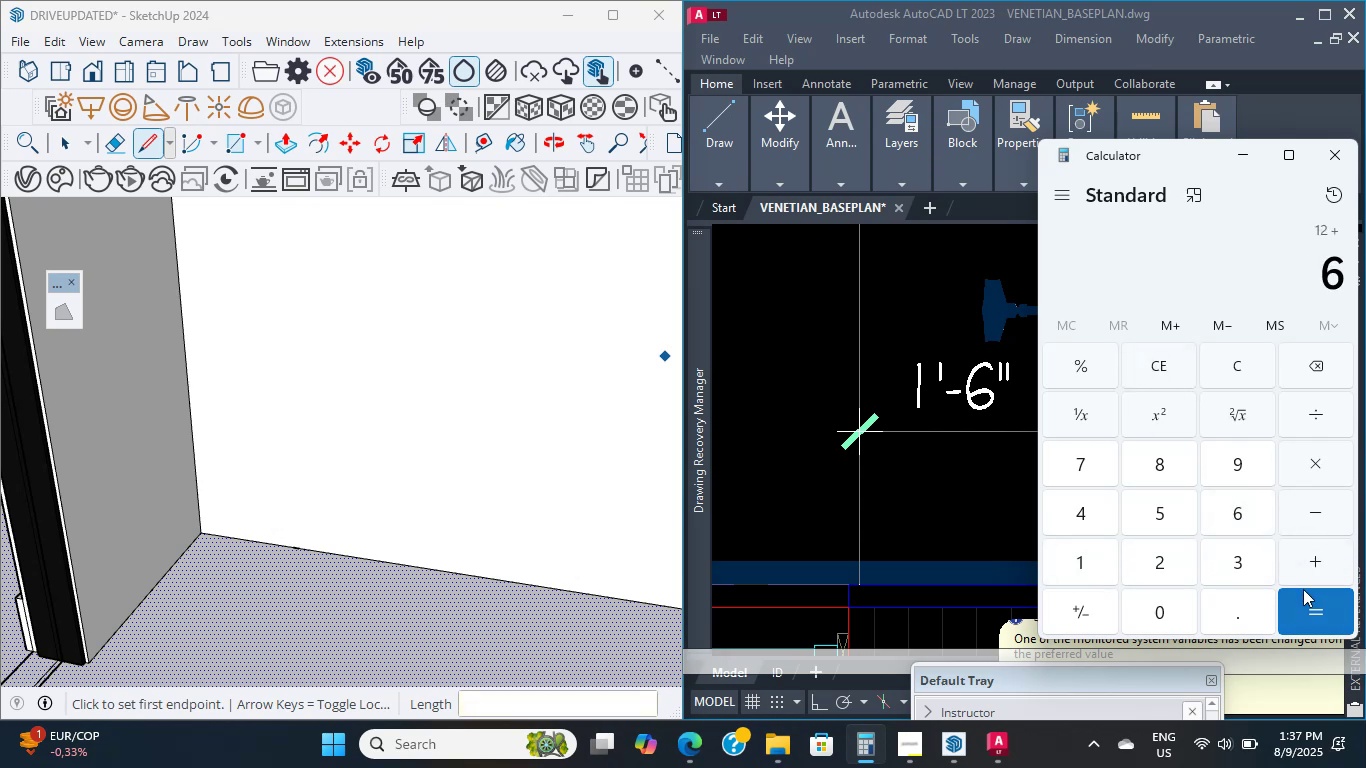 
left_click([1299, 596])
 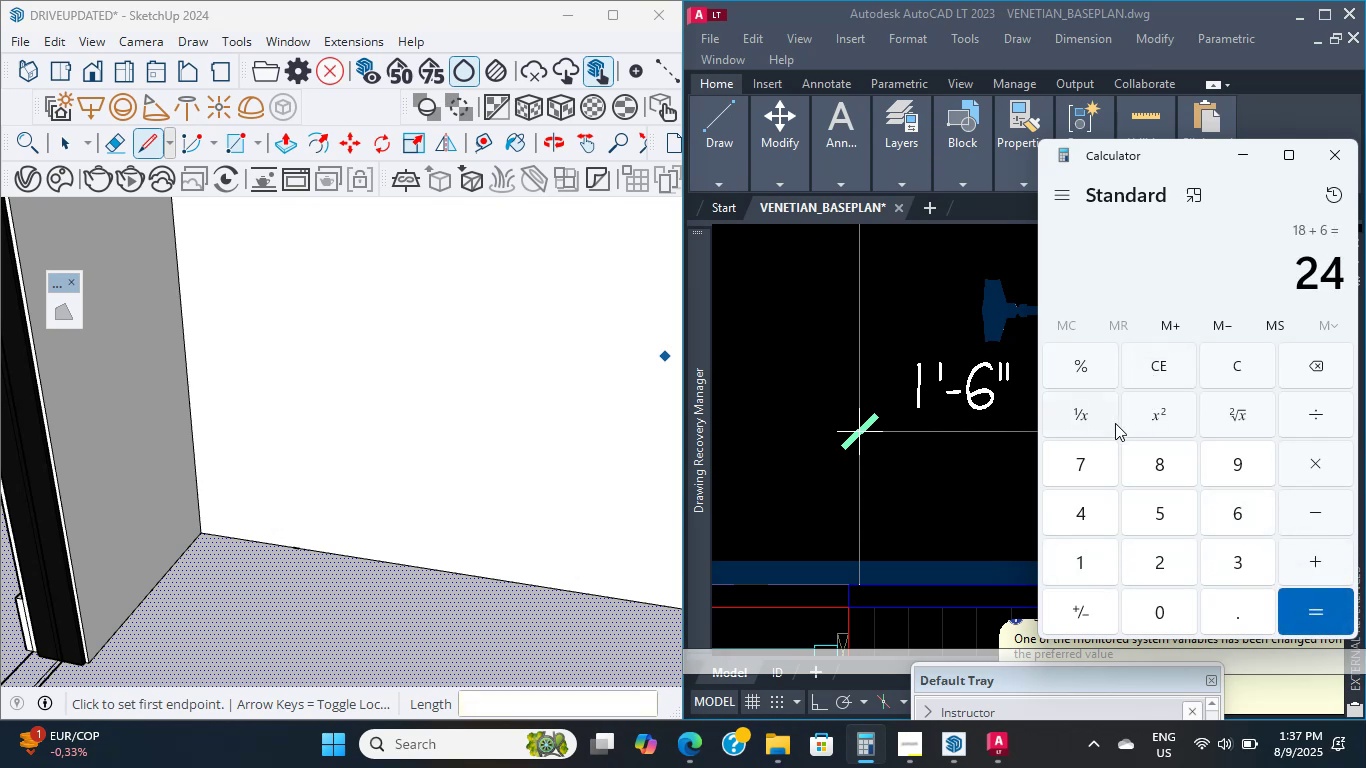 
double_click([1200, 364])
 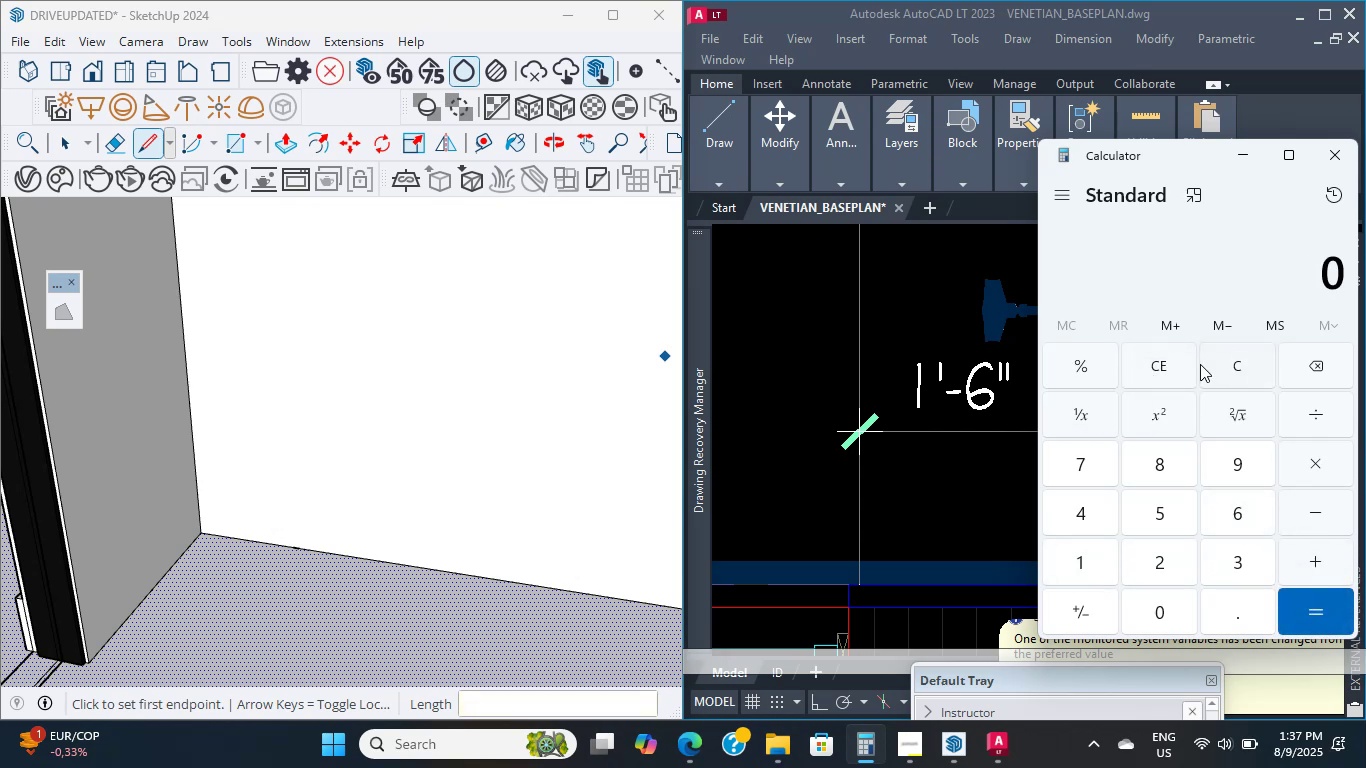 
triple_click([1200, 364])
 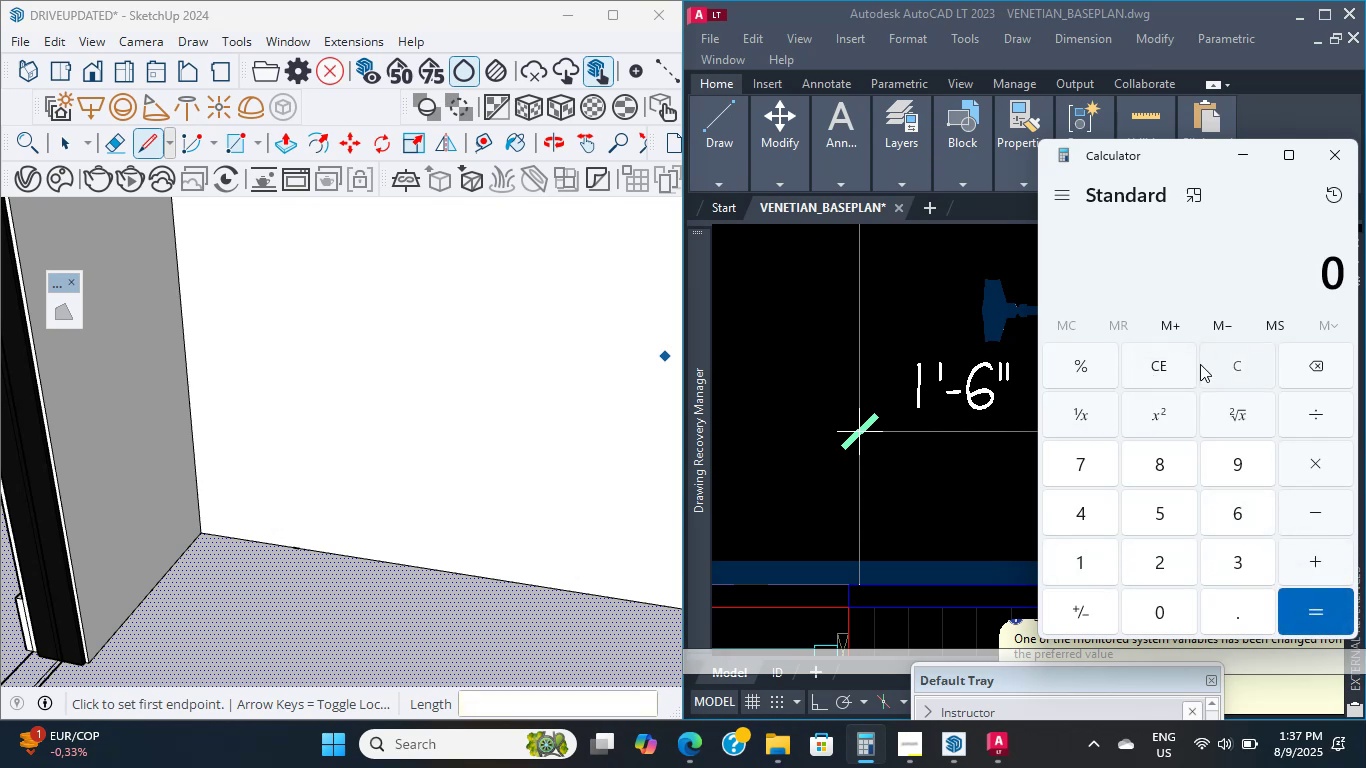 
triple_click([1200, 364])
 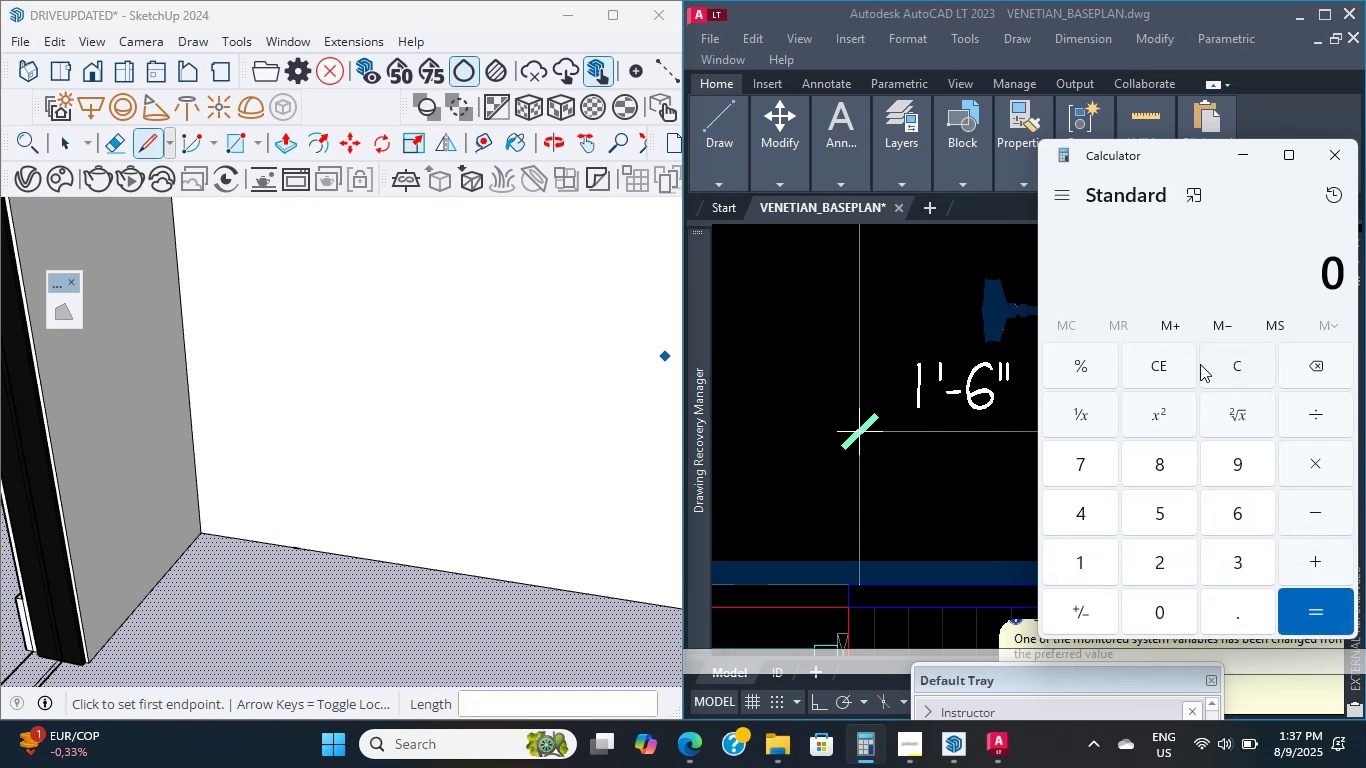 
triple_click([1200, 364])
 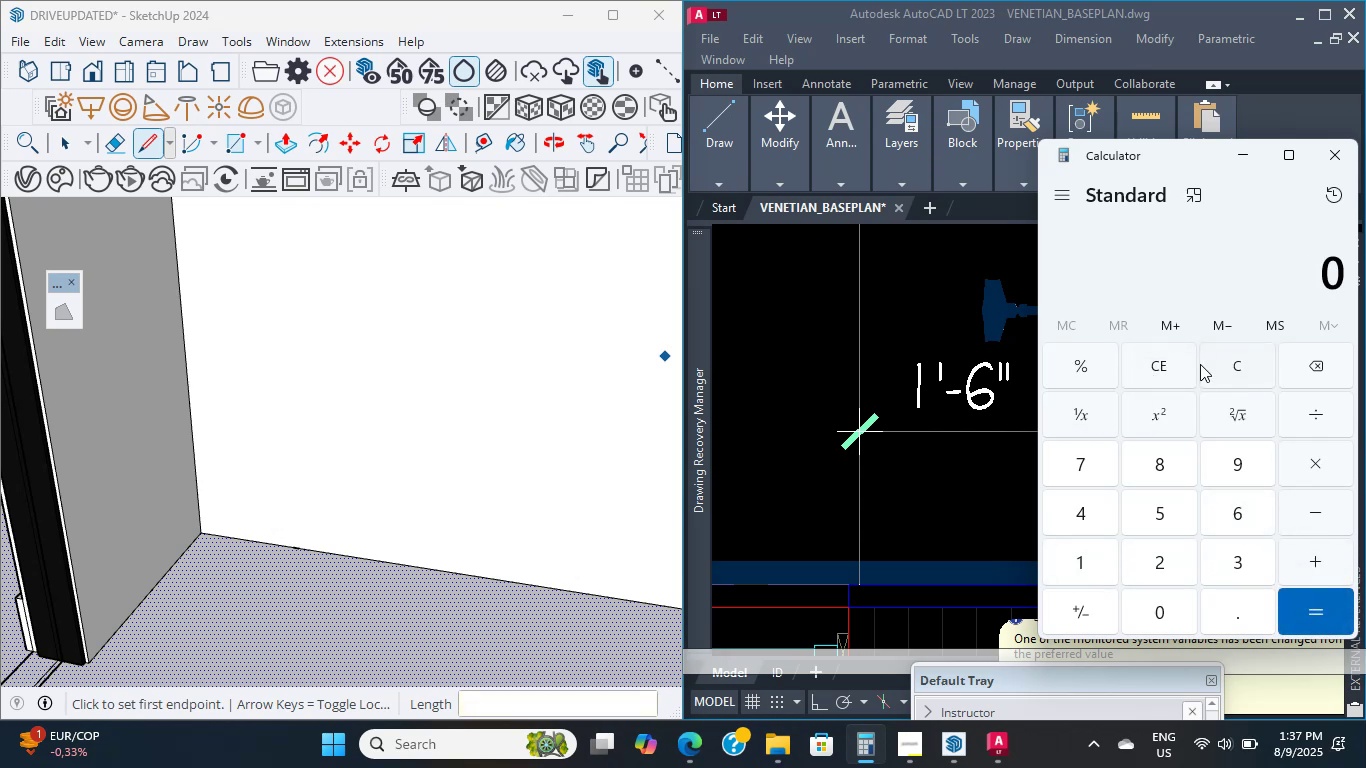 
triple_click([1200, 364])
 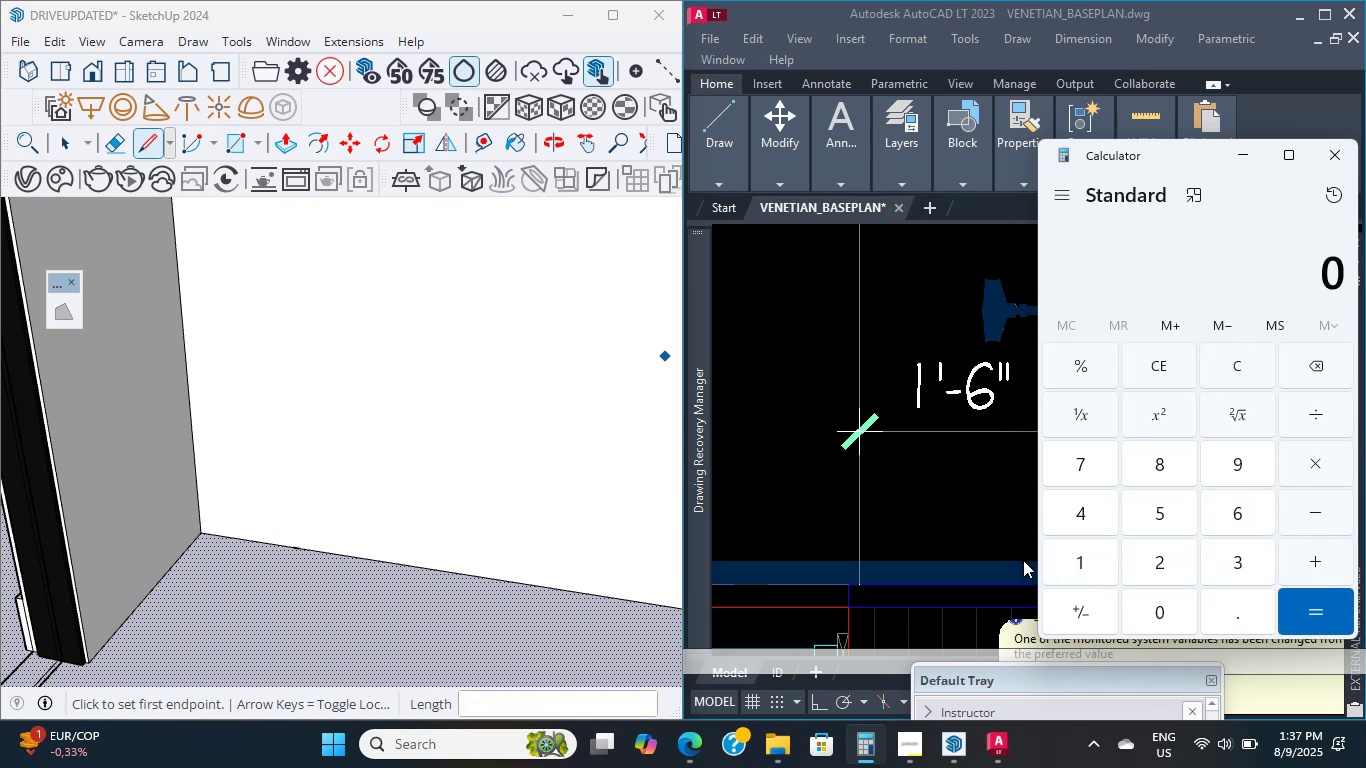 
left_click_drag(start_coordinate=[1078, 557], to_coordinate=[1085, 557])
 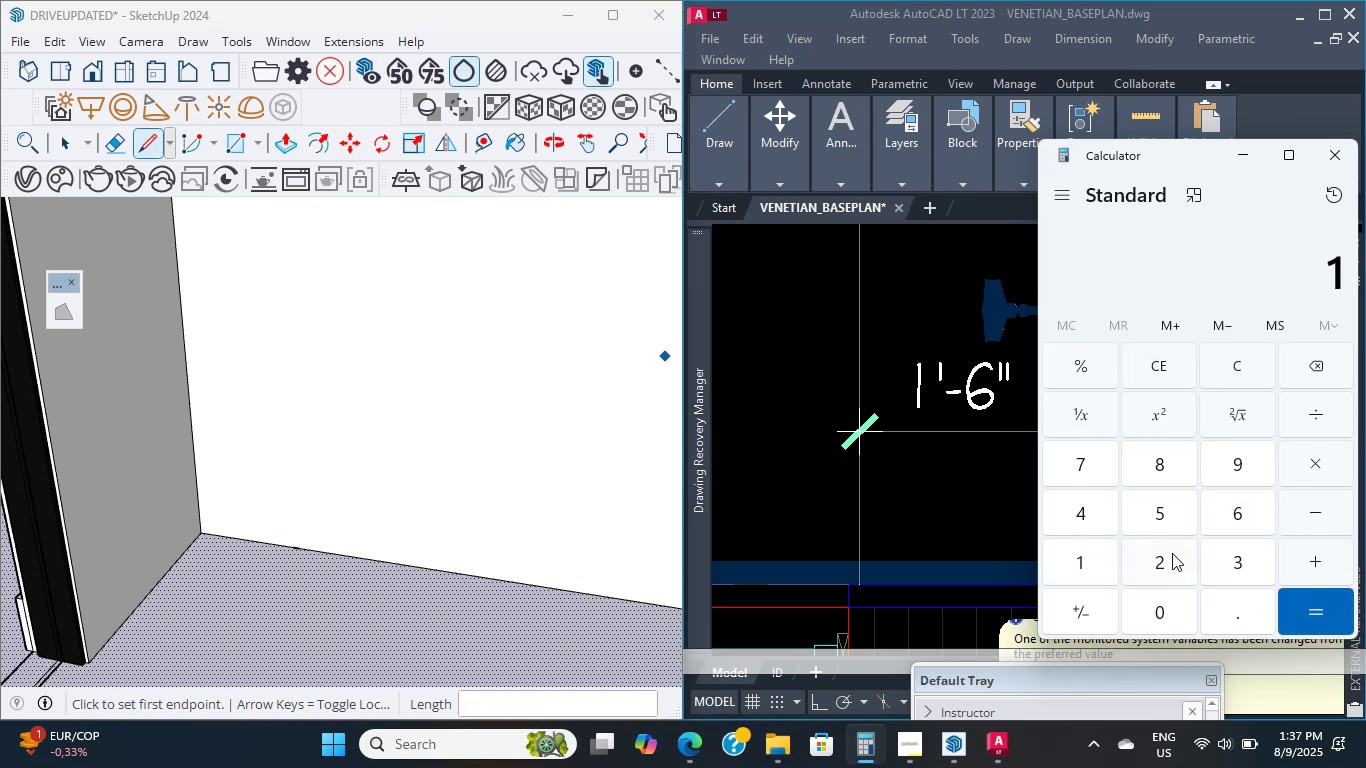 
double_click([1172, 553])
 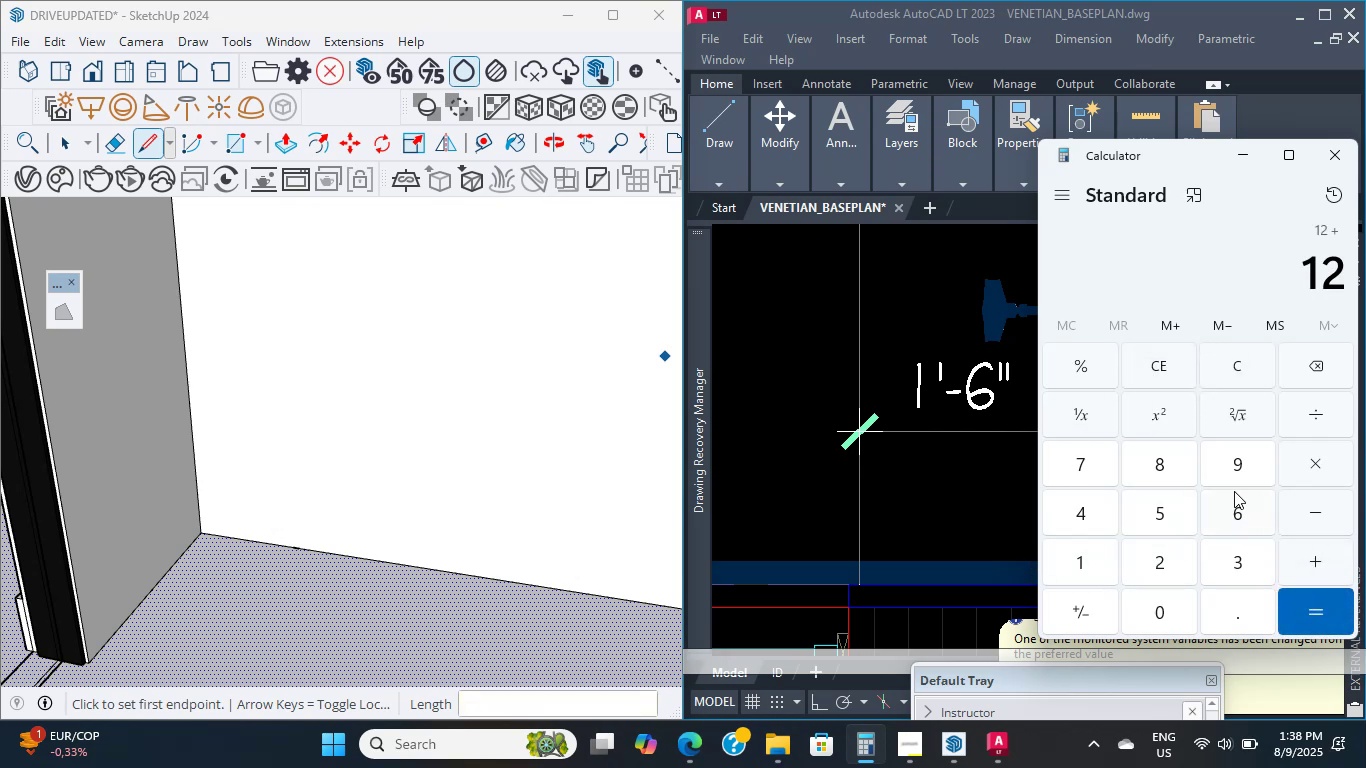 
double_click([1317, 610])
 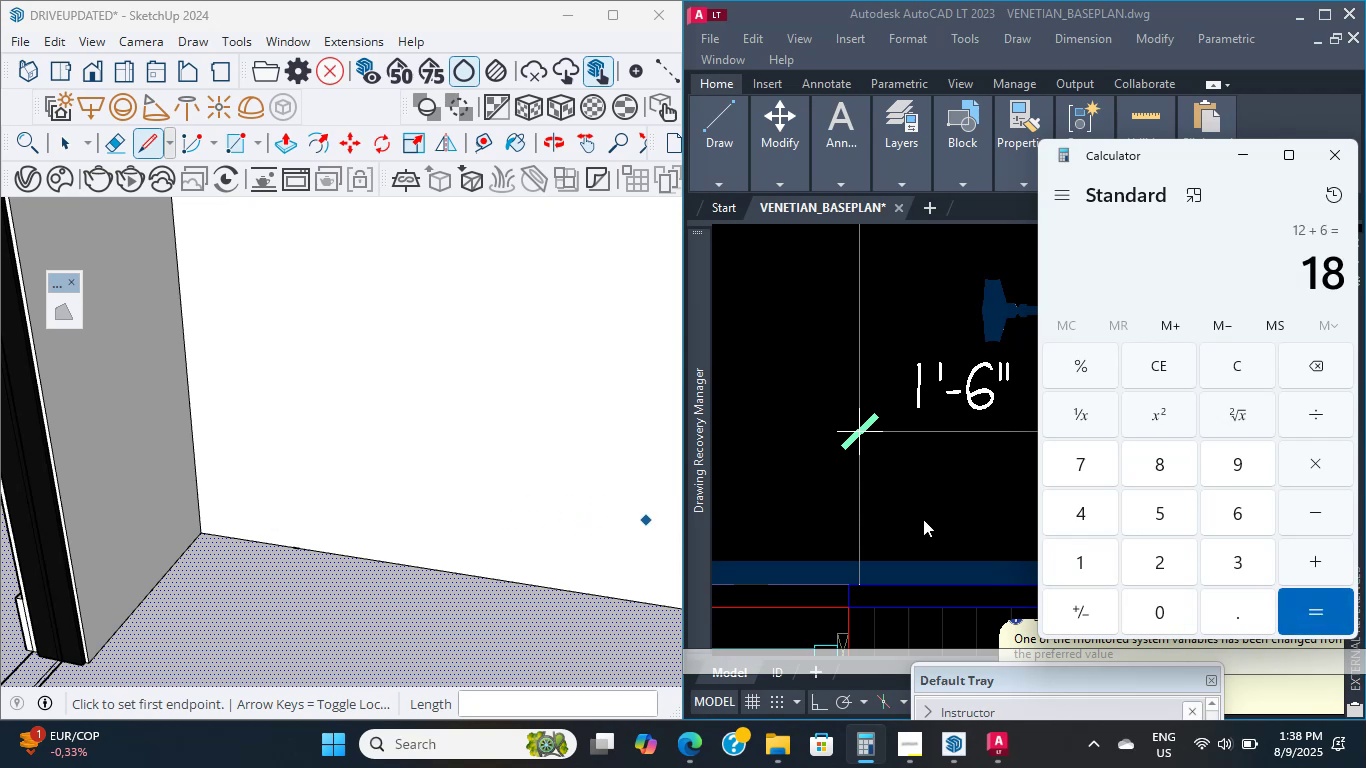 
key(Escape)
 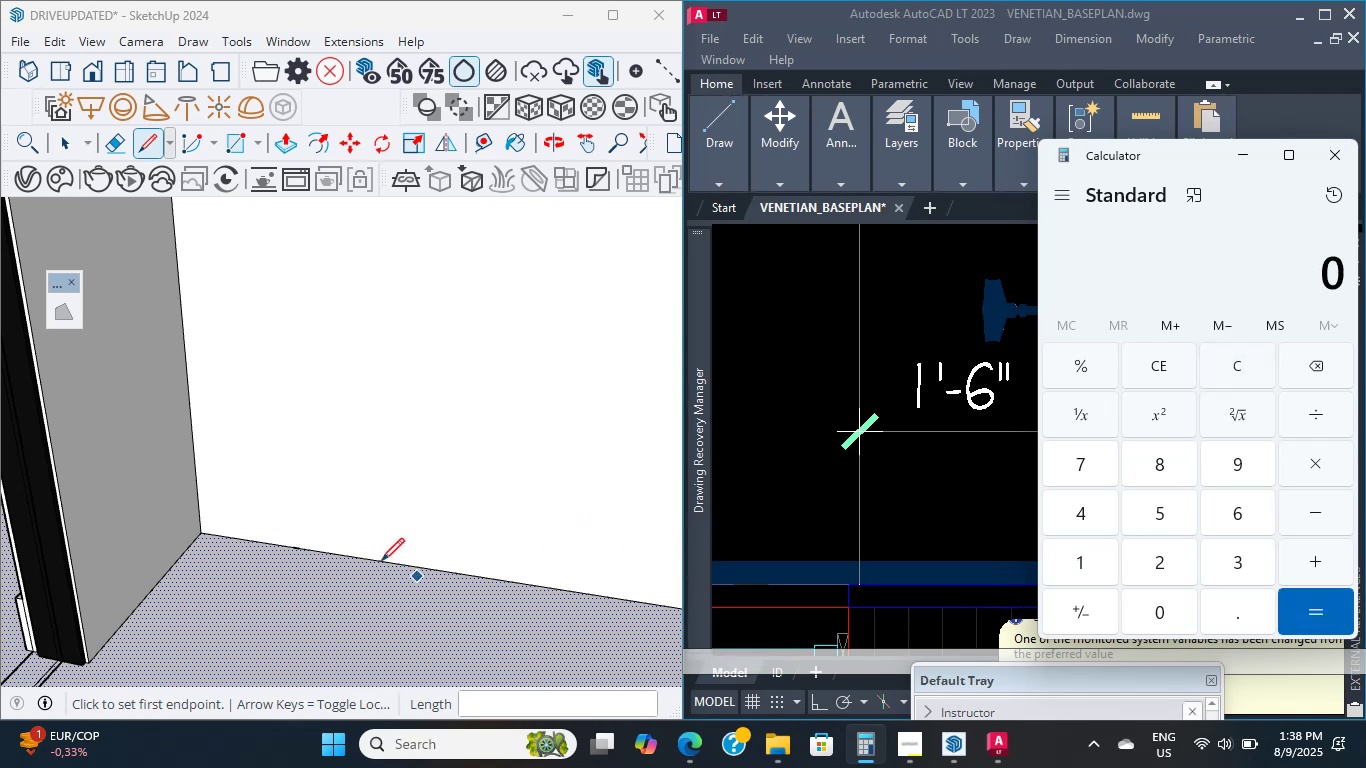 
scroll: coordinate [376, 565], scroll_direction: down, amount: 1.0
 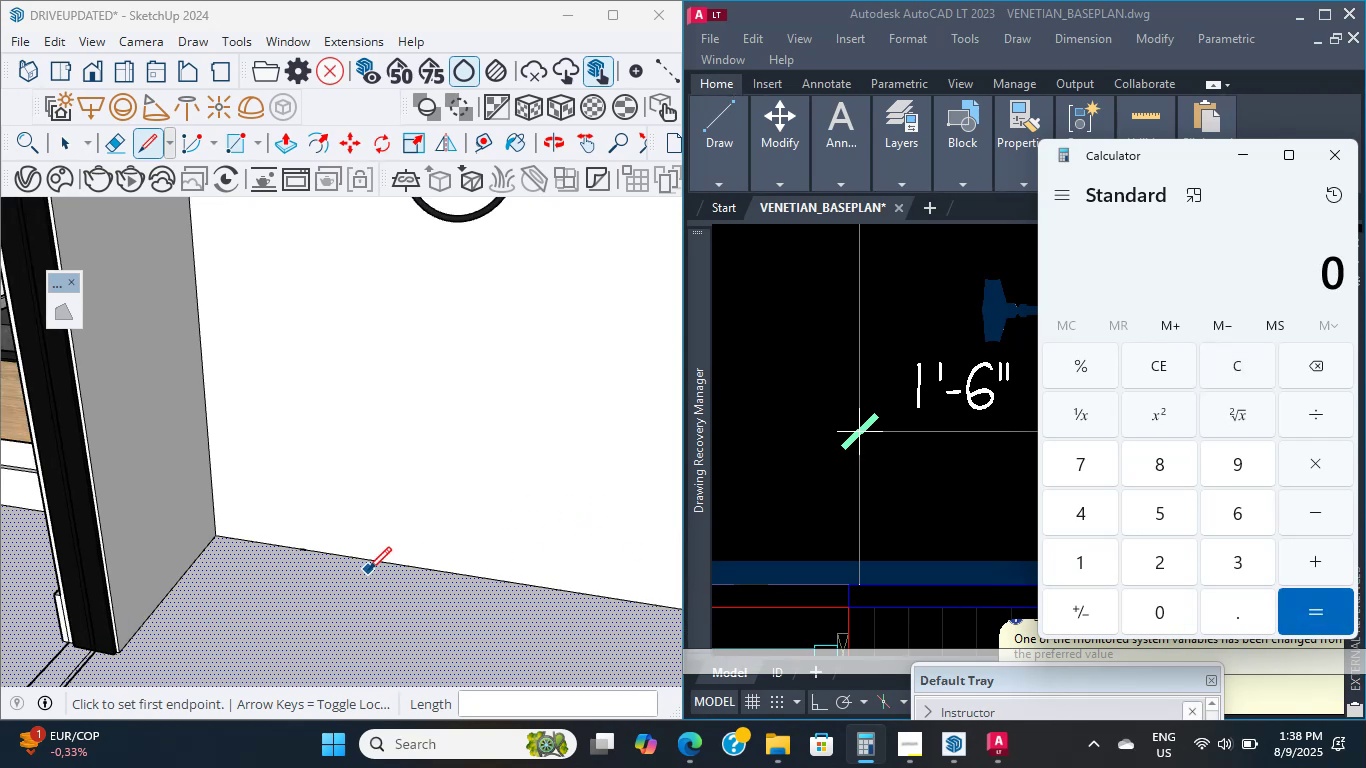 
left_click([368, 570])
 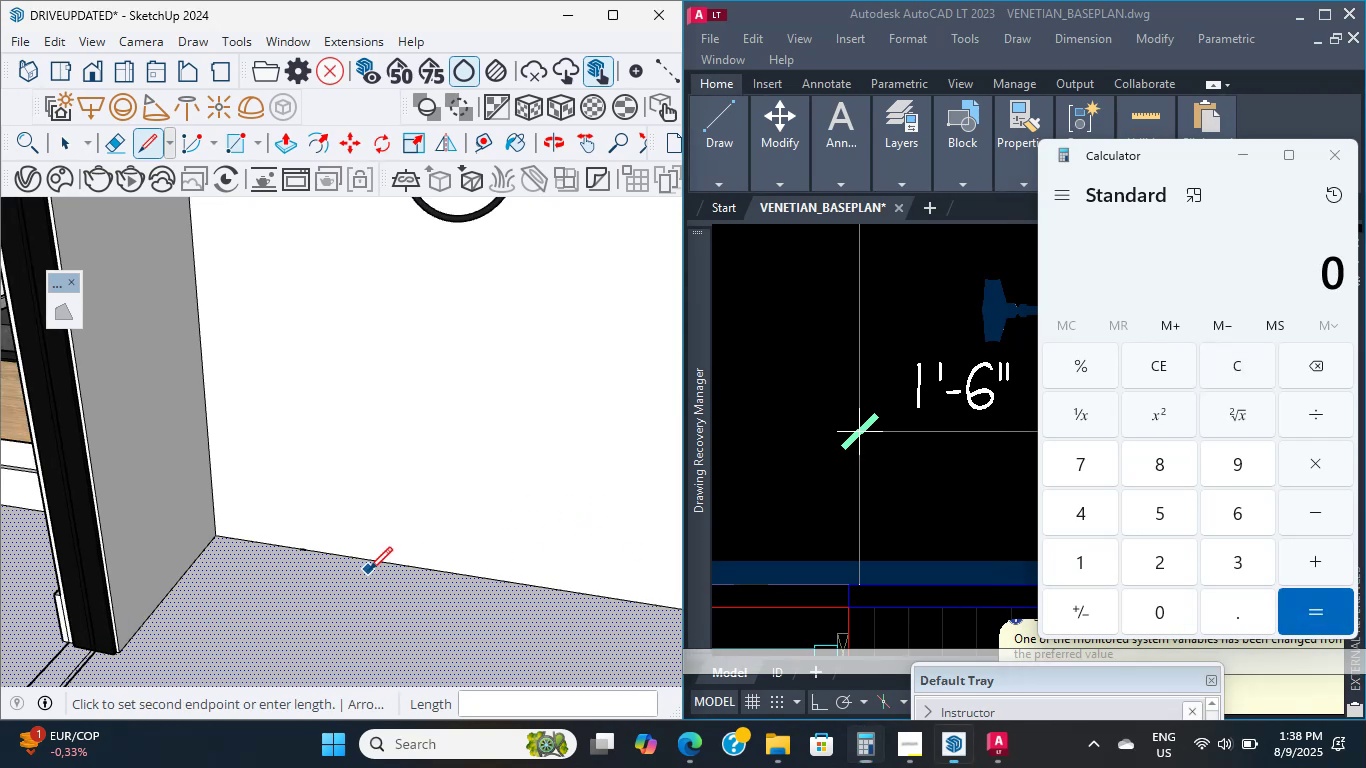 
key(Escape)
 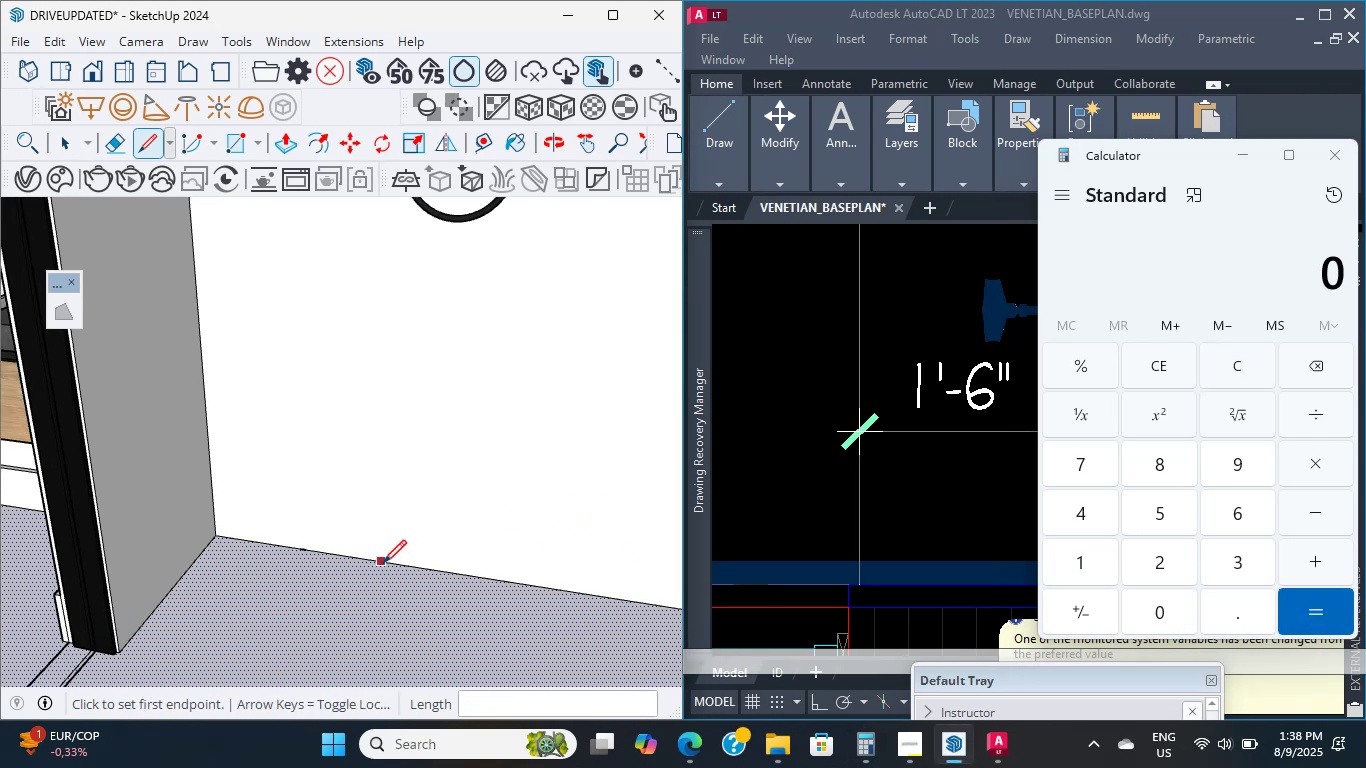 
left_click([386, 555])
 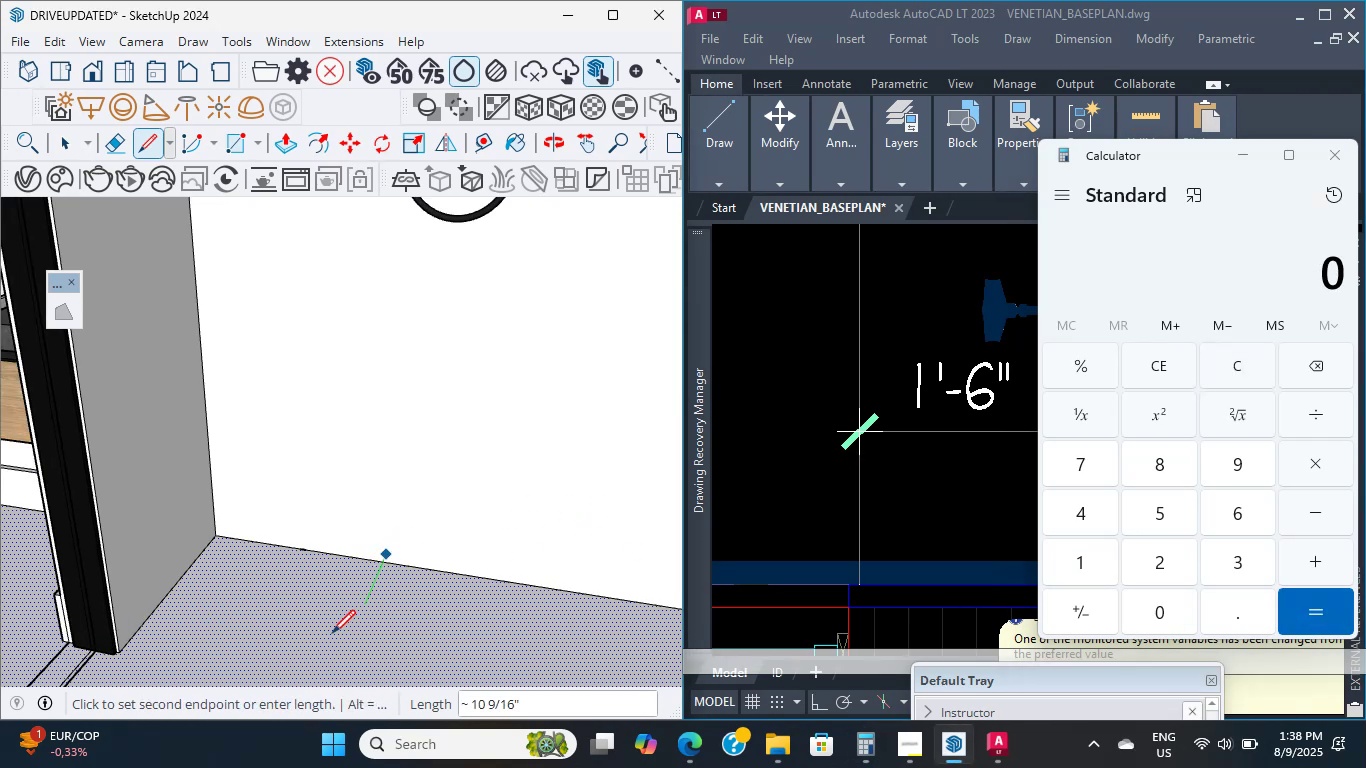 
key(Escape)
 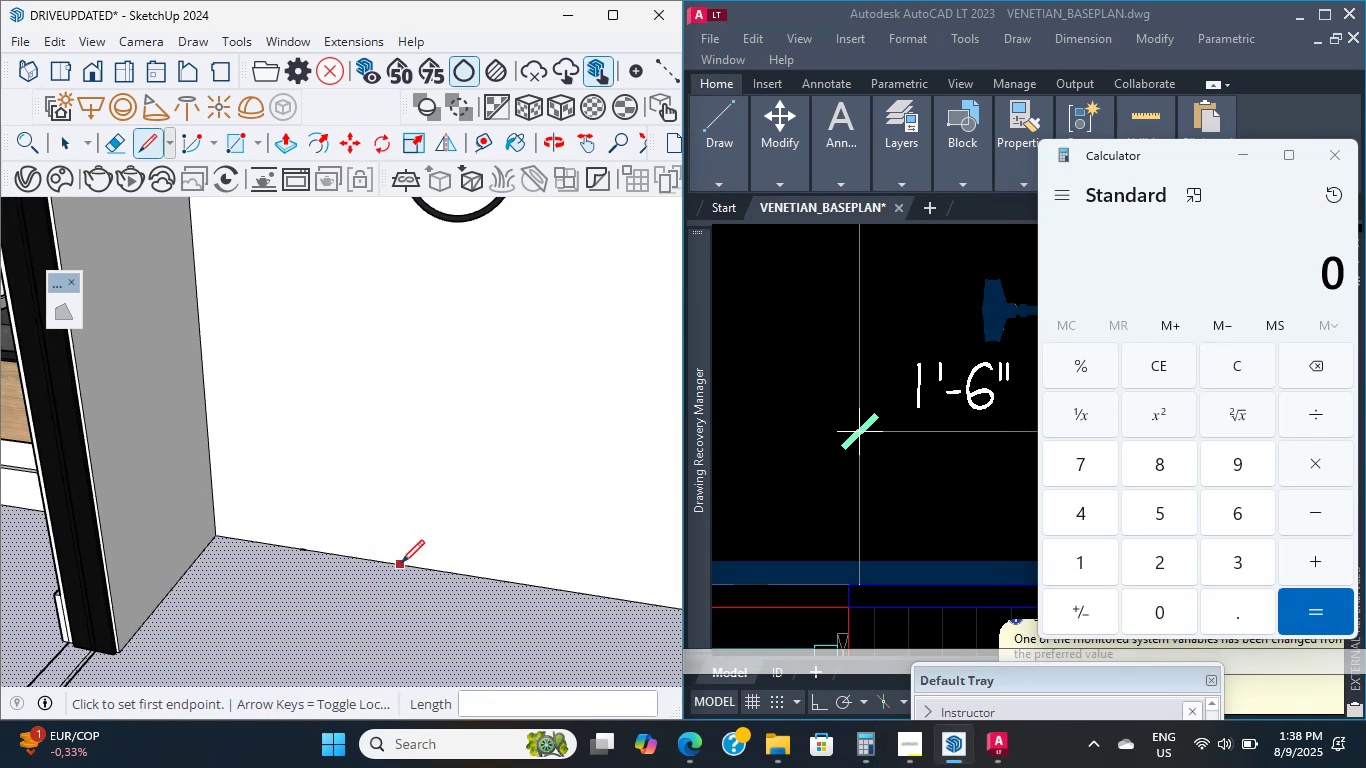 
left_click([400, 566])
 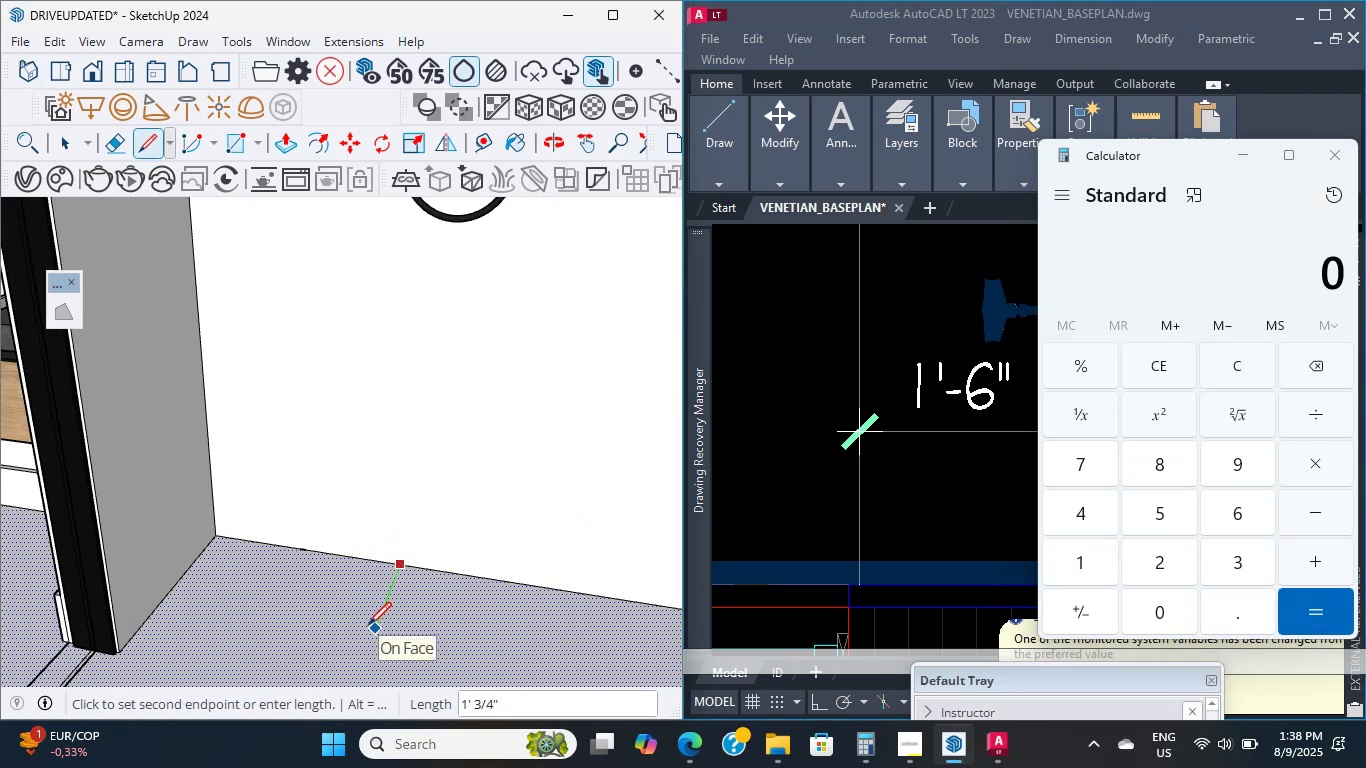 
key(Numpad1)
 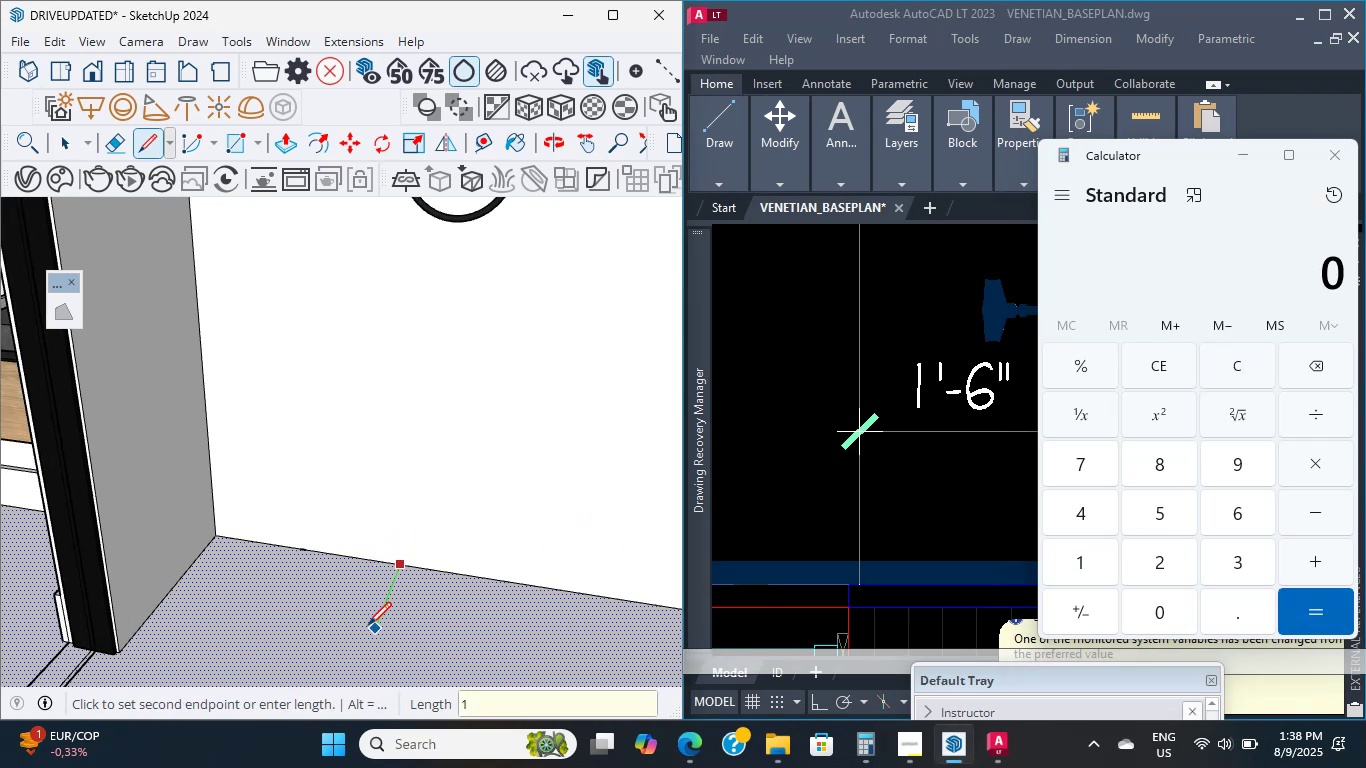 
key(Numpad8)
 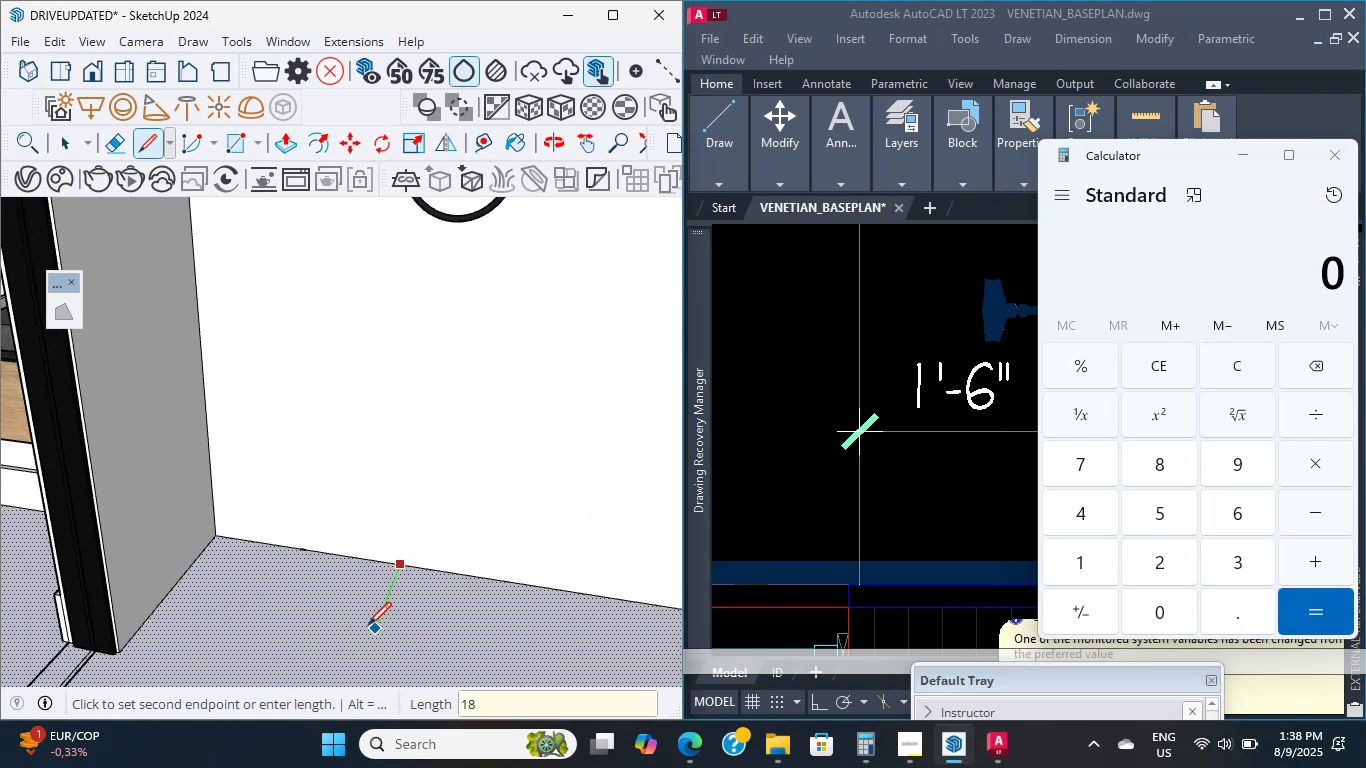 
key(NumpadEnter)
 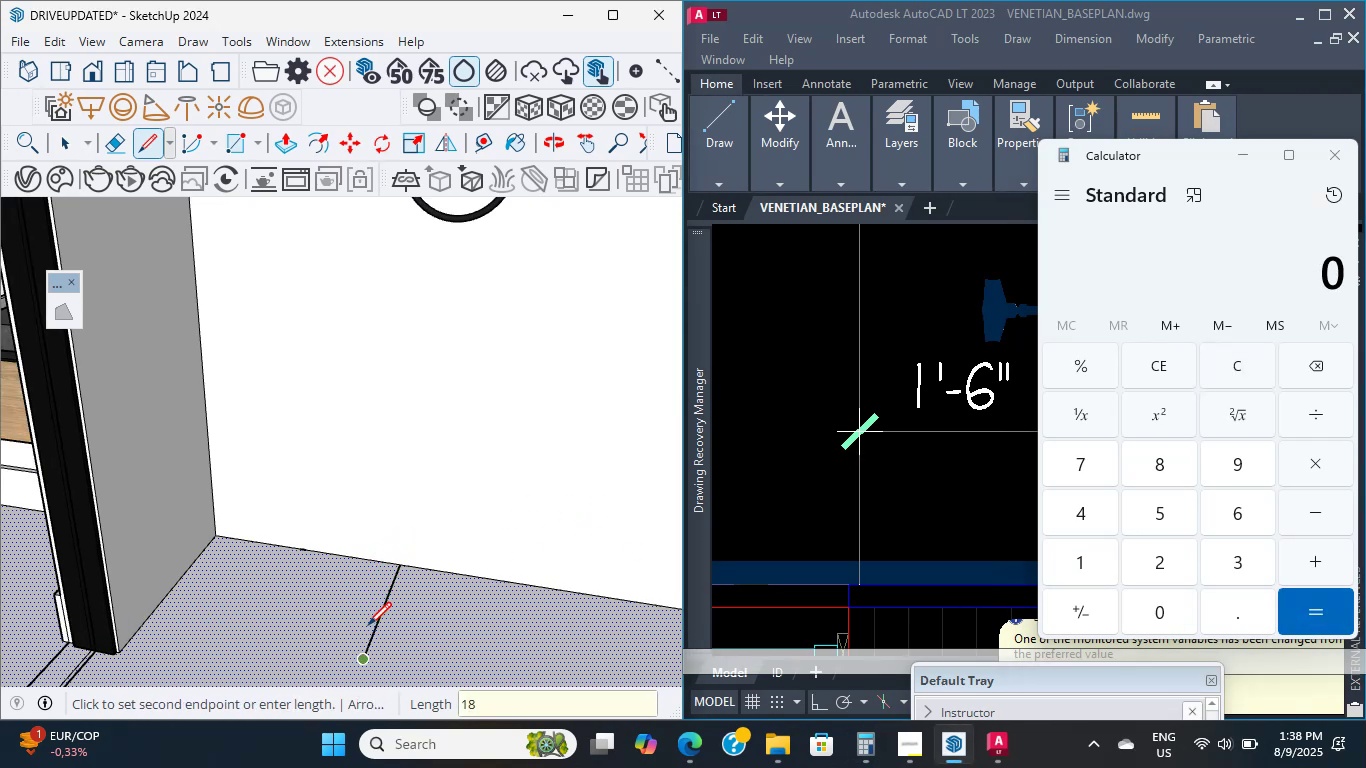 
scroll: coordinate [385, 611], scroll_direction: down, amount: 4.0
 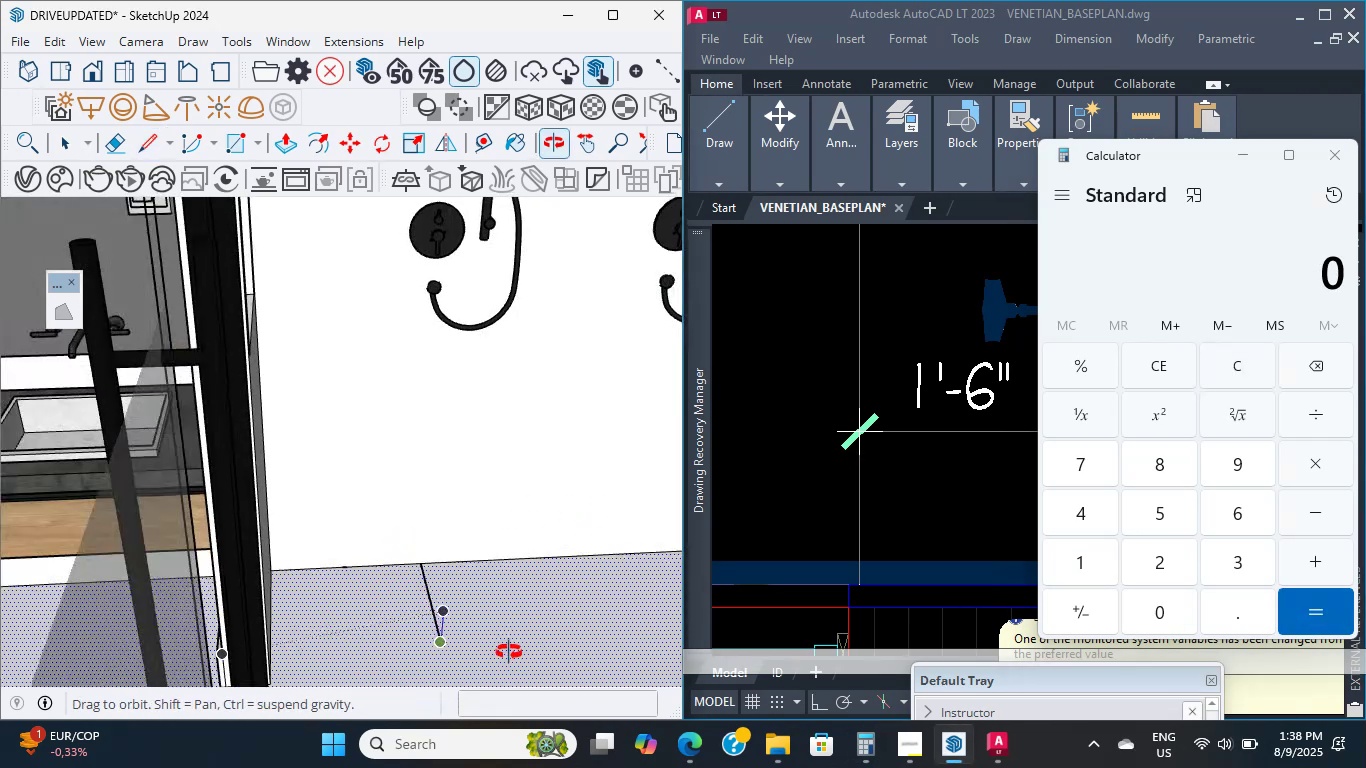 
key(Escape)
 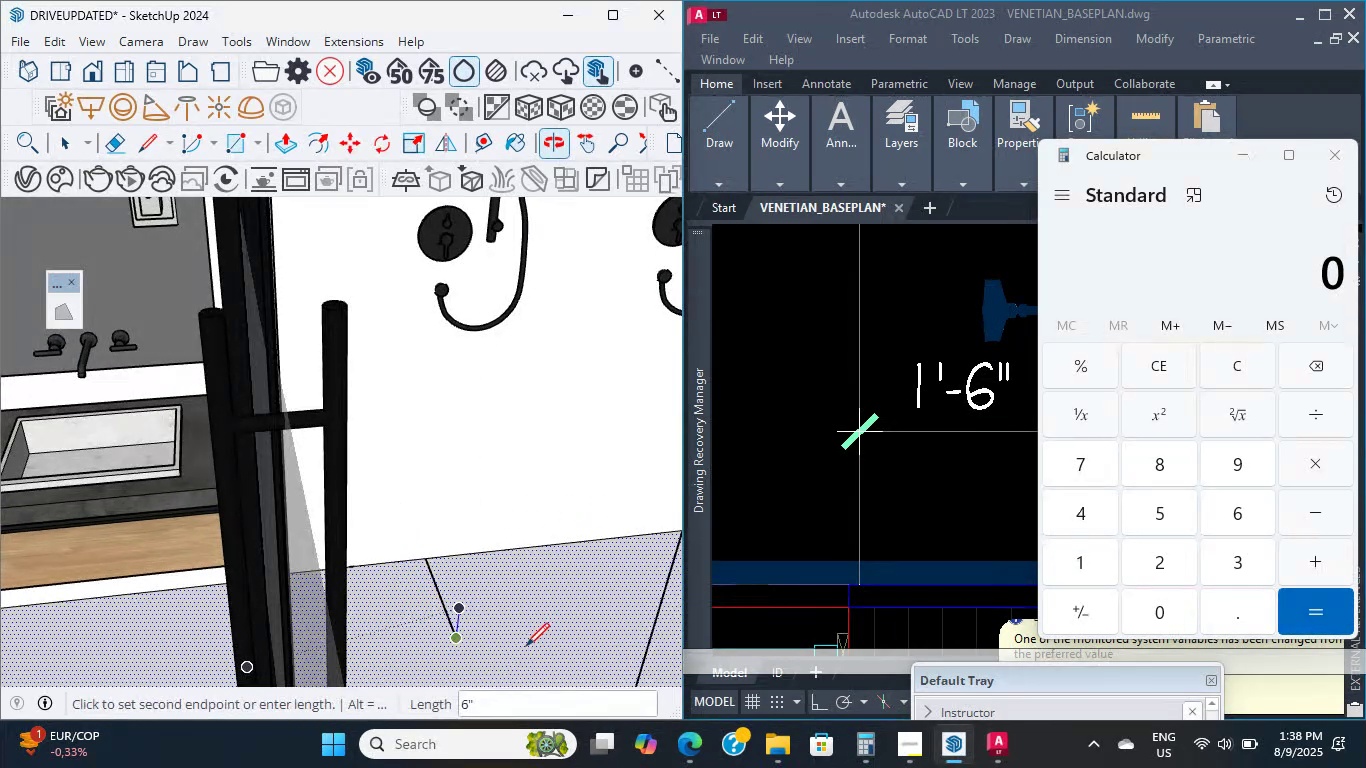 
scroll: coordinate [550, 599], scroll_direction: down, amount: 3.0
 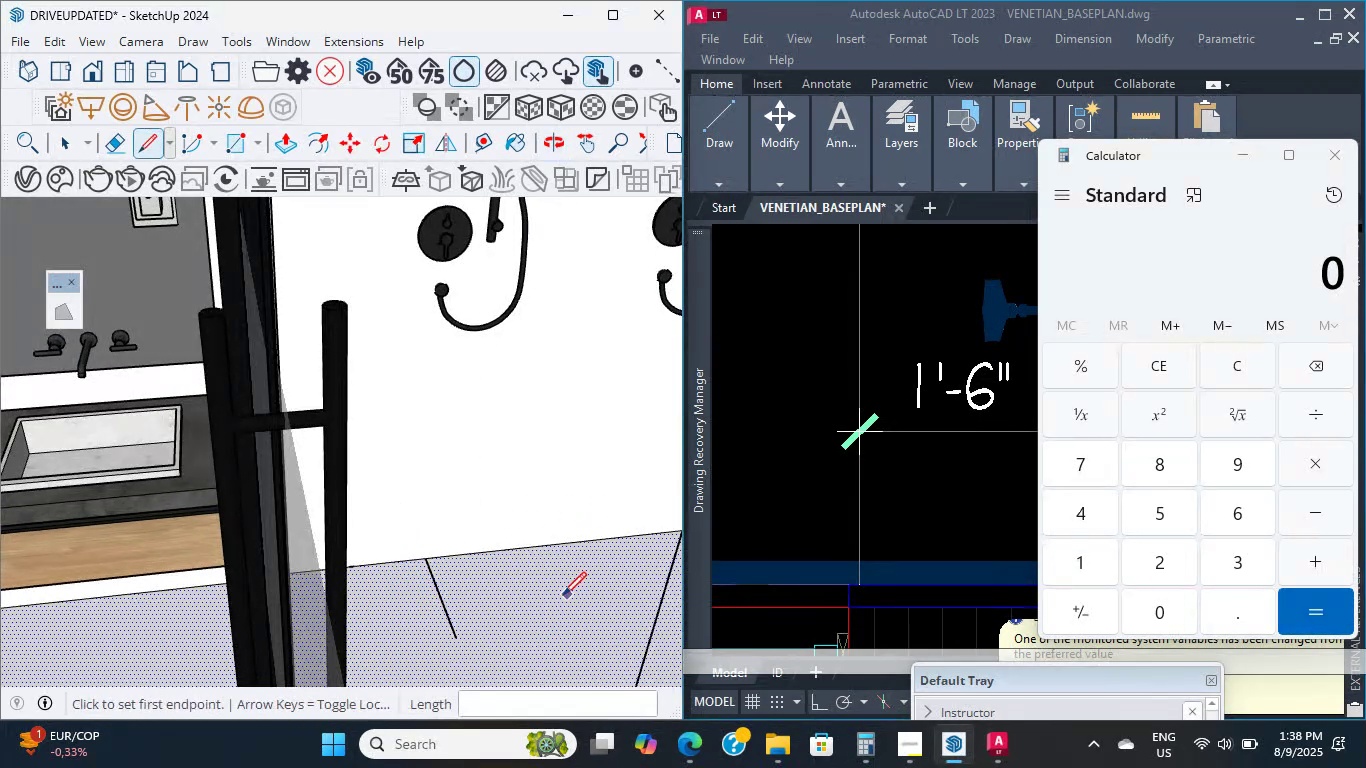 
hold_key(key=ShiftLeft, duration=1.24)
 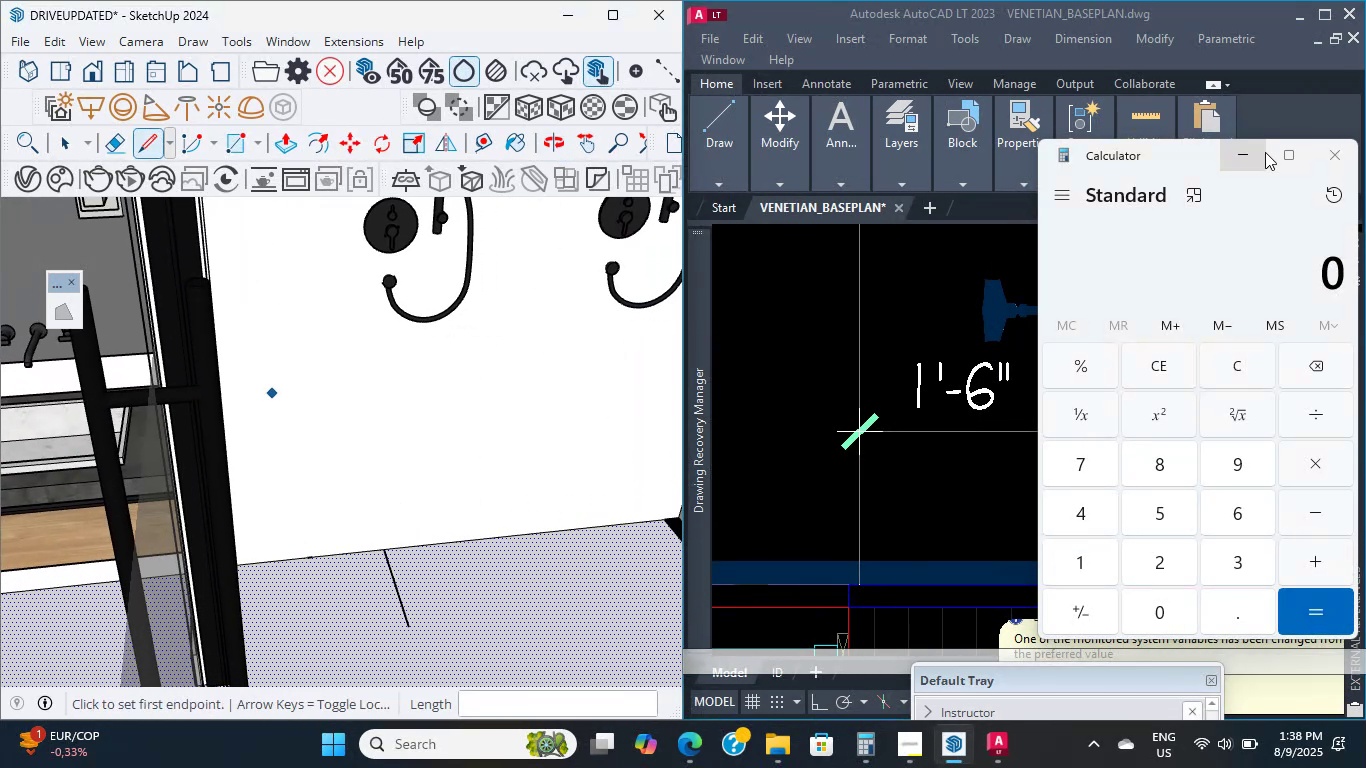 
left_click([1247, 144])
 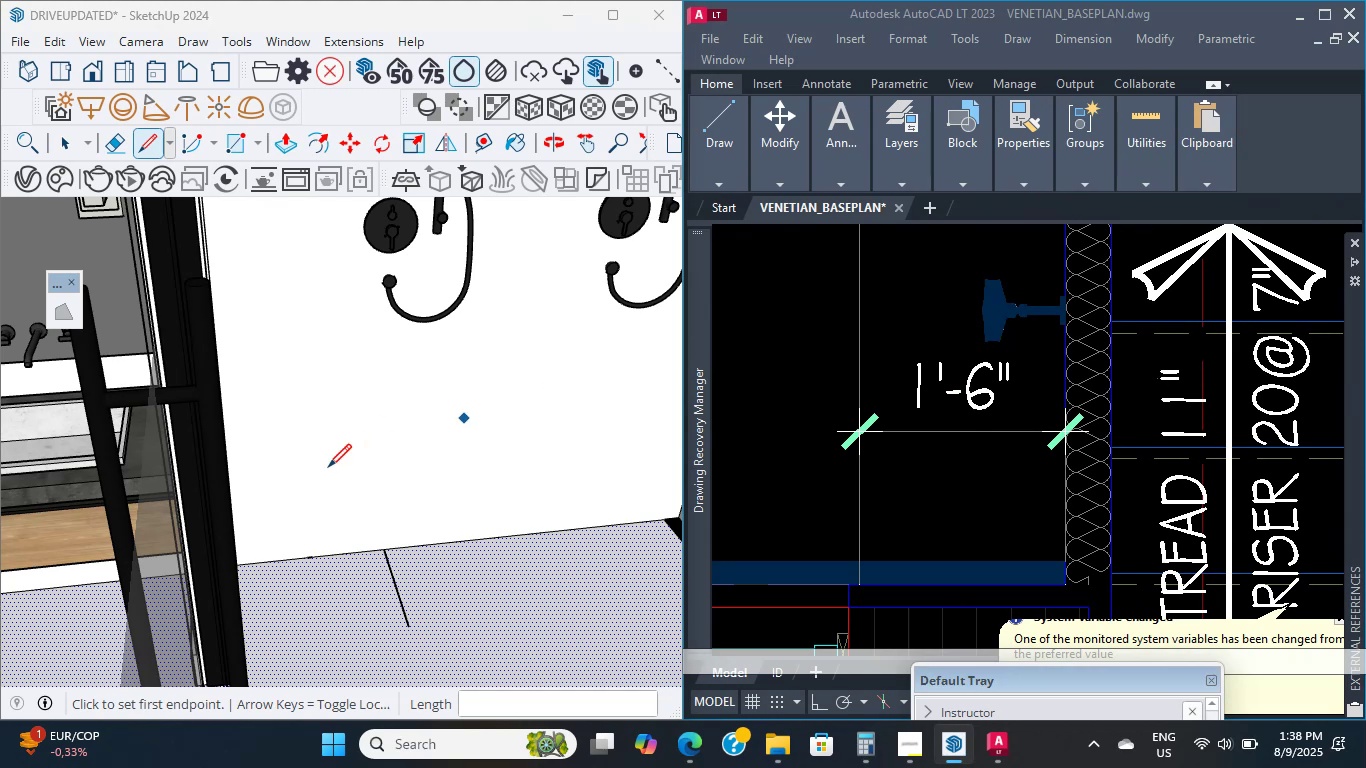 
hold_key(key=ShiftLeft, duration=0.41)
scroll: coordinate [266, 598], scroll_direction: up, amount: 4.0
 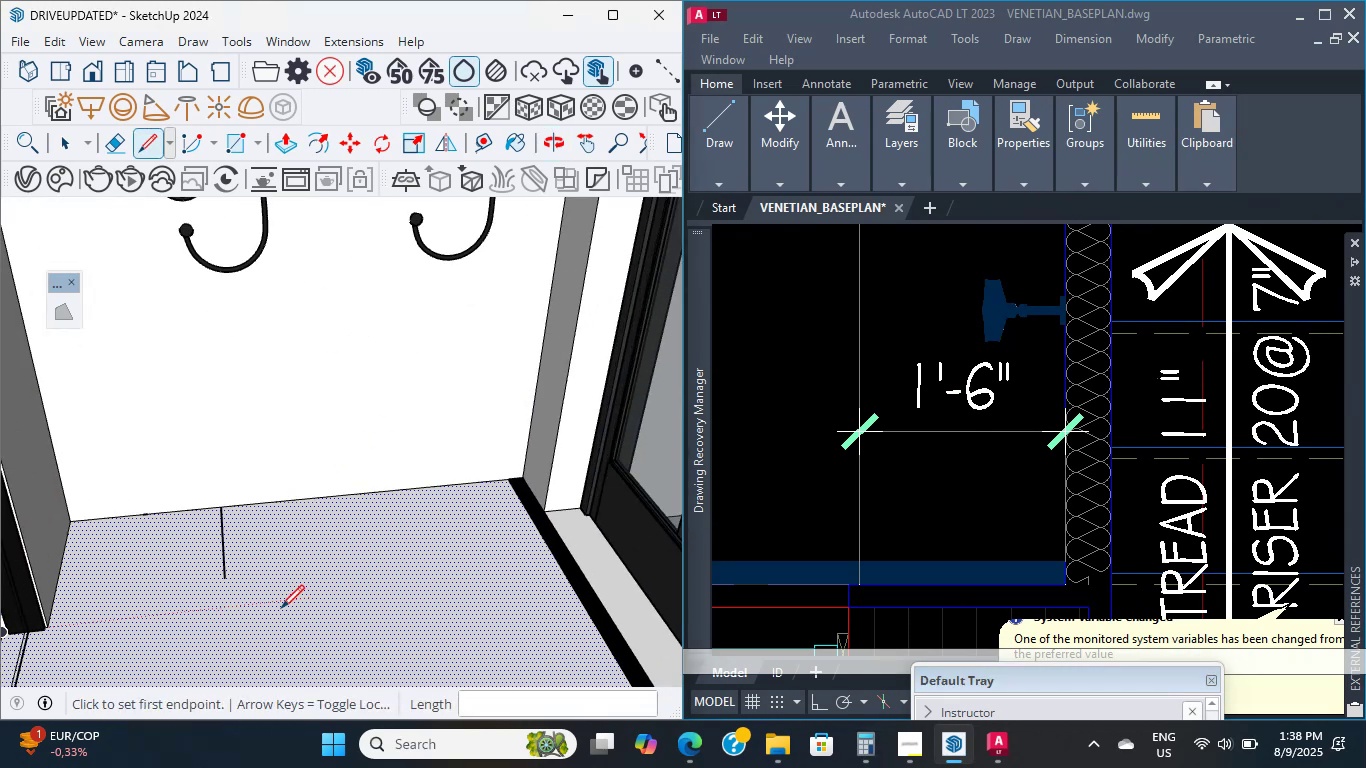 
key(Shift+ShiftLeft)
 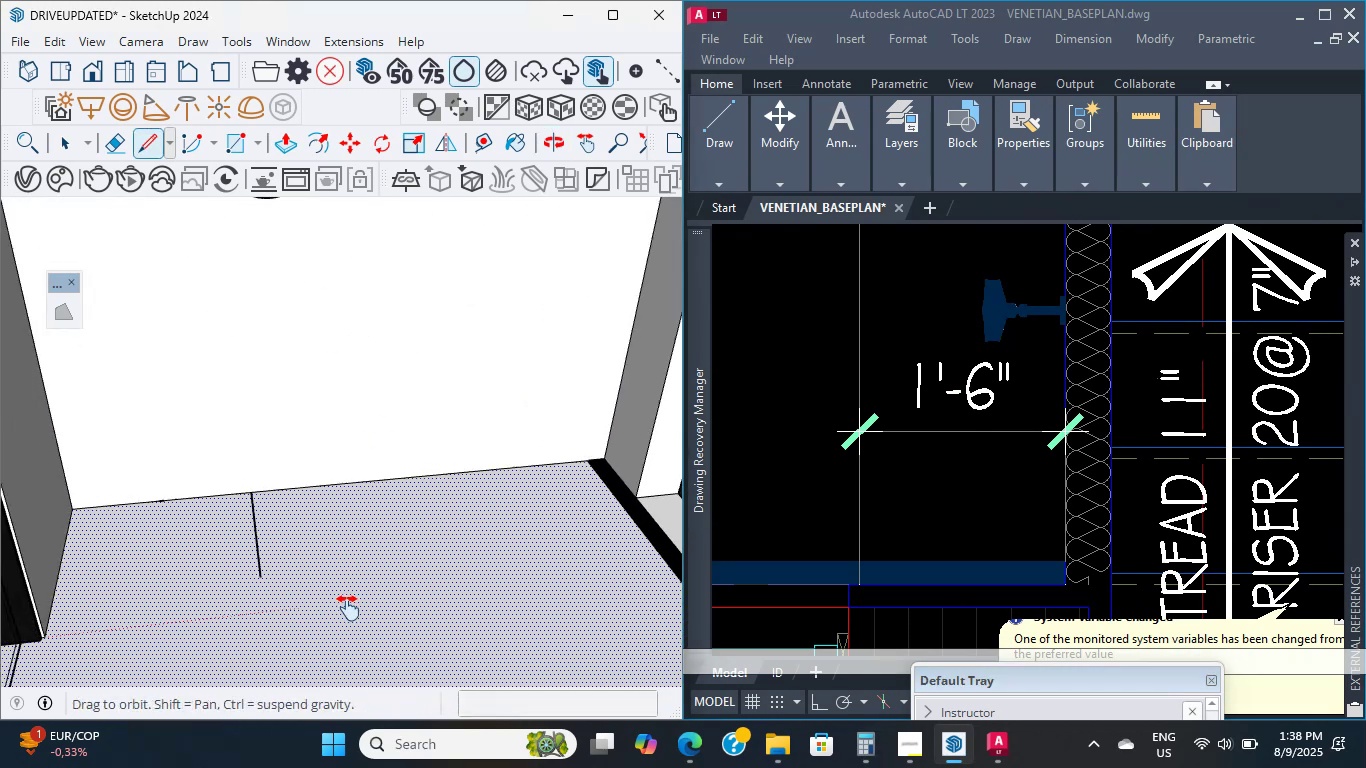 
scroll: coordinate [273, 619], scroll_direction: up, amount: 1.0
 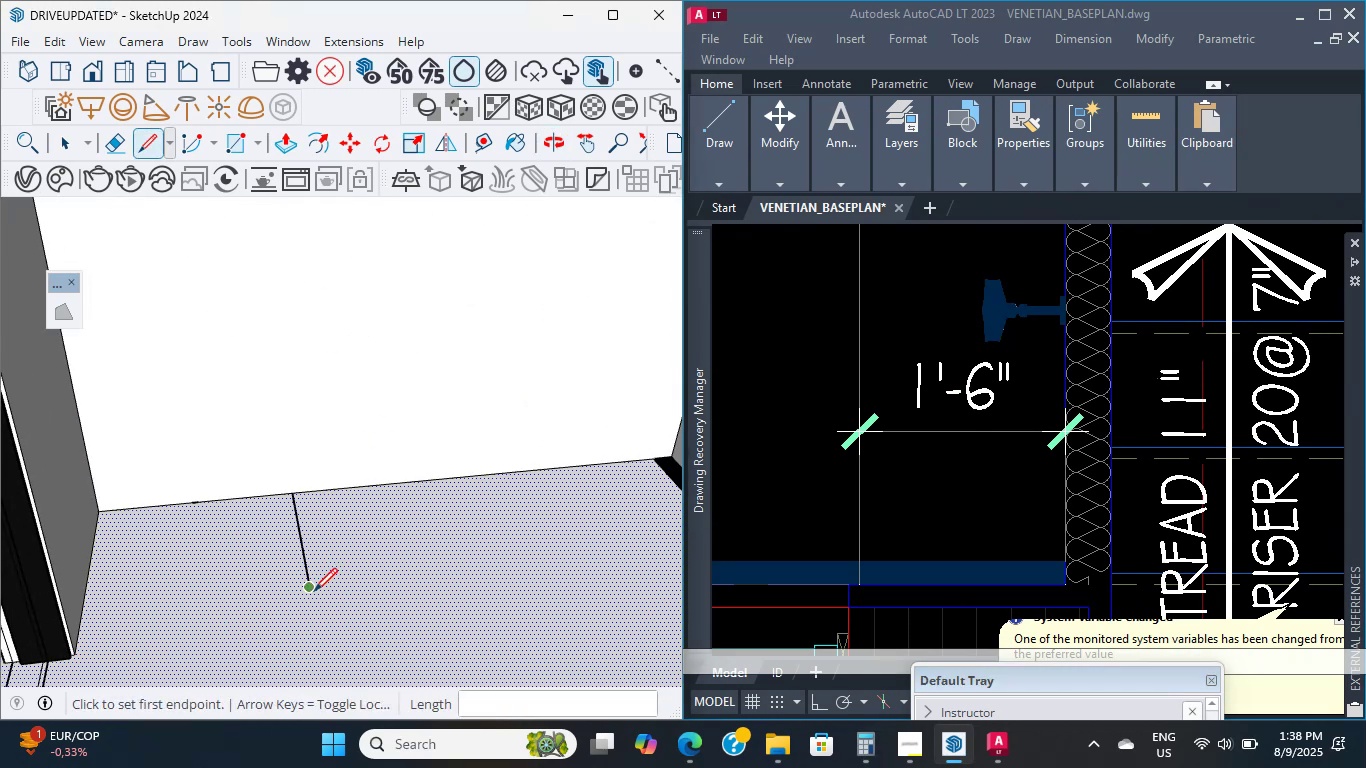 
hold_key(key=ShiftLeft, duration=1.31)
scroll: coordinate [125, 608], scroll_direction: none, amount: 0.0
 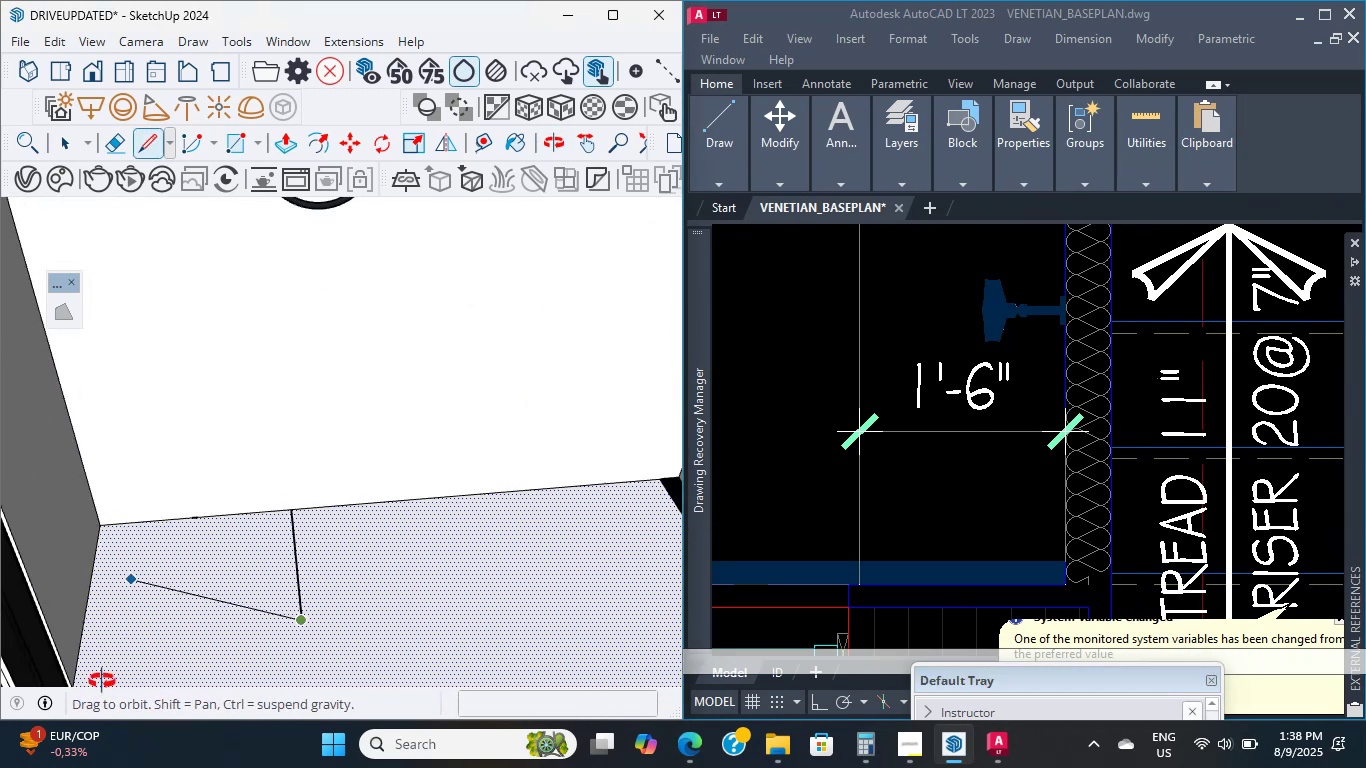 
hold_key(key=ShiftLeft, duration=3.69)
scroll: coordinate [202, 546], scroll_direction: up, amount: 7.0
 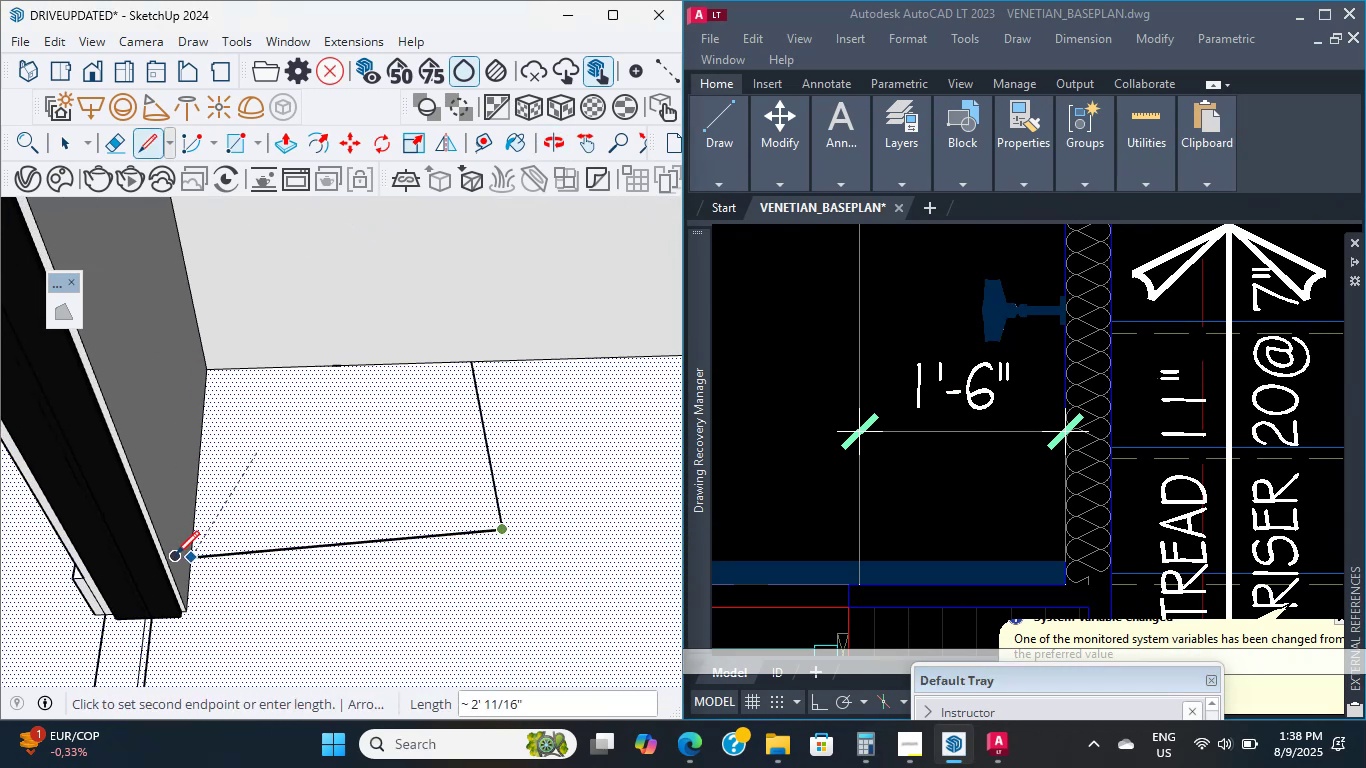 
left_click([195, 540])
 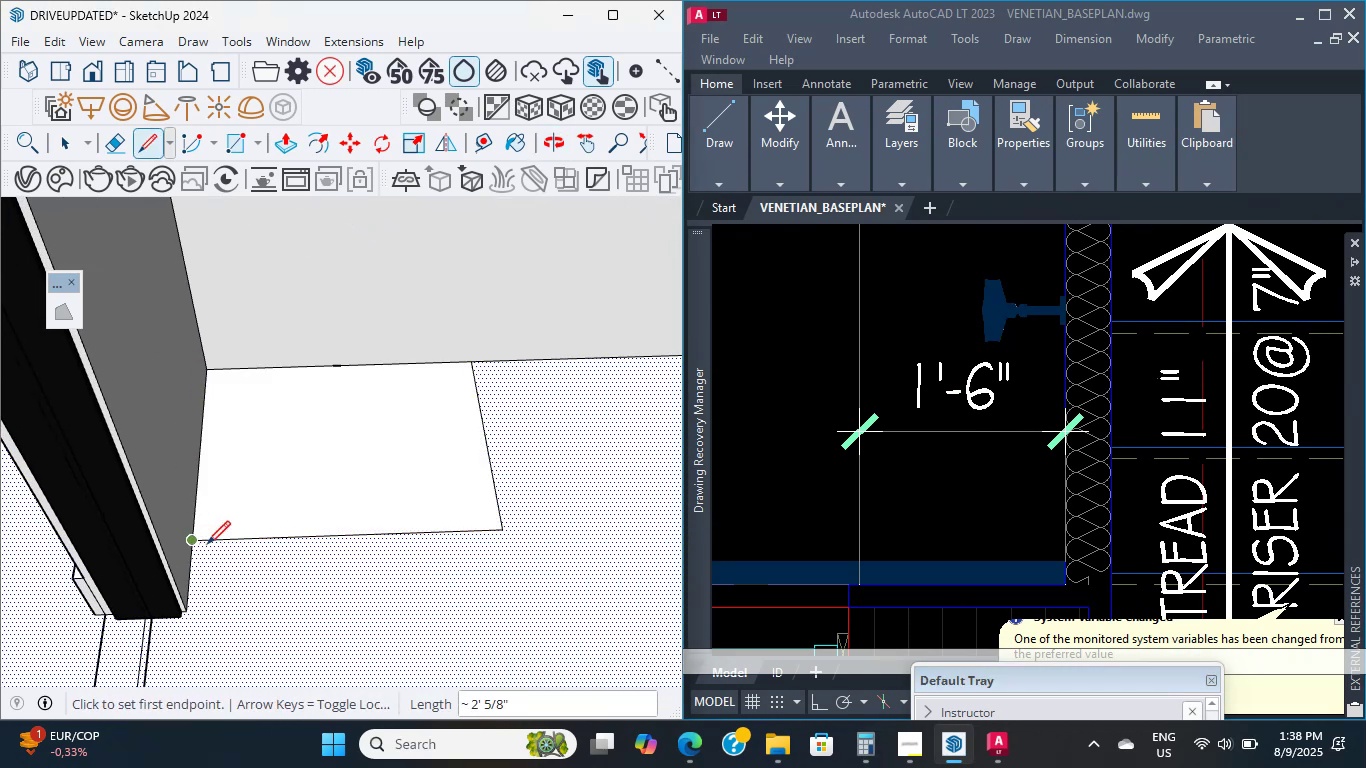 
hold_key(key=ShiftLeft, duration=0.49)
scroll: coordinate [349, 497], scroll_direction: down, amount: 3.0
 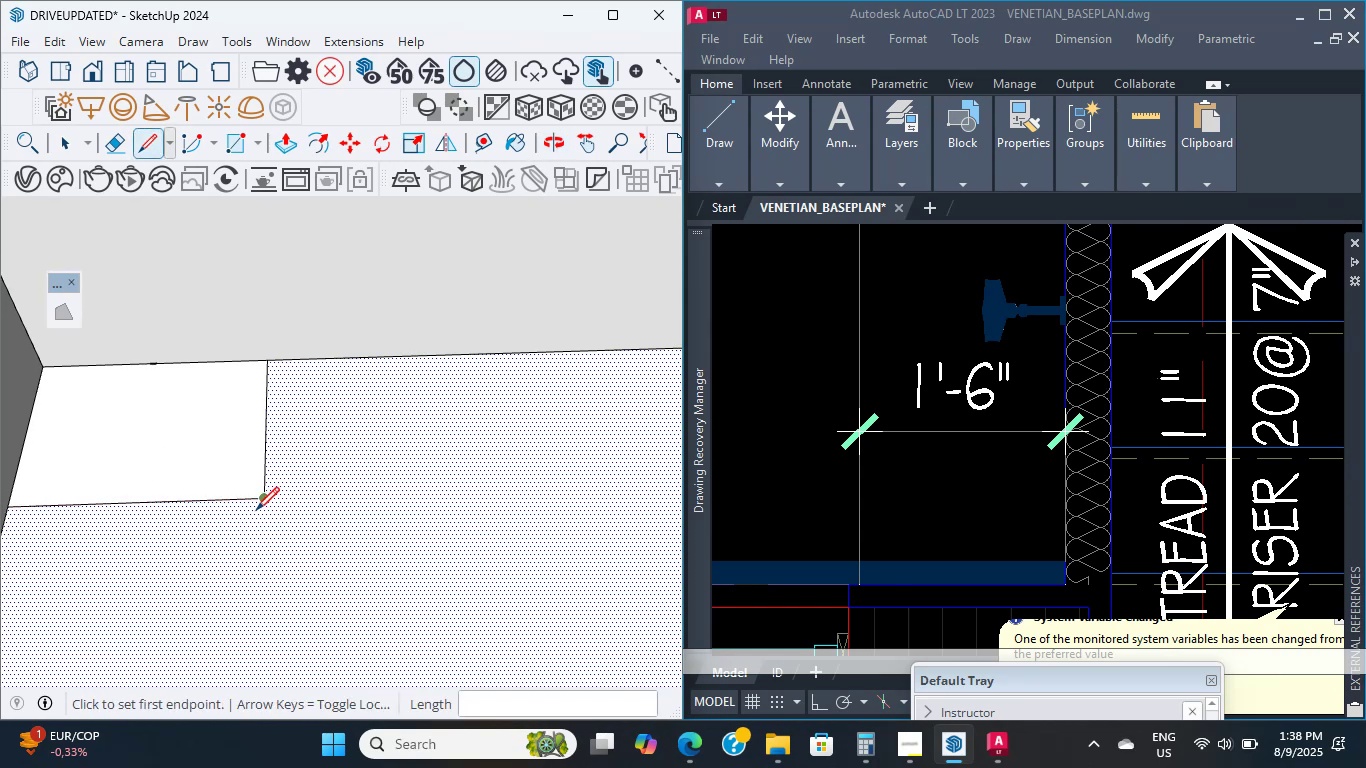 
hold_key(key=ShiftLeft, duration=0.95)
 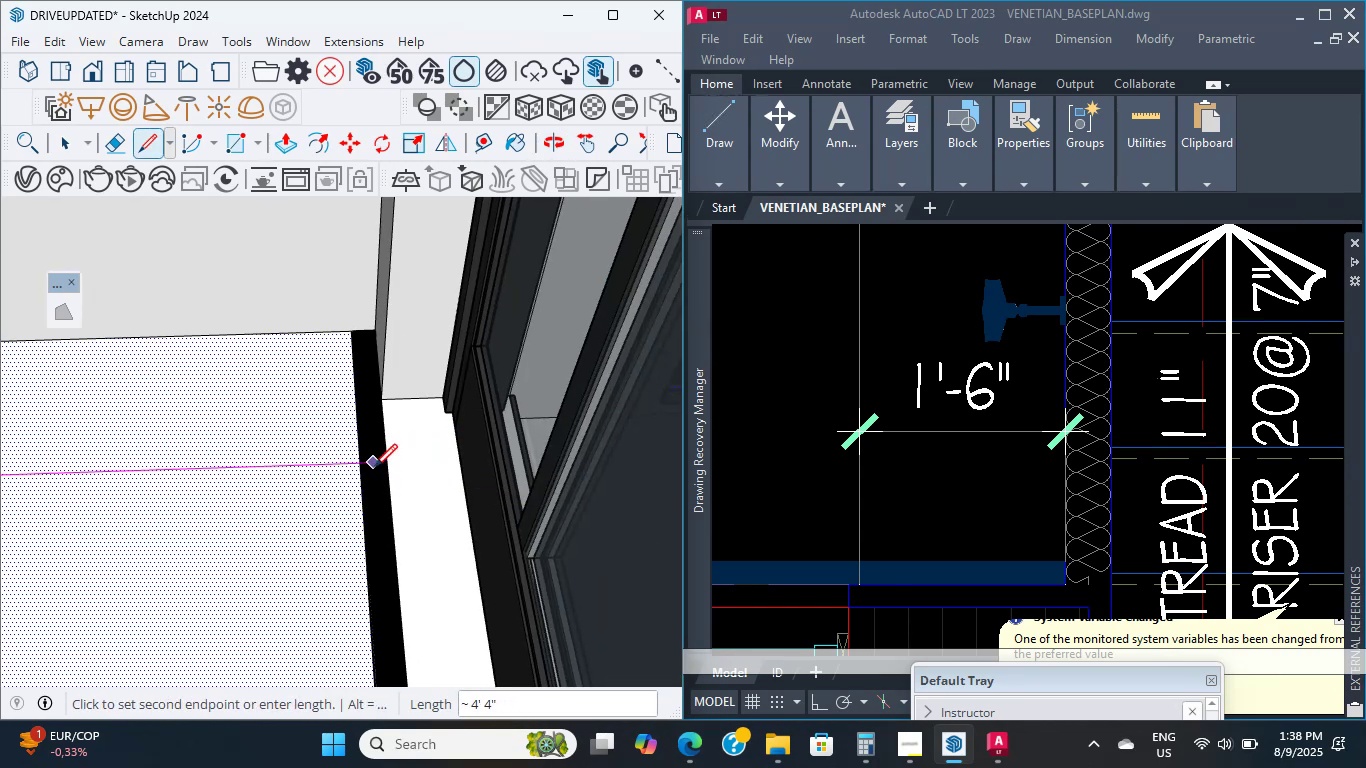 
key(Escape)
 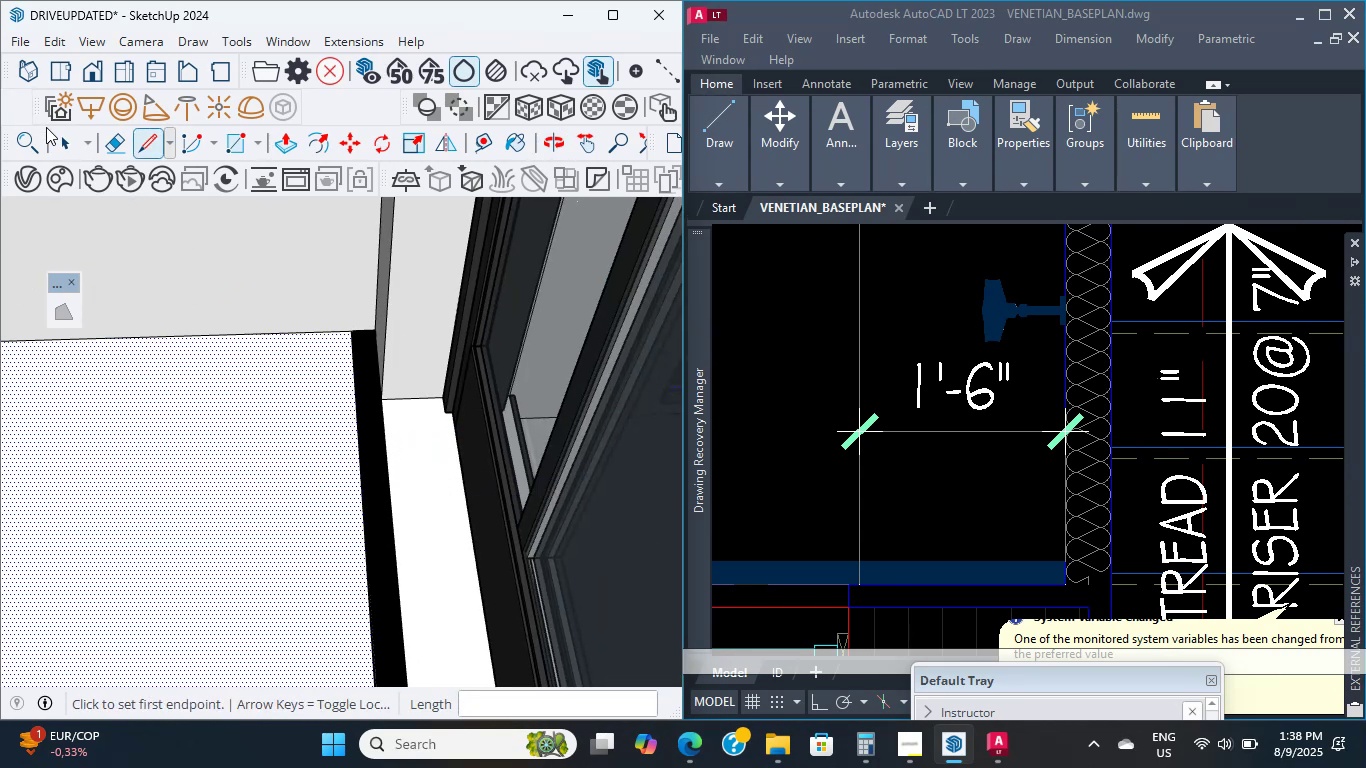 
left_click([55, 136])
 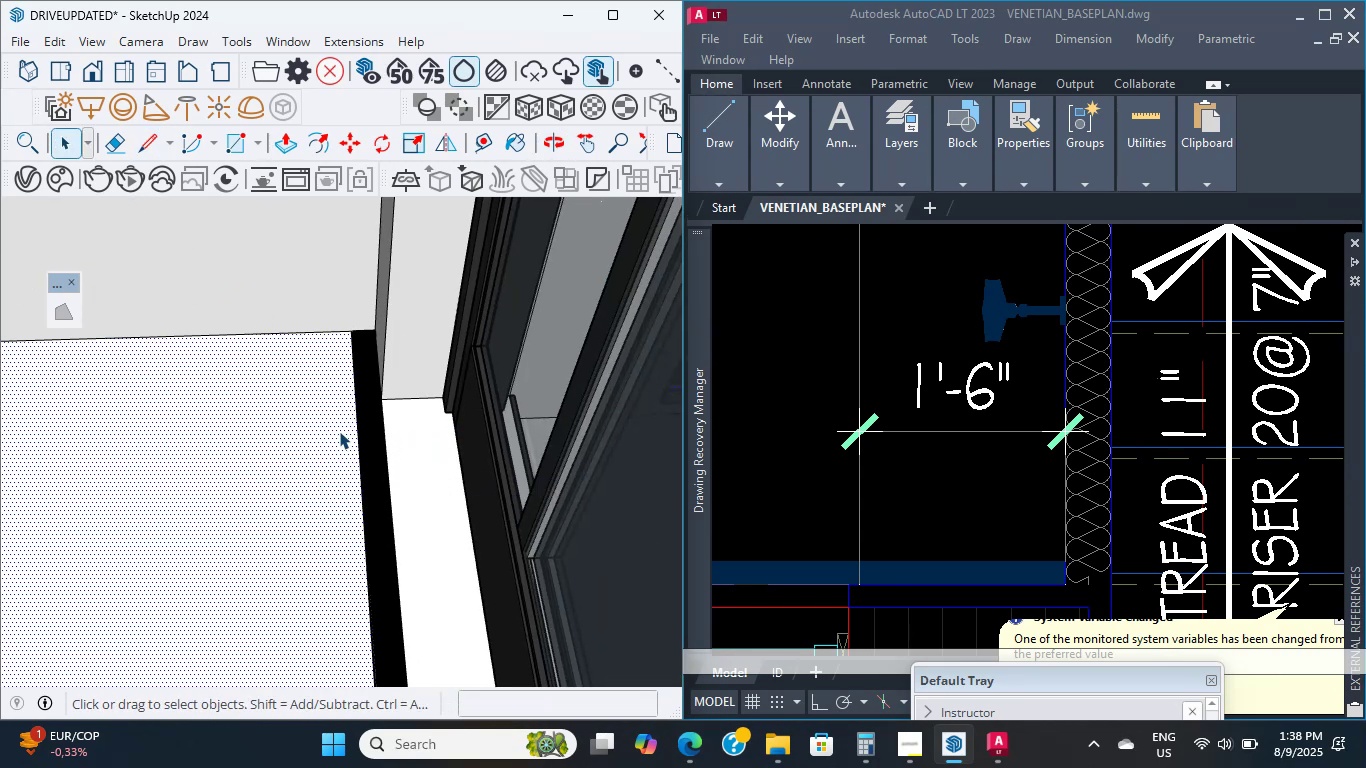 
left_click([373, 450])
 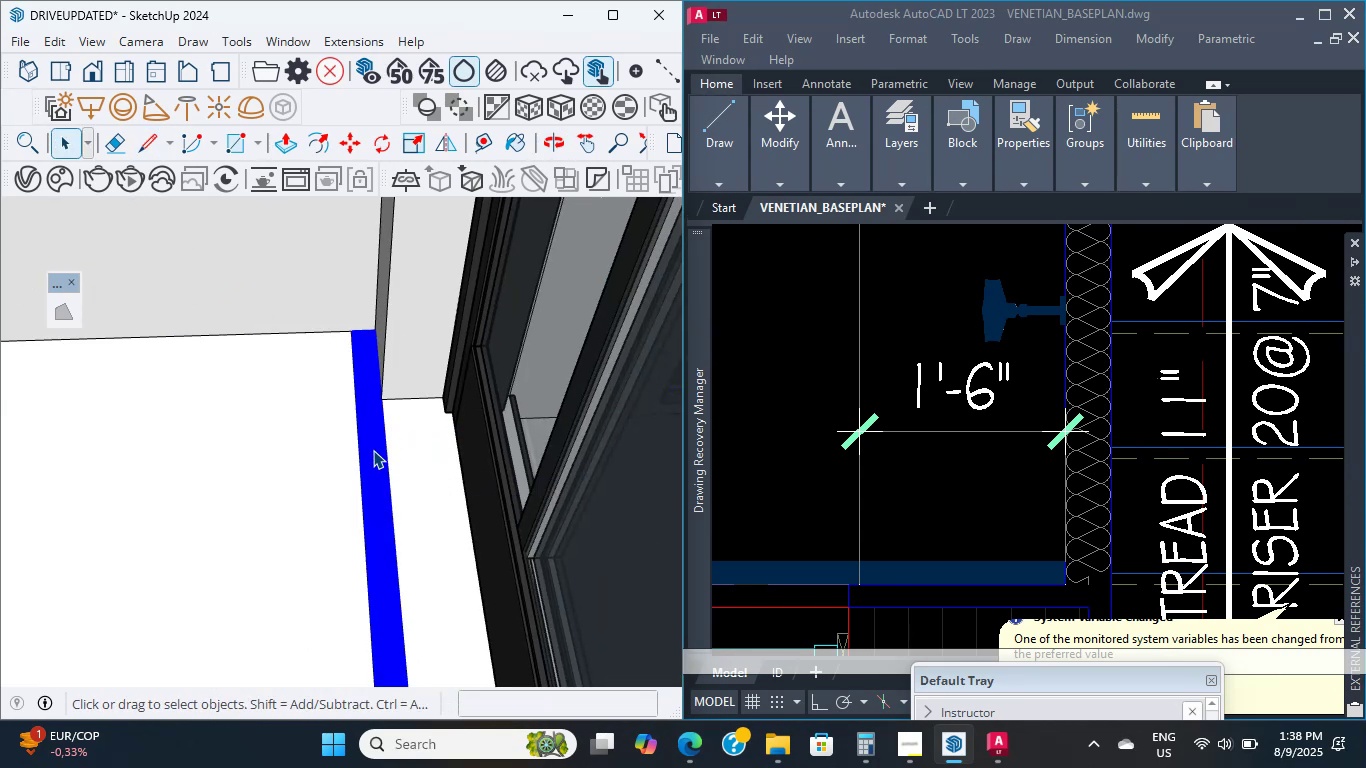 
scroll: coordinate [378, 442], scroll_direction: down, amount: 5.0
 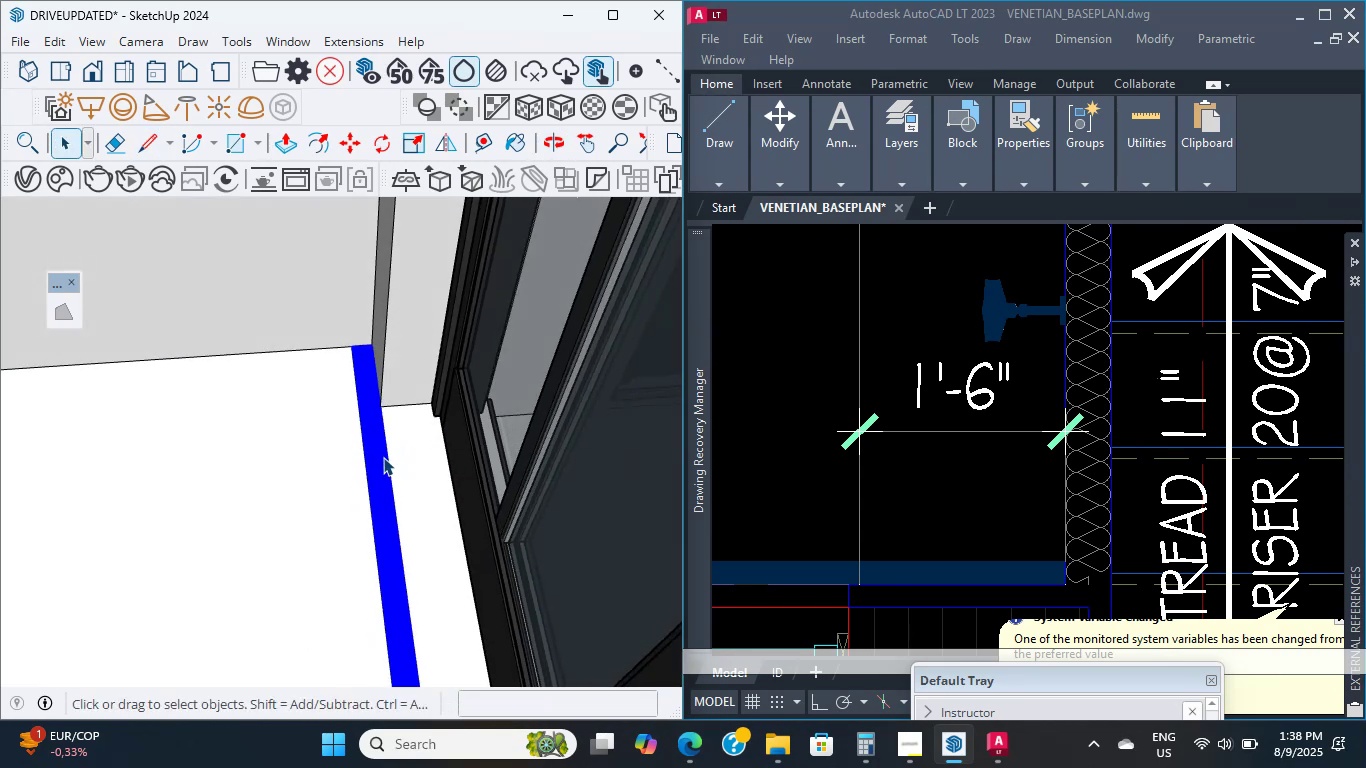 
scroll: coordinate [356, 401], scroll_direction: up, amount: 4.0
 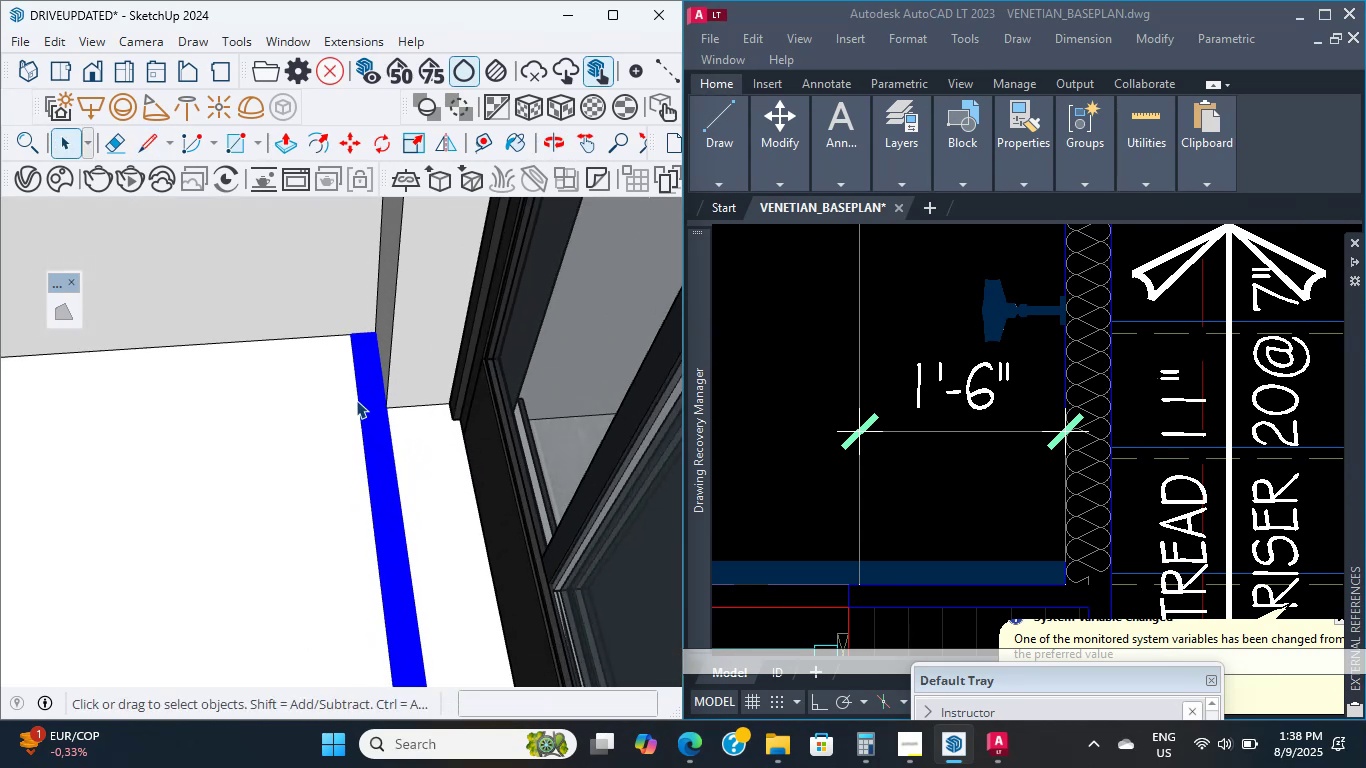 
key(S)
 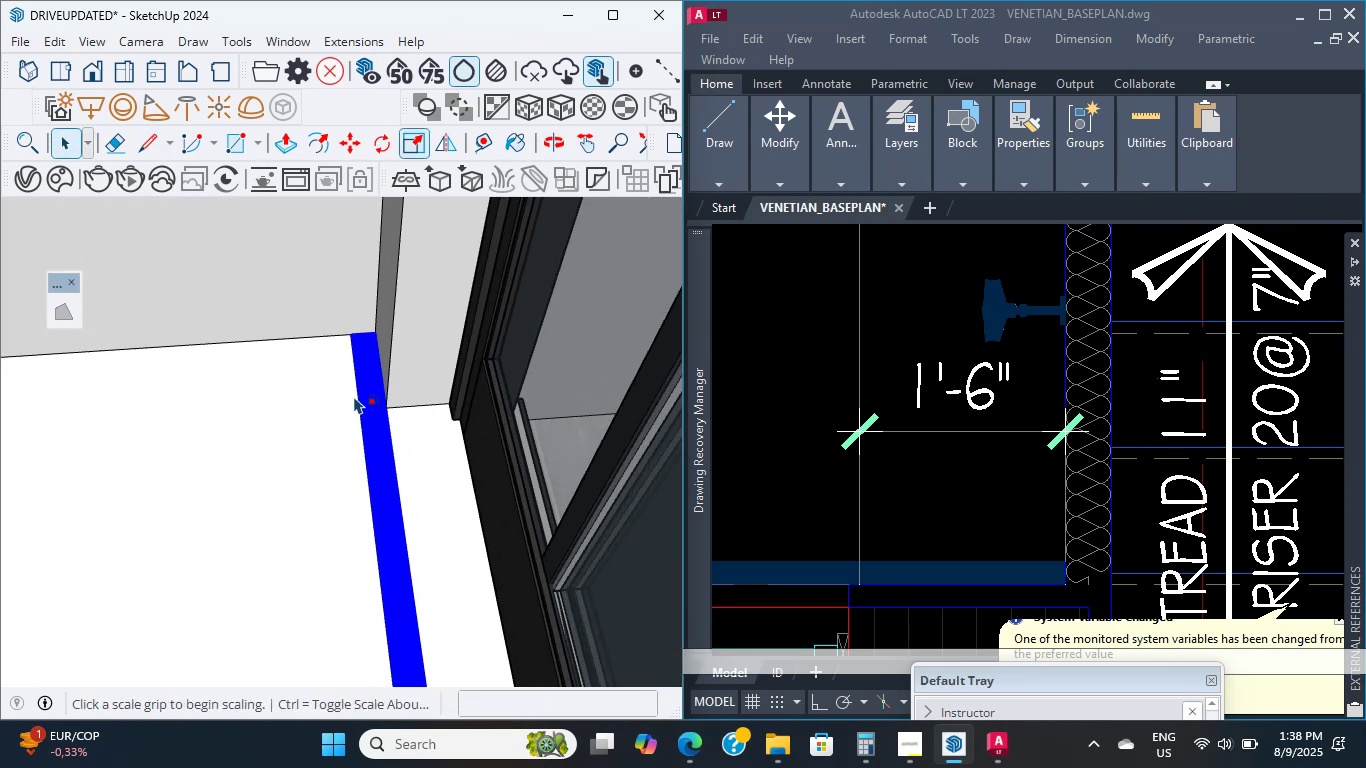 
scroll: coordinate [370, 329], scroll_direction: up, amount: 28.0
 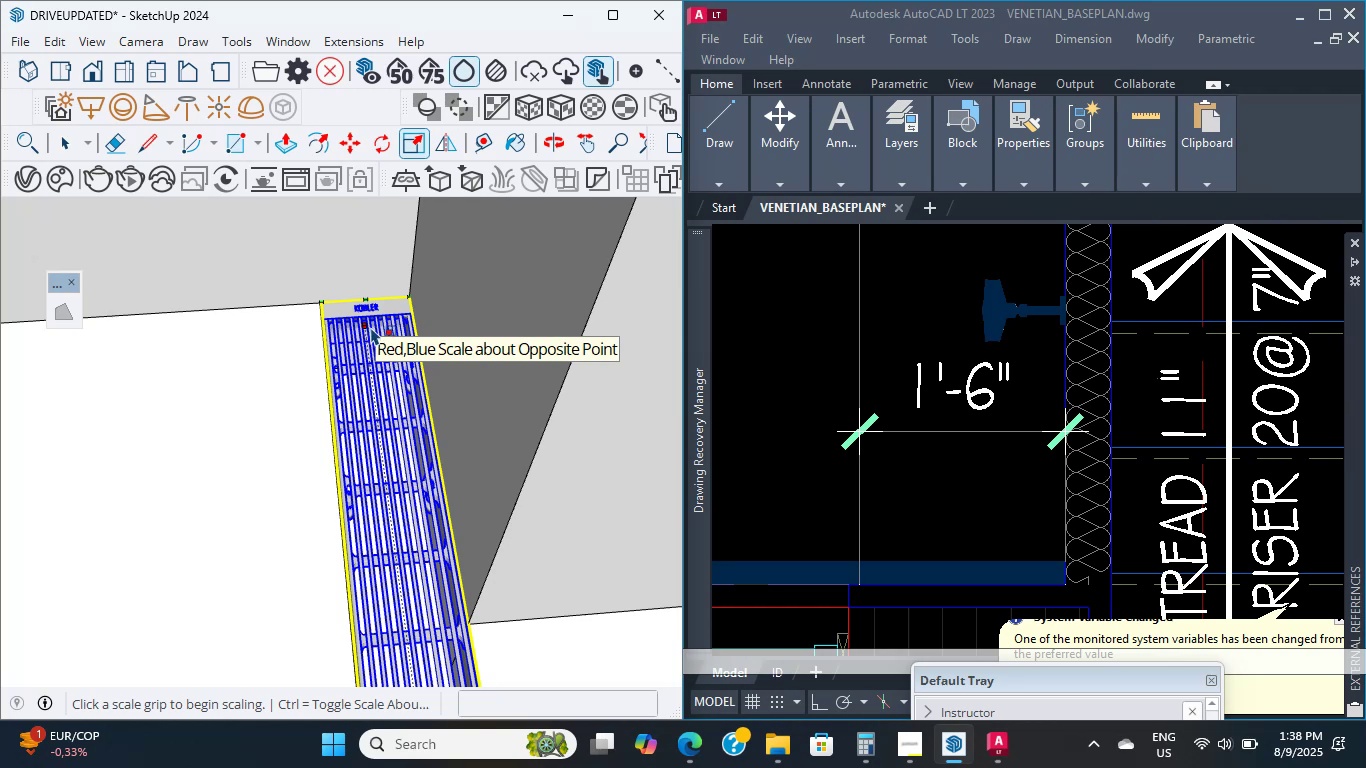 
left_click([371, 327])
 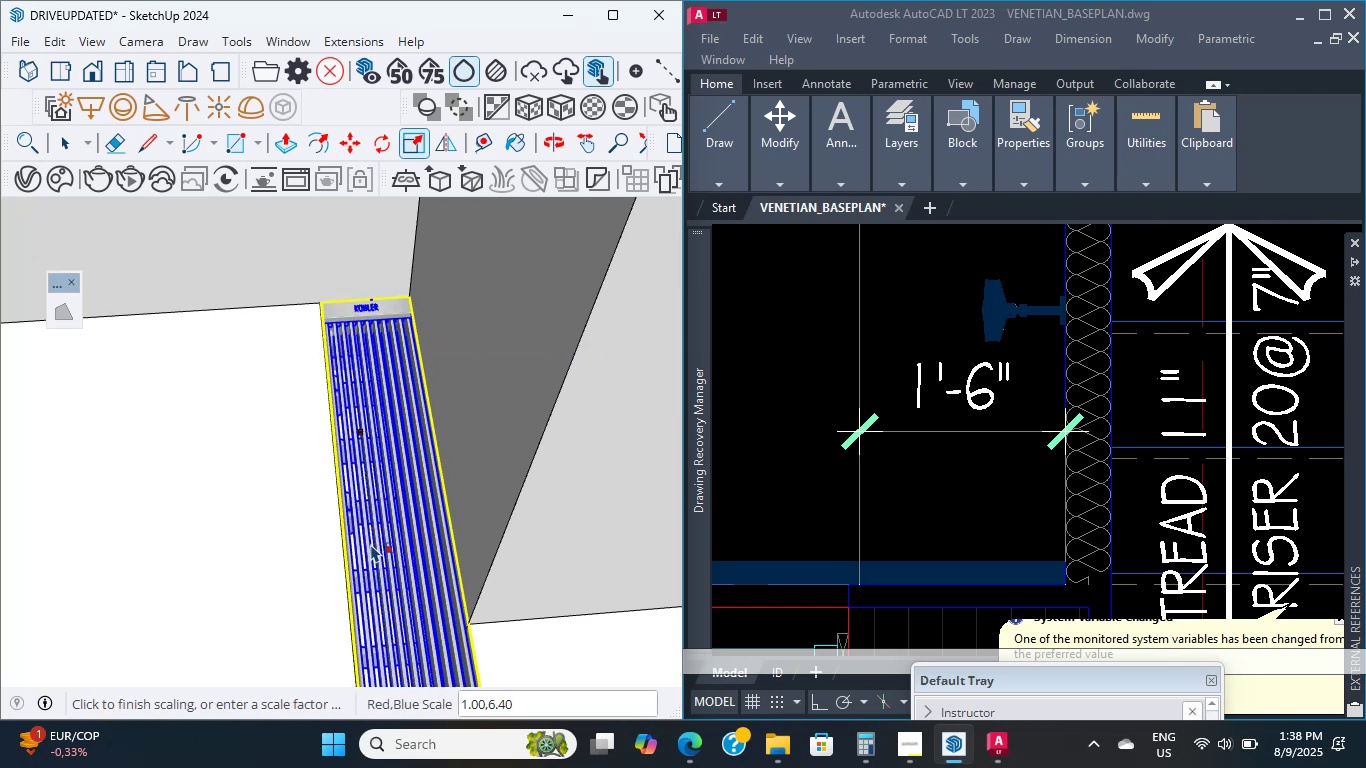 
key(Escape)
 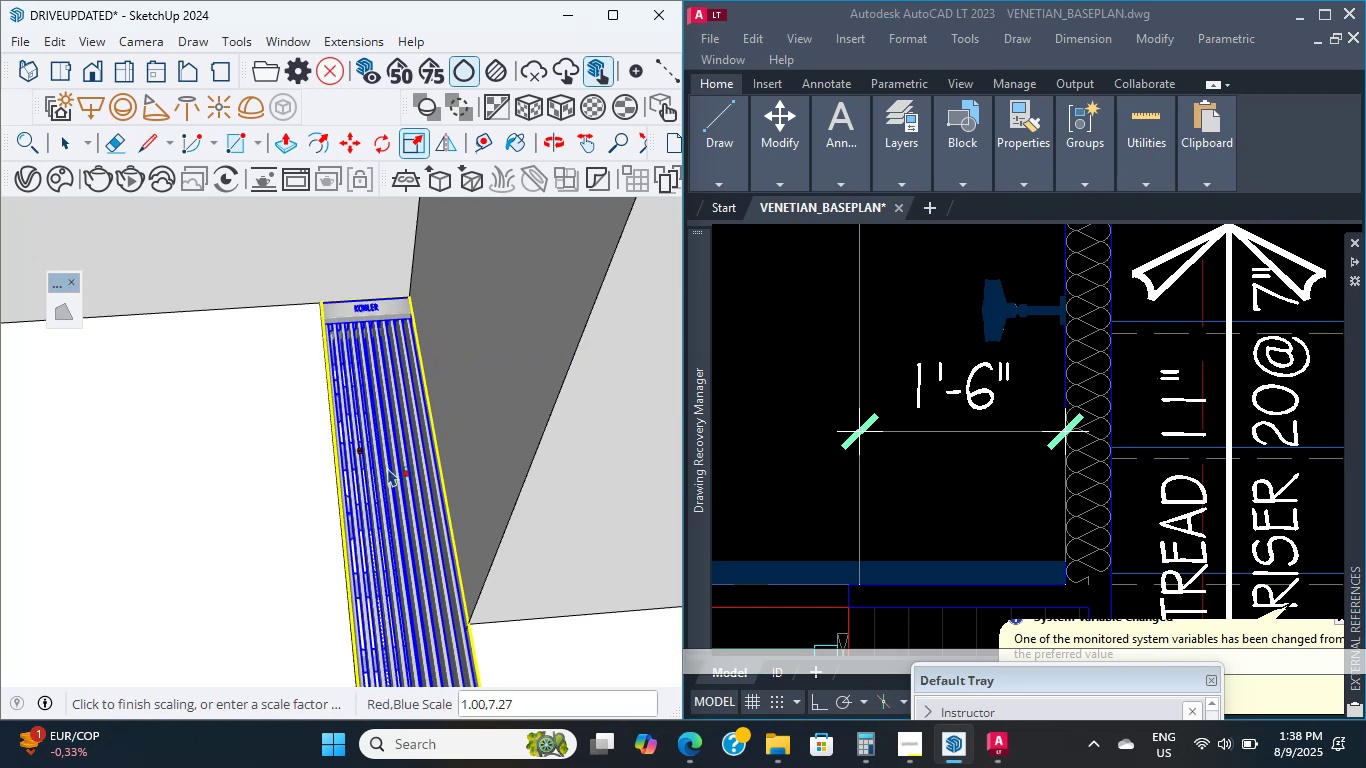 
scroll: coordinate [366, 331], scroll_direction: up, amount: 6.0
 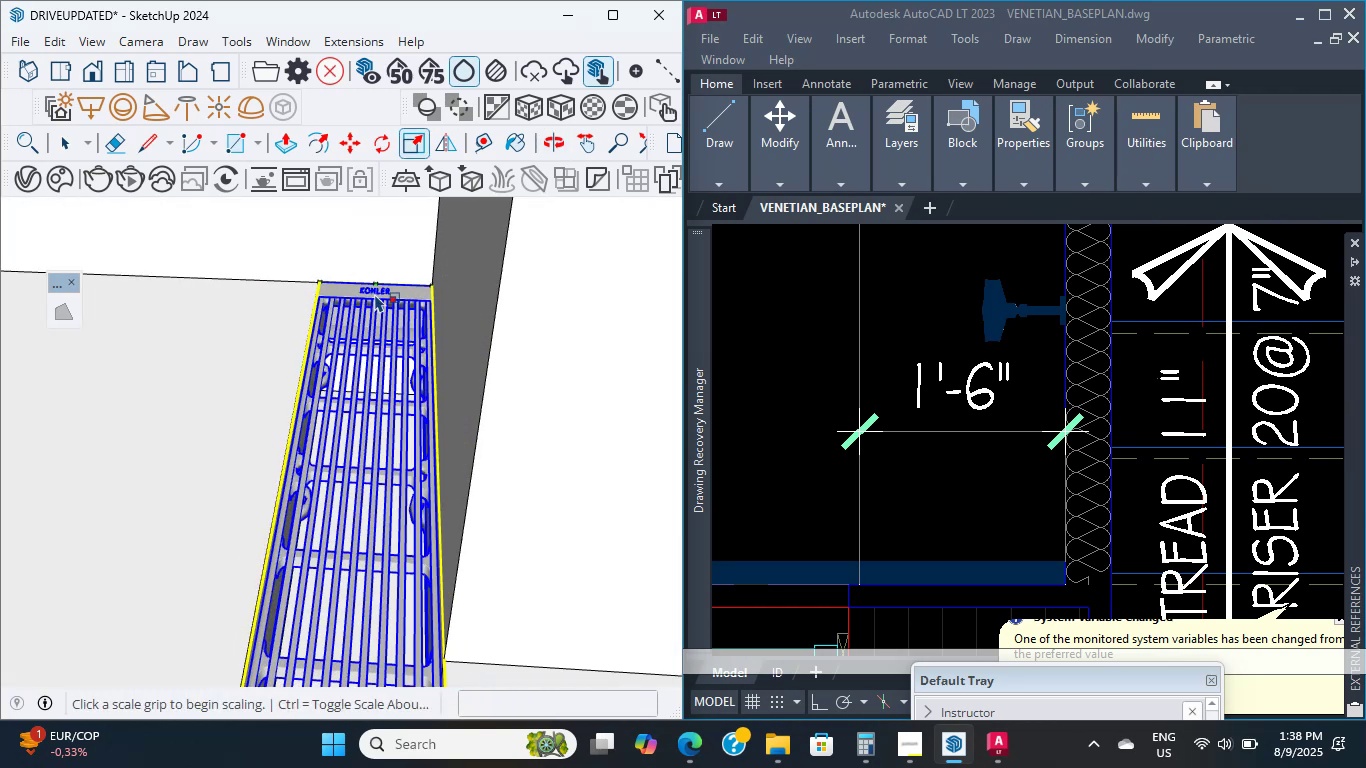 
left_click([369, 304])
 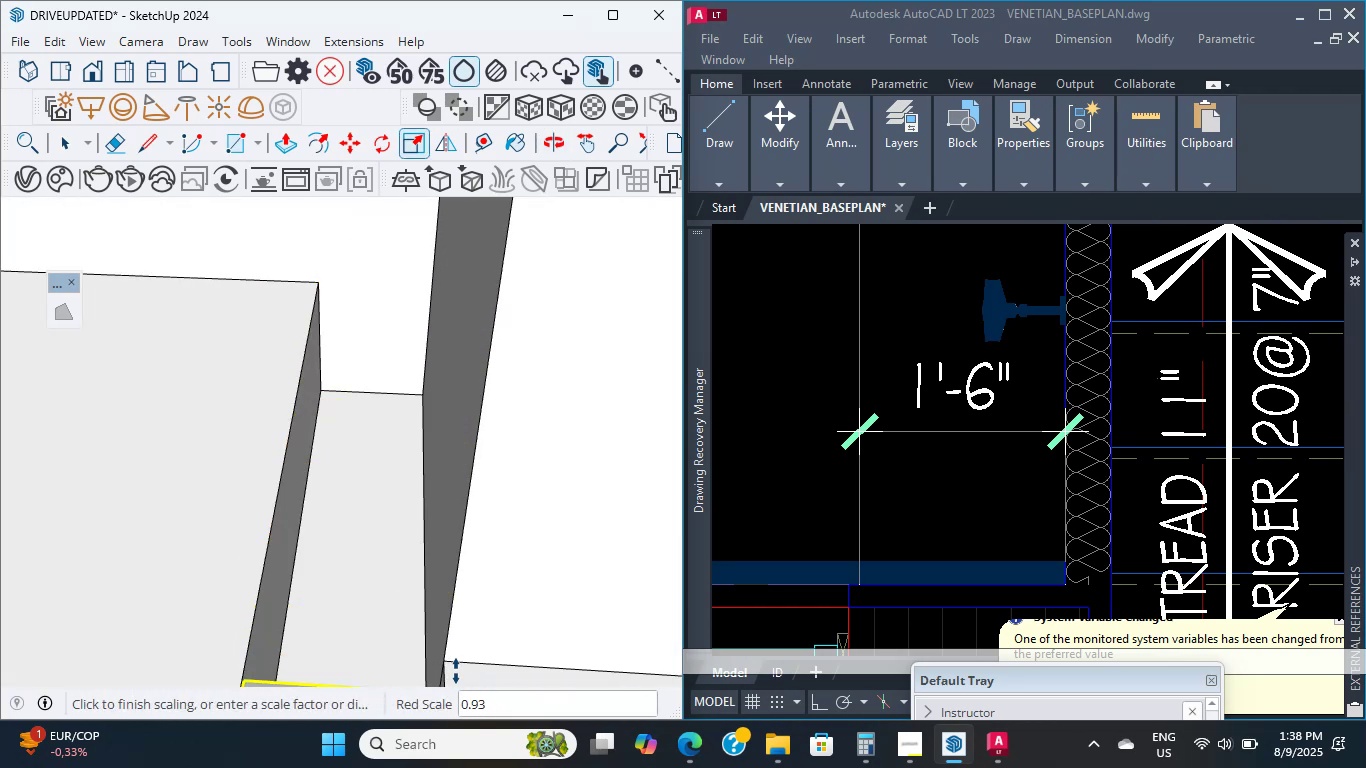 
left_click([452, 662])
 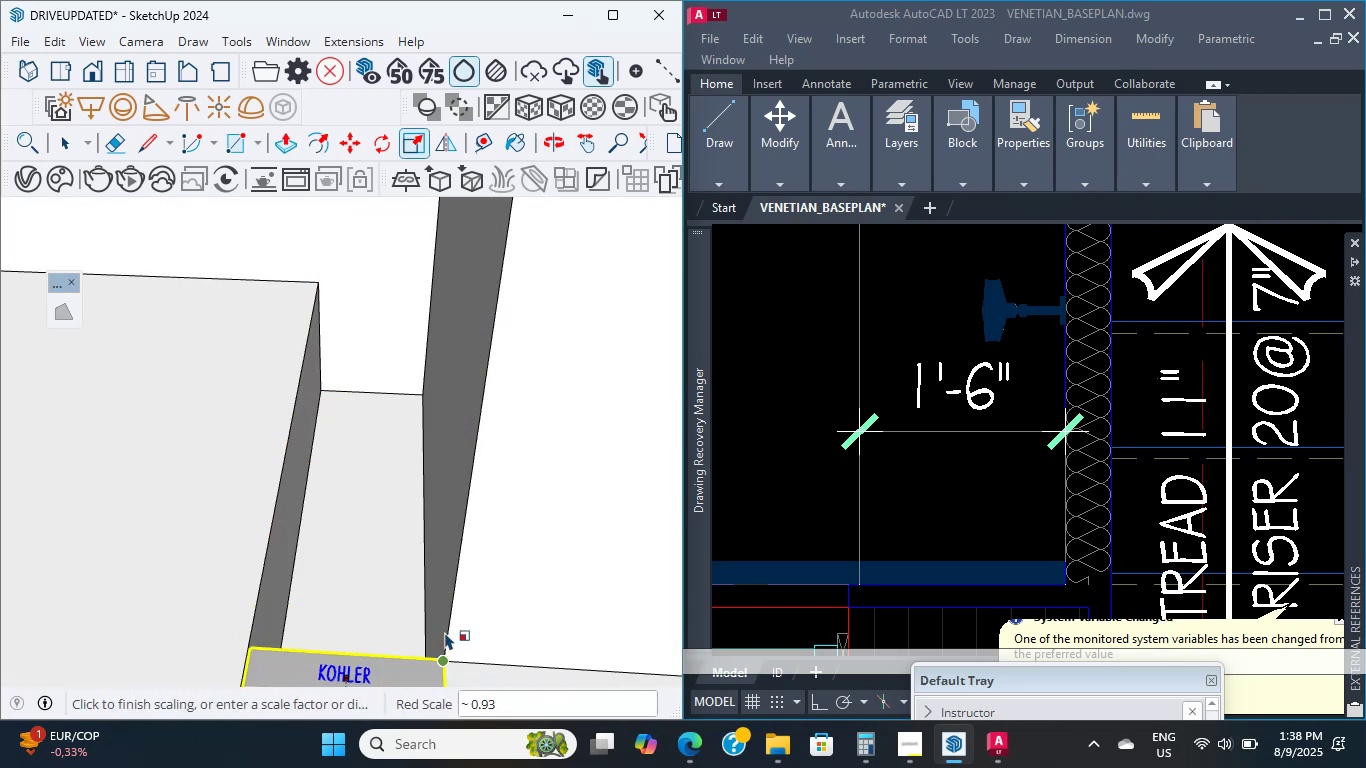 
scroll: coordinate [345, 538], scroll_direction: down, amount: 7.0
 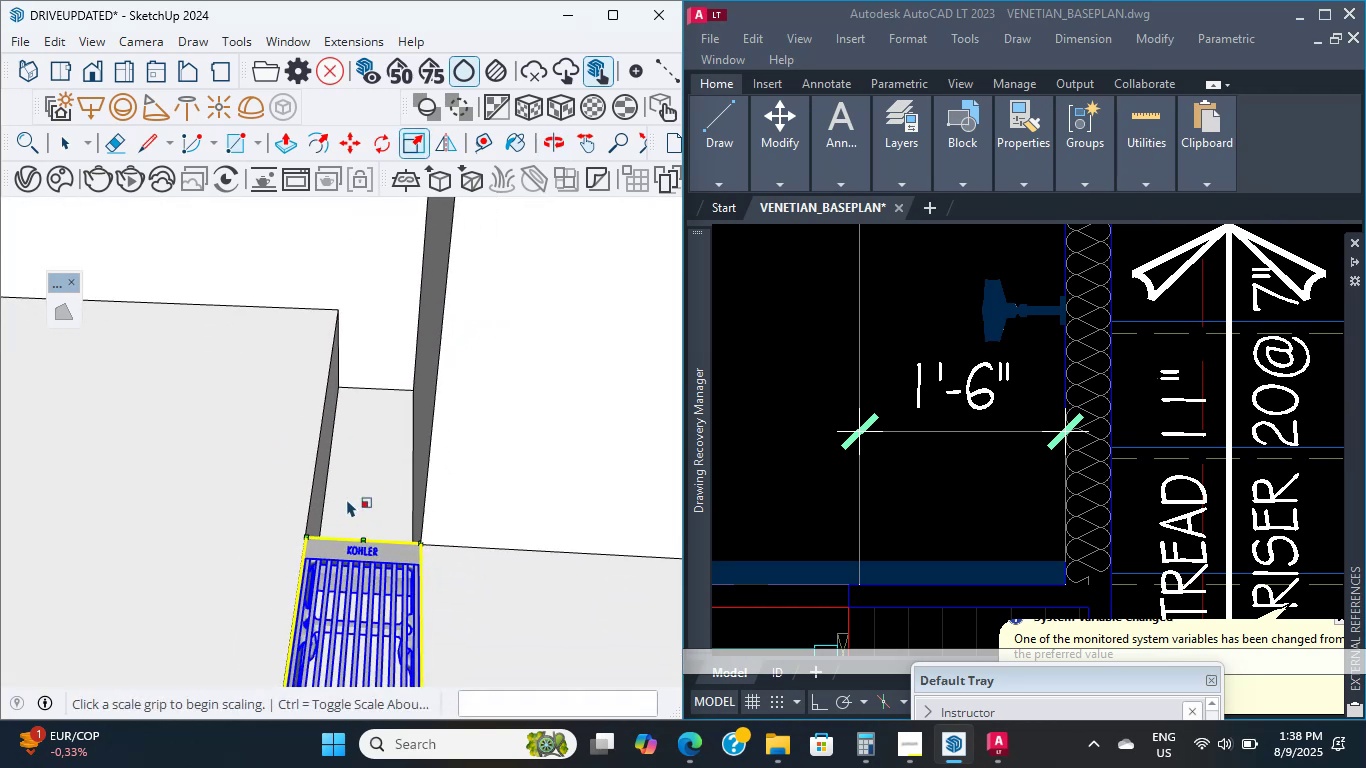 
hold_key(key=ShiftLeft, duration=0.4)
 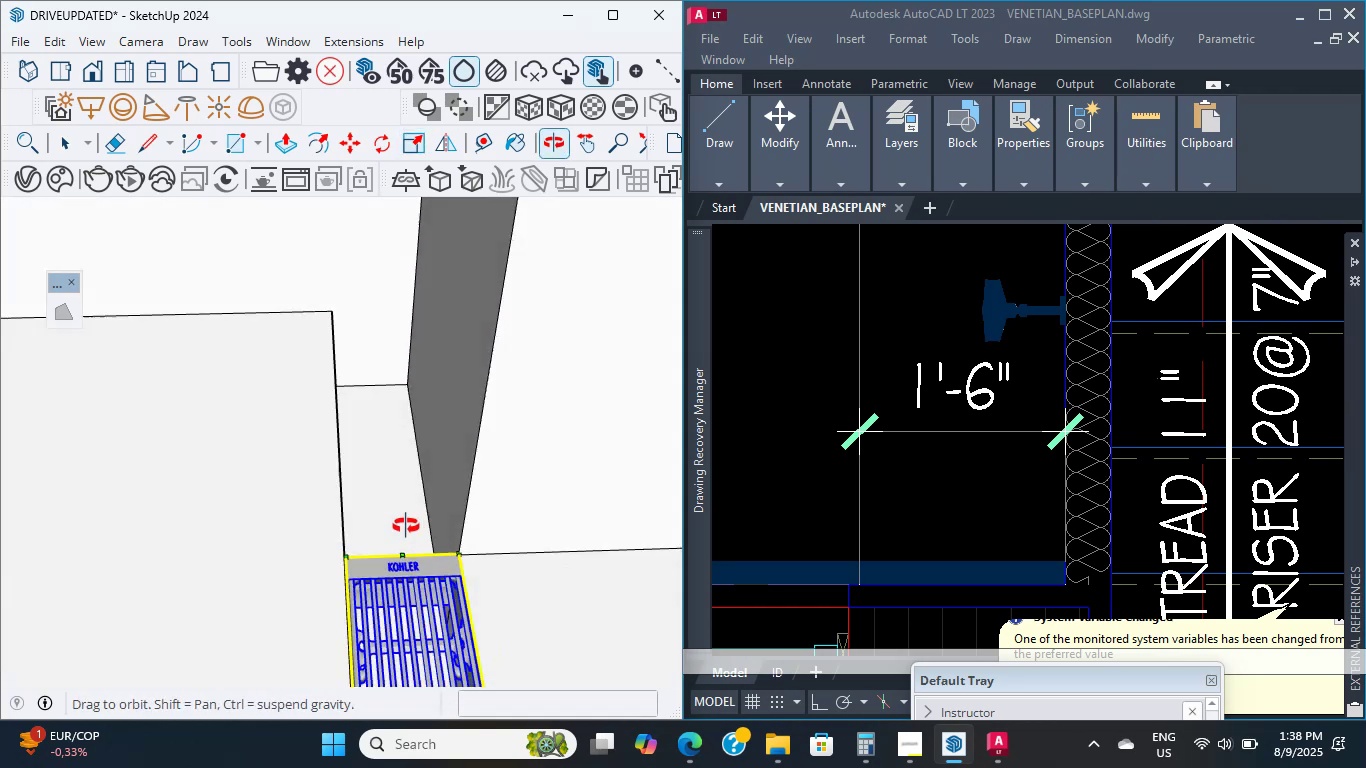 
scroll: coordinate [401, 620], scroll_direction: up, amount: 22.0
 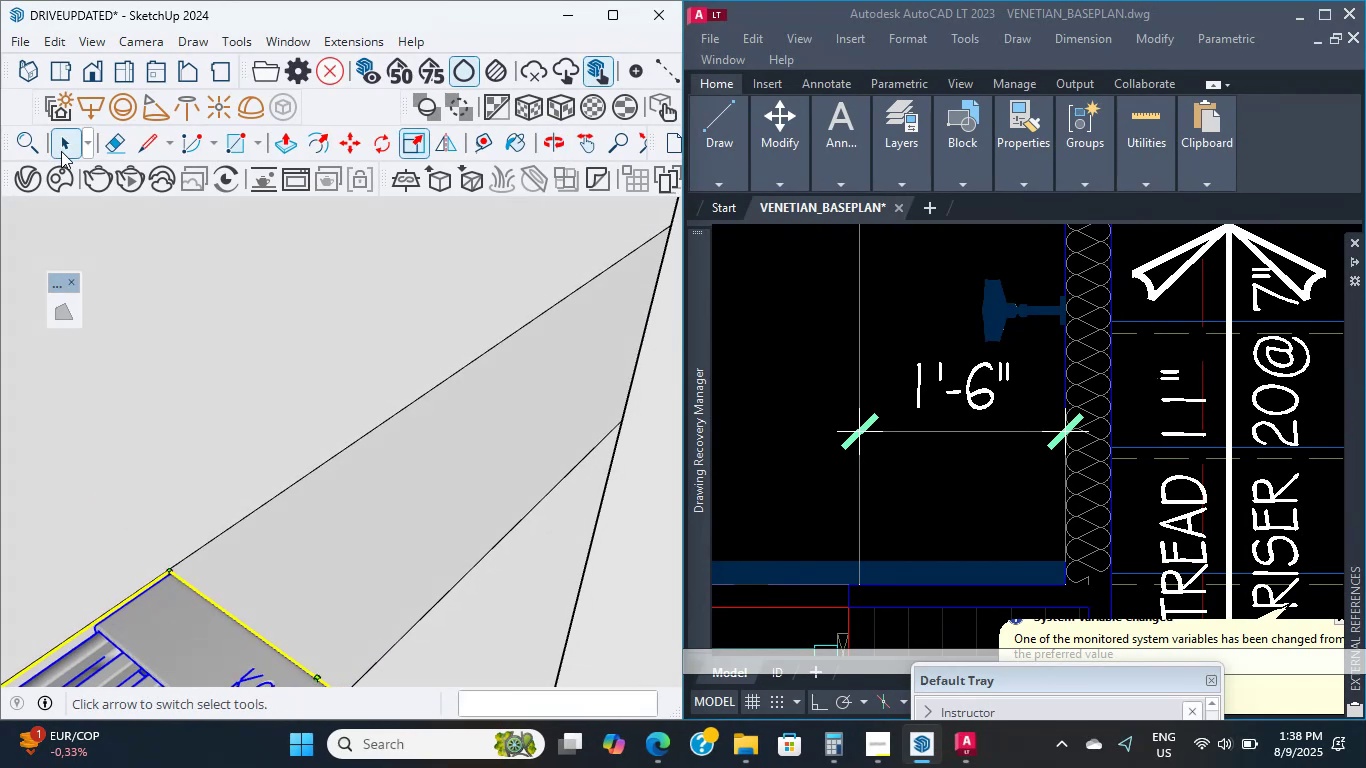 
double_click([367, 524])
 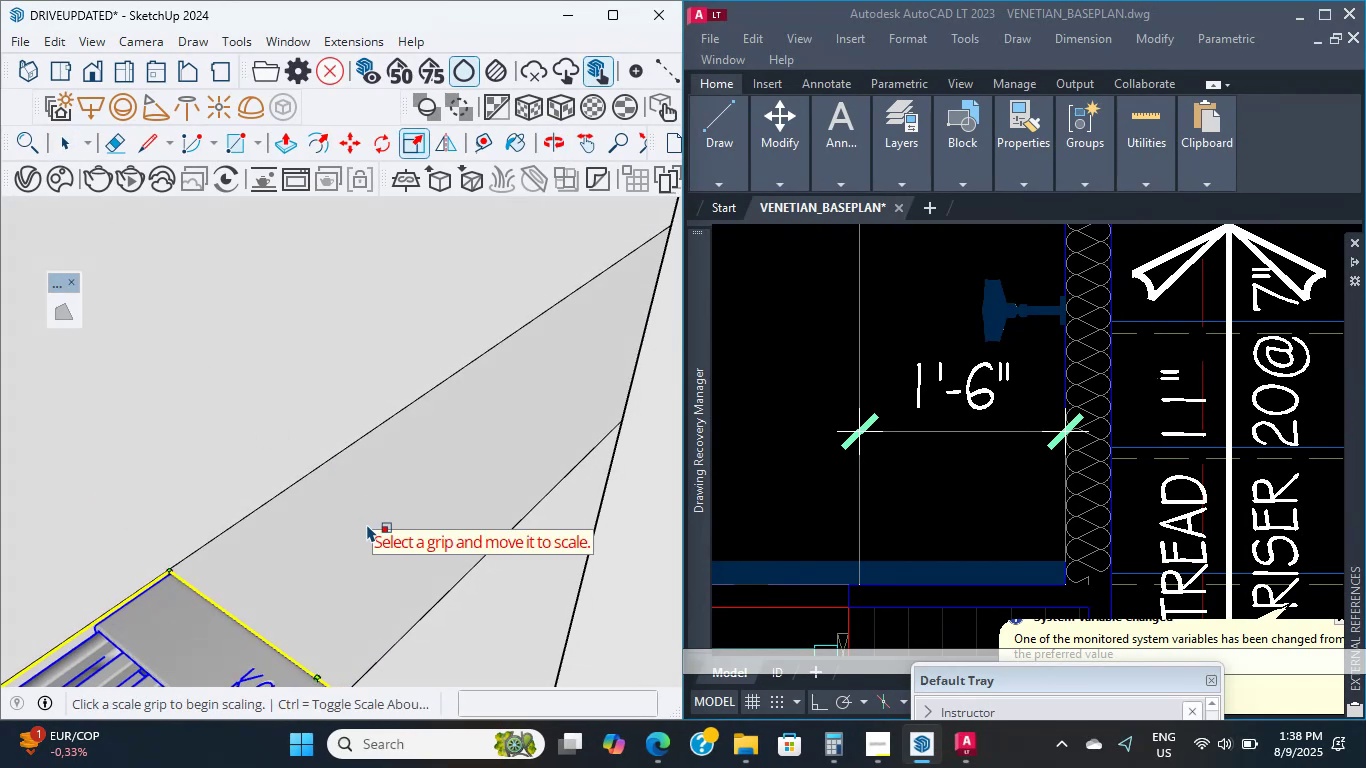 
key(Escape)
 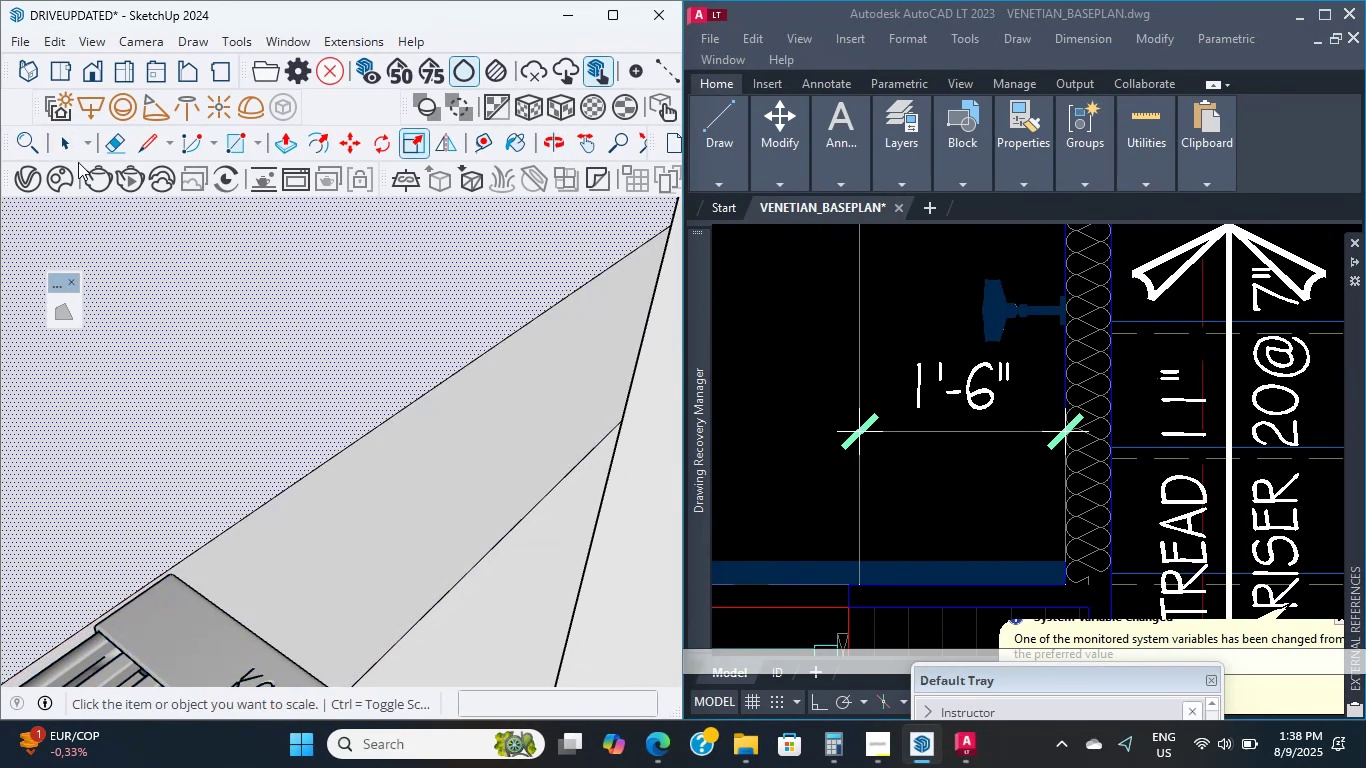 
left_click([74, 134])
 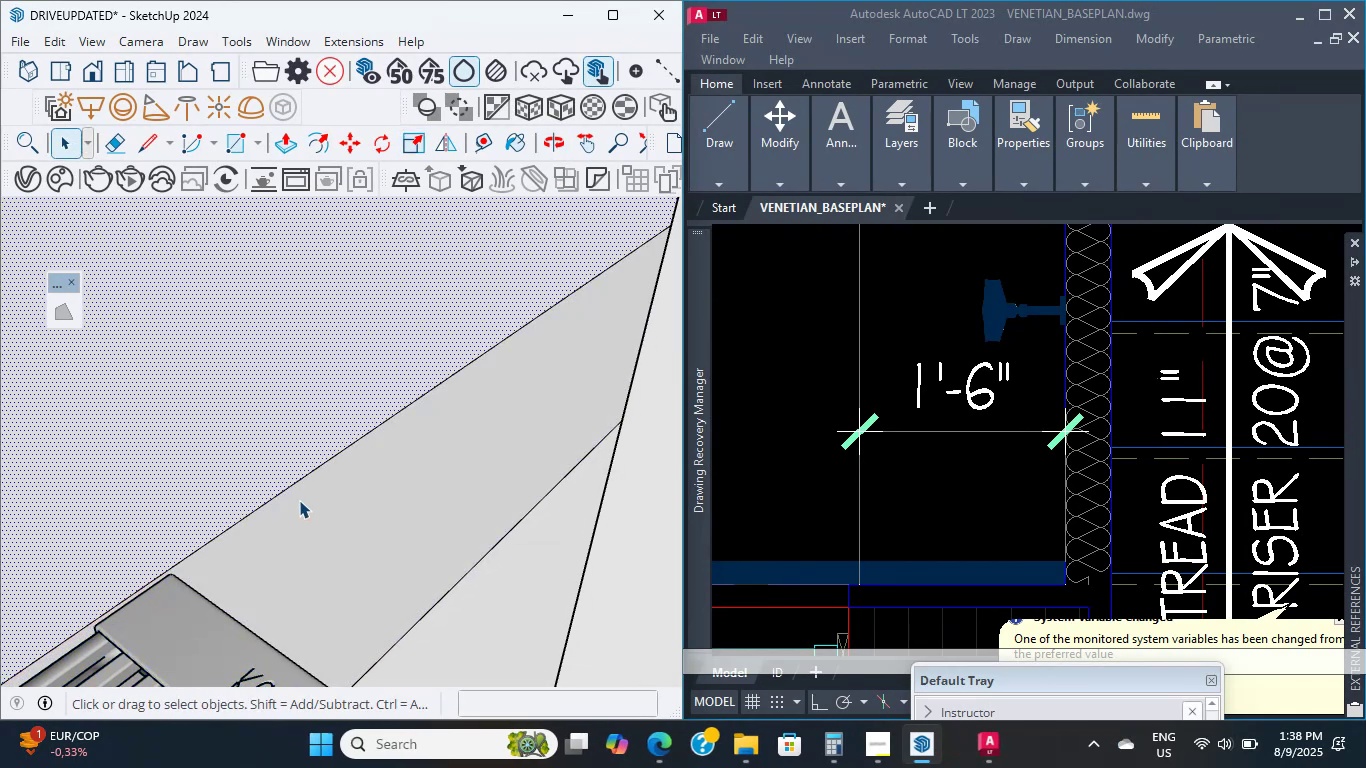 
left_click([301, 500])
 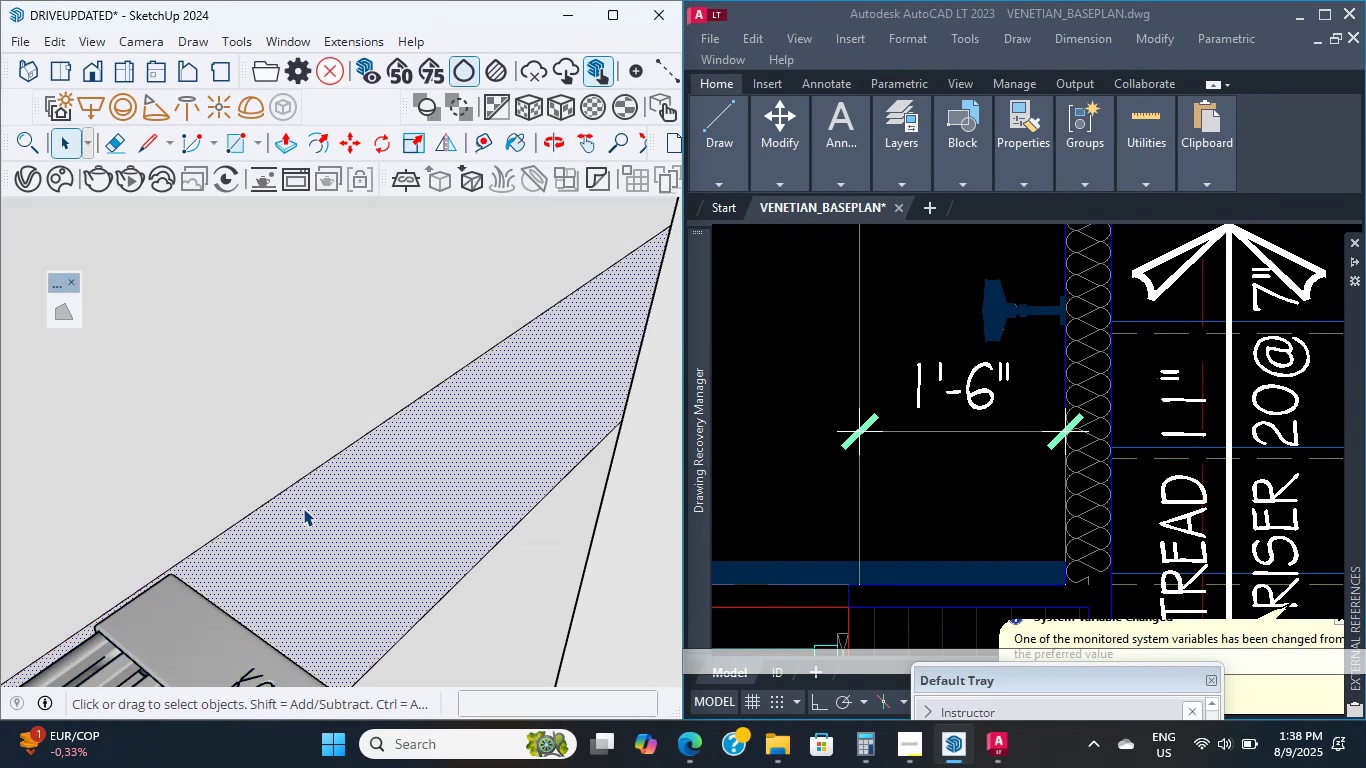 
scroll: coordinate [307, 526], scroll_direction: up, amount: 3.0
 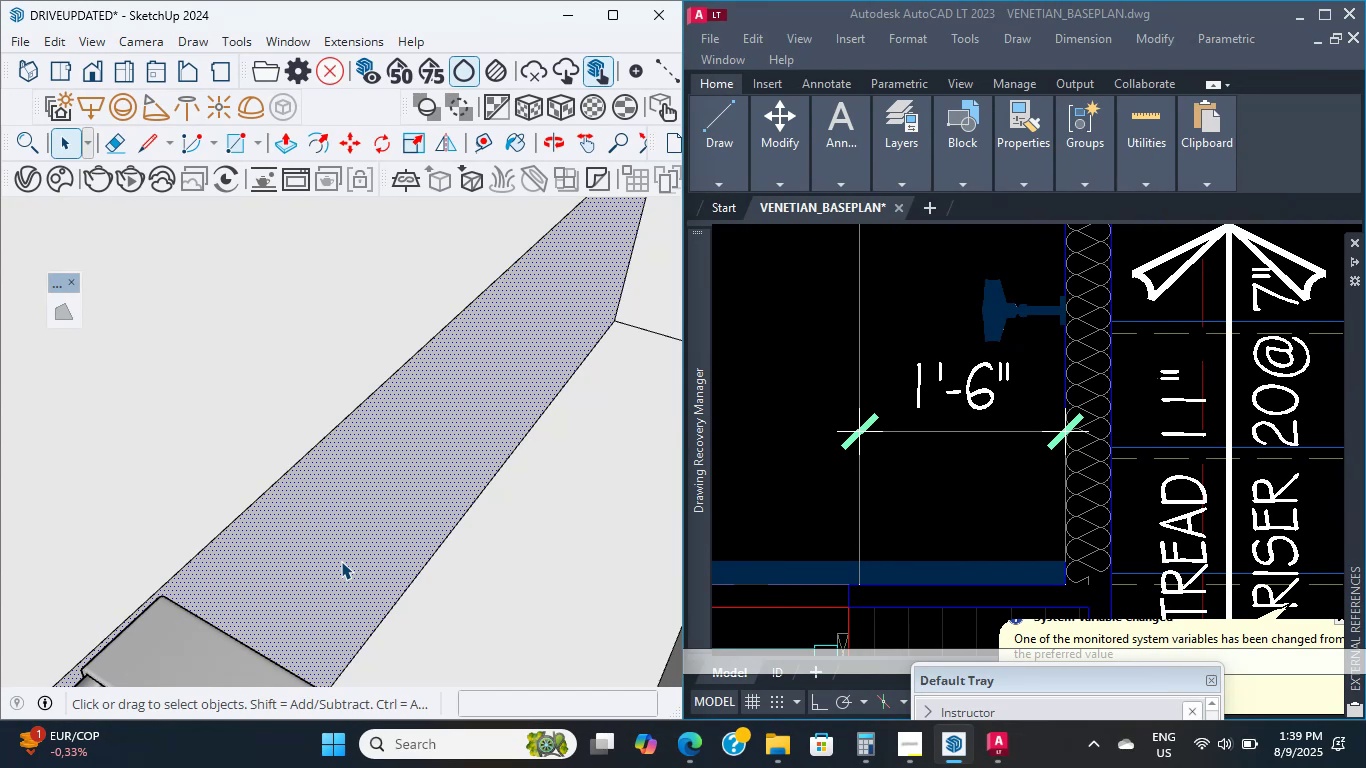 
wait(43.67)
 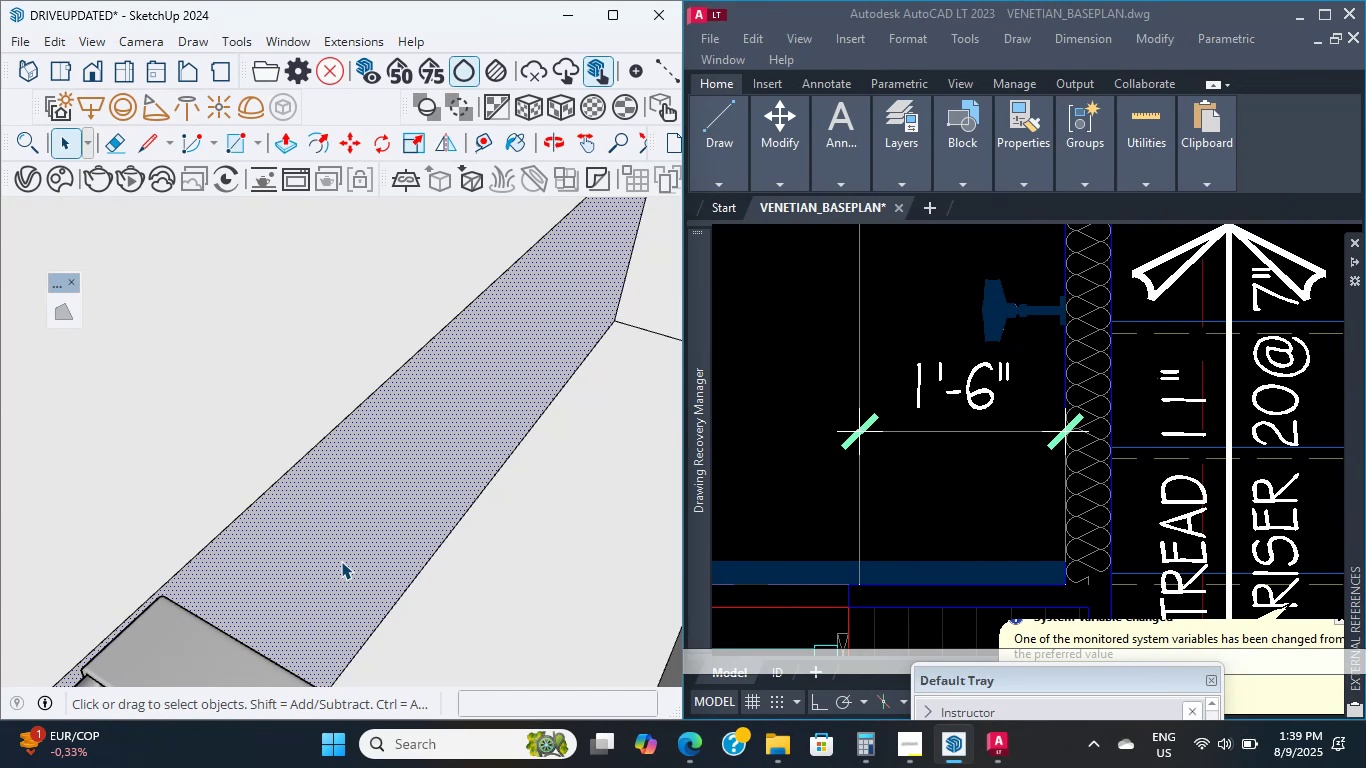 
scroll: coordinate [338, 497], scroll_direction: down, amount: 4.0
 